 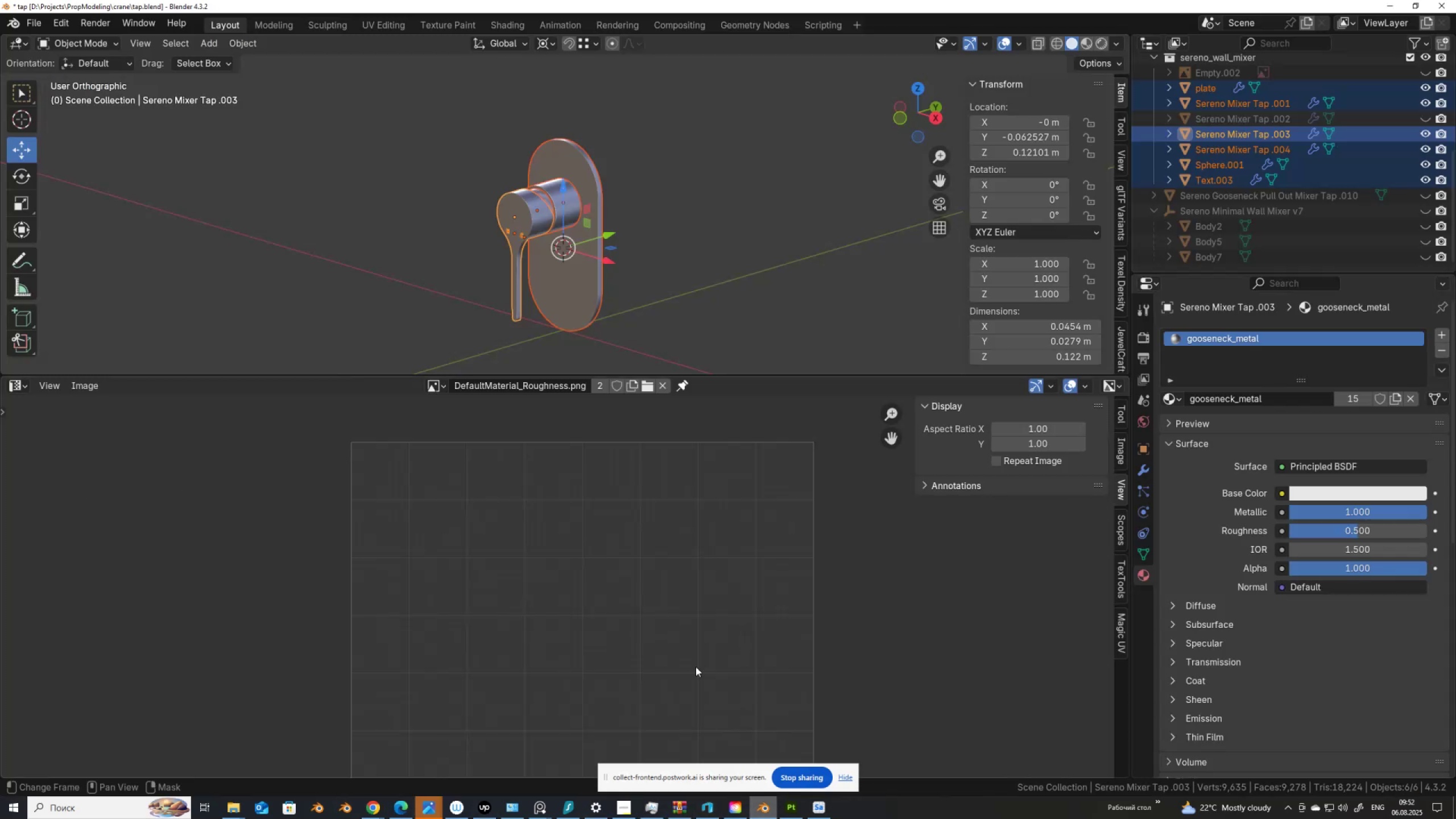 
scroll: coordinate [555, 268], scroll_direction: up, amount: 2.0
 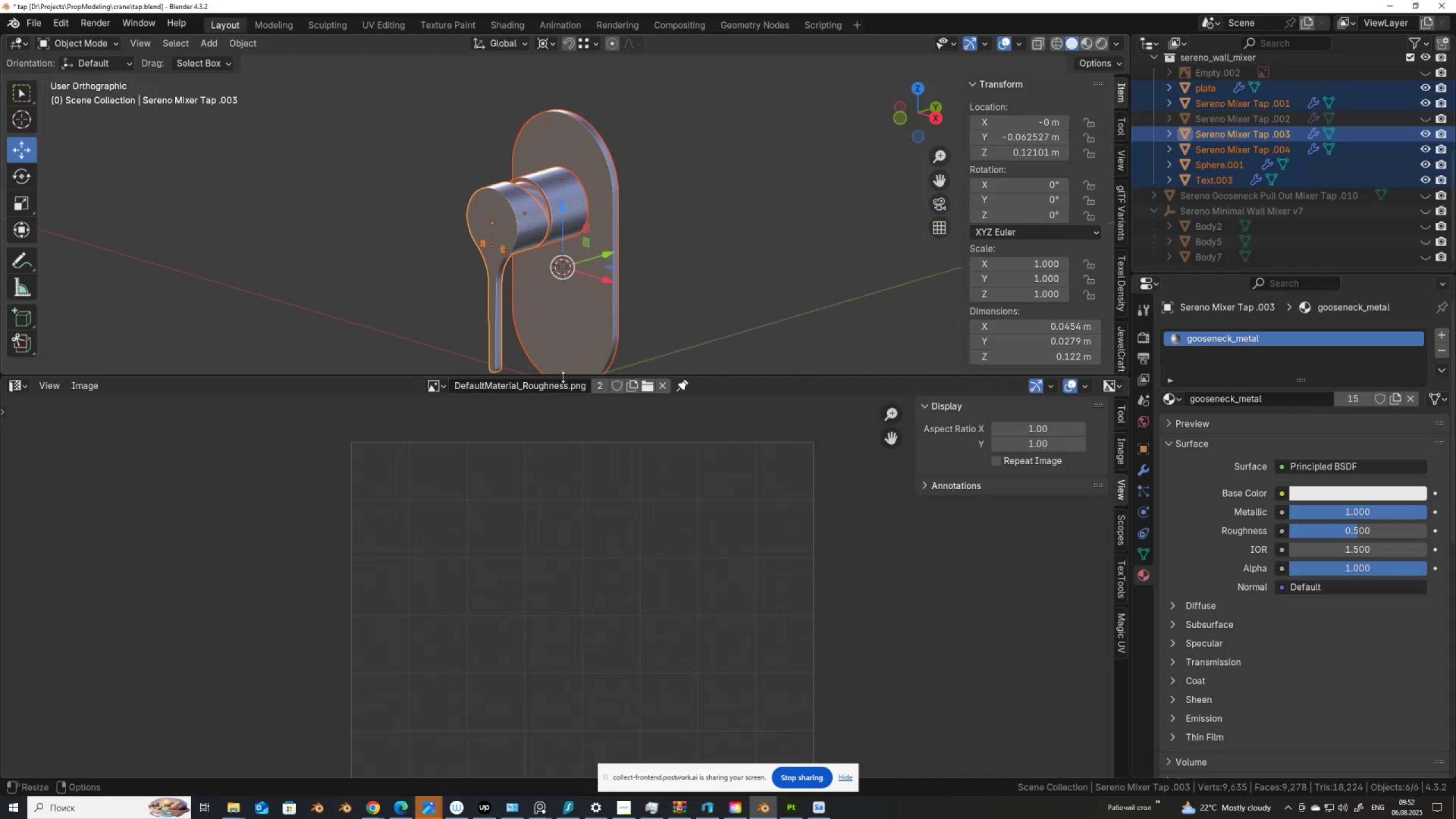 
left_click_drag(start_coordinate=[563, 377], to_coordinate=[556, 560])
 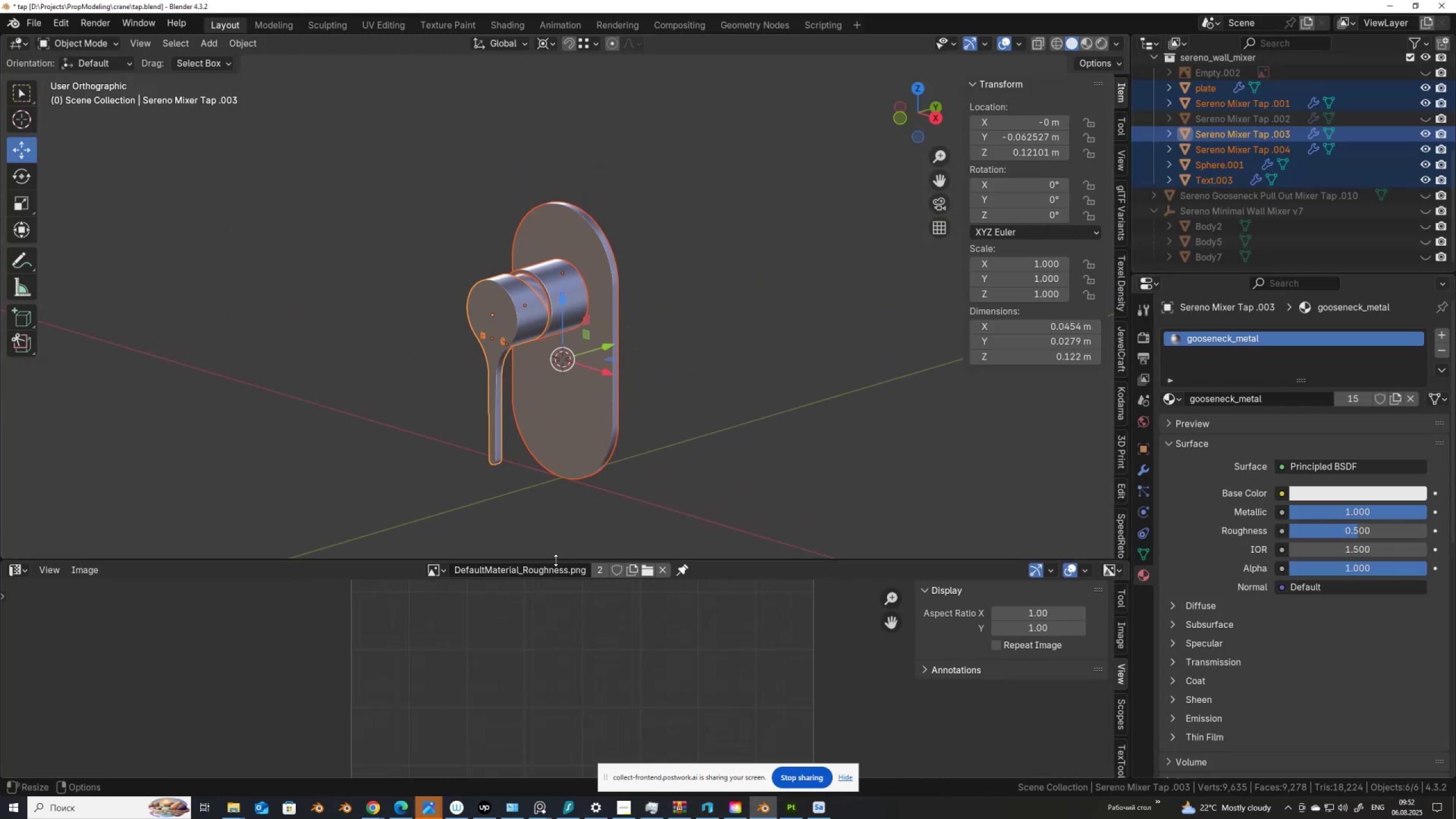 
scroll: coordinate [582, 416], scroll_direction: up, amount: 7.0
 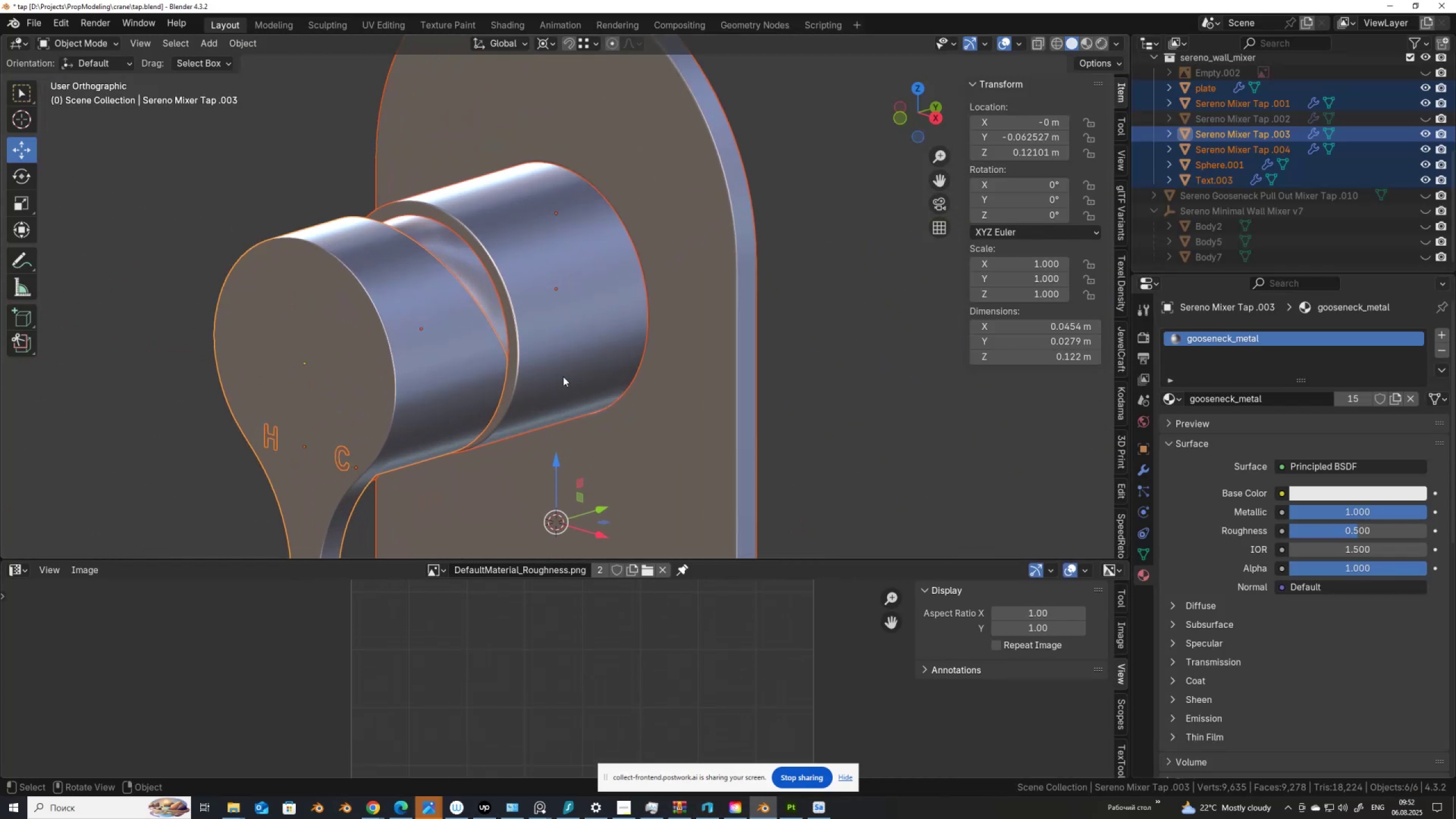 
left_click([452, 363])
 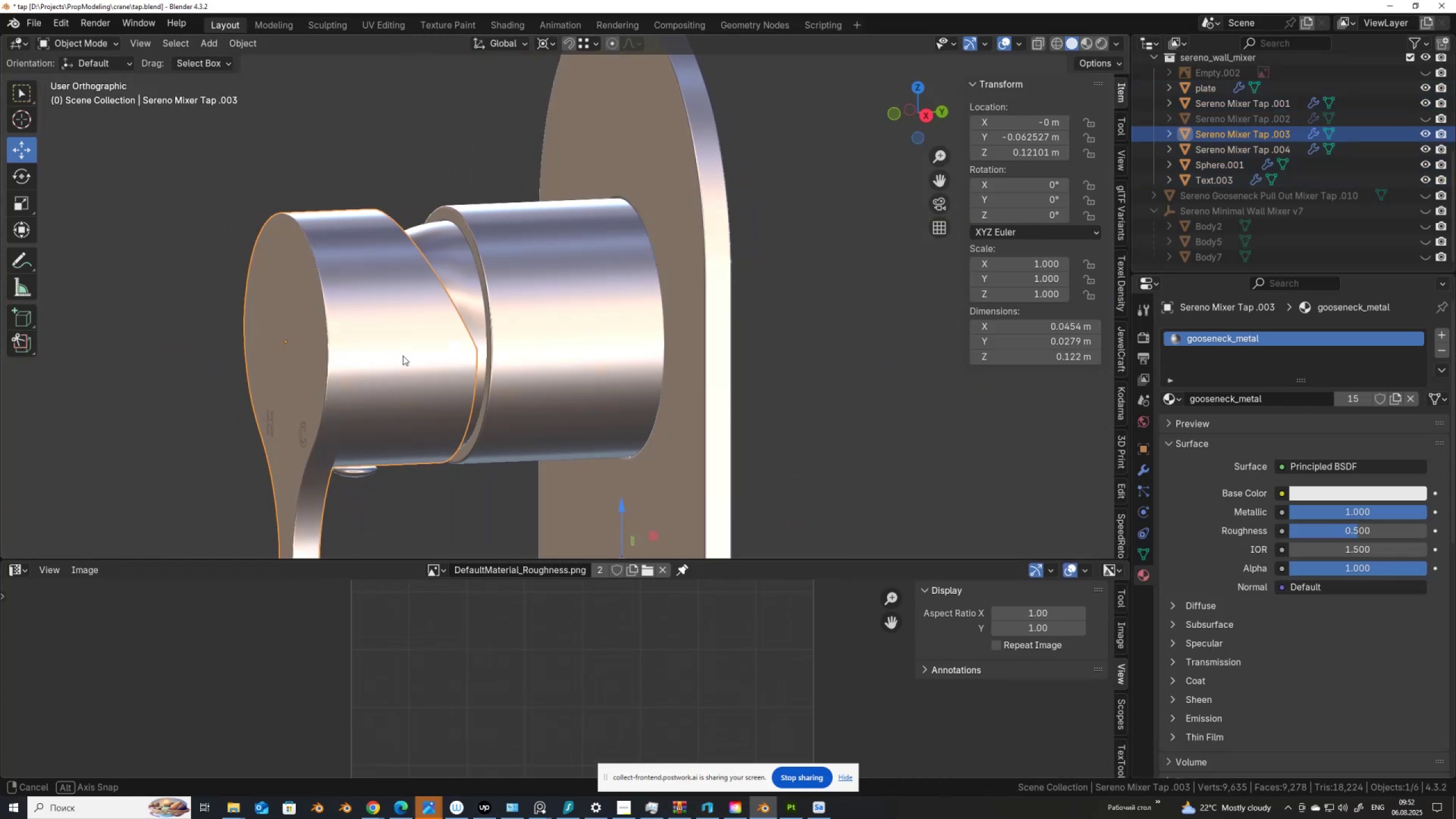 
scroll: coordinate [432, 370], scroll_direction: down, amount: 3.0
 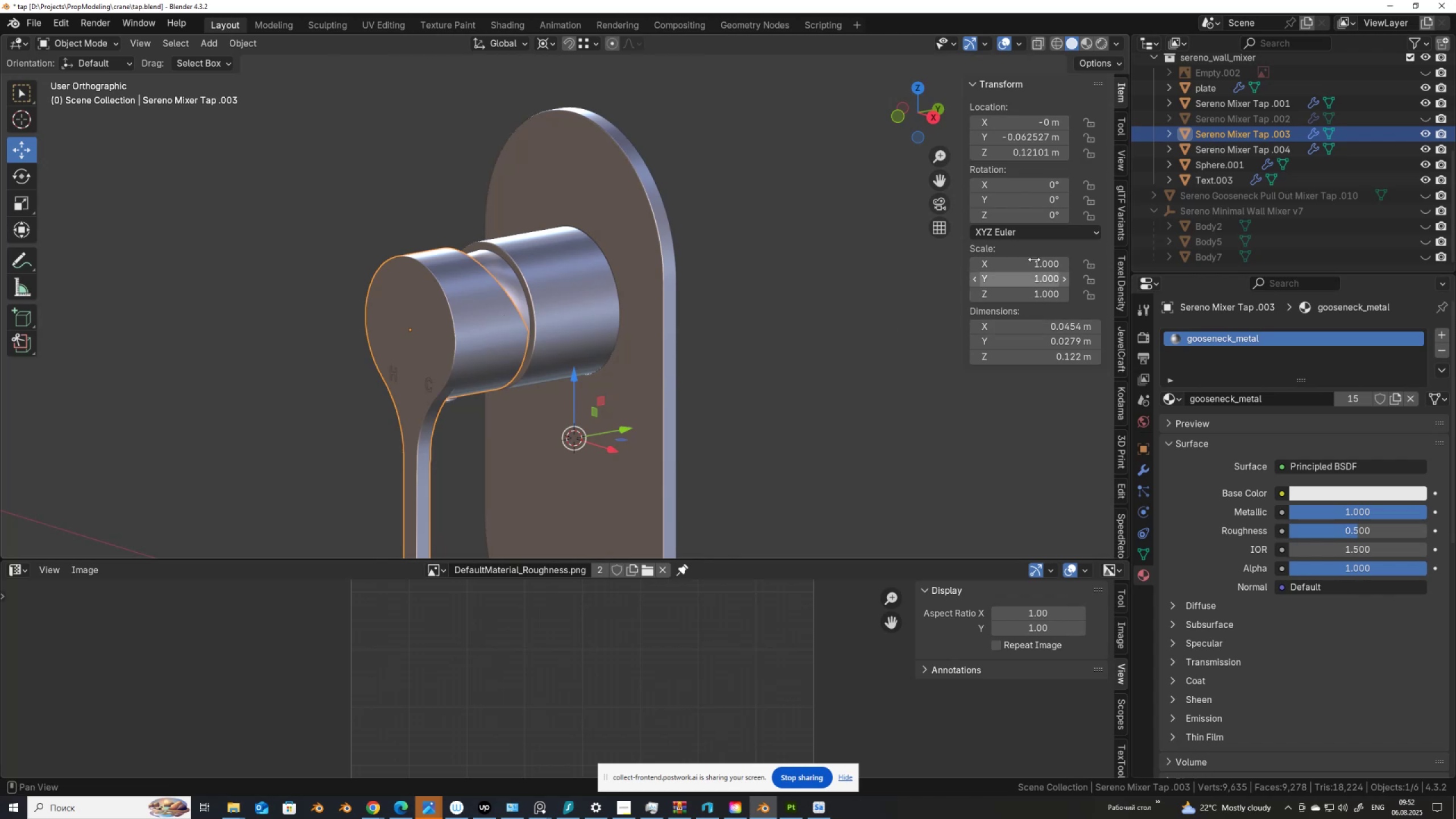 
left_click([1153, 197])
 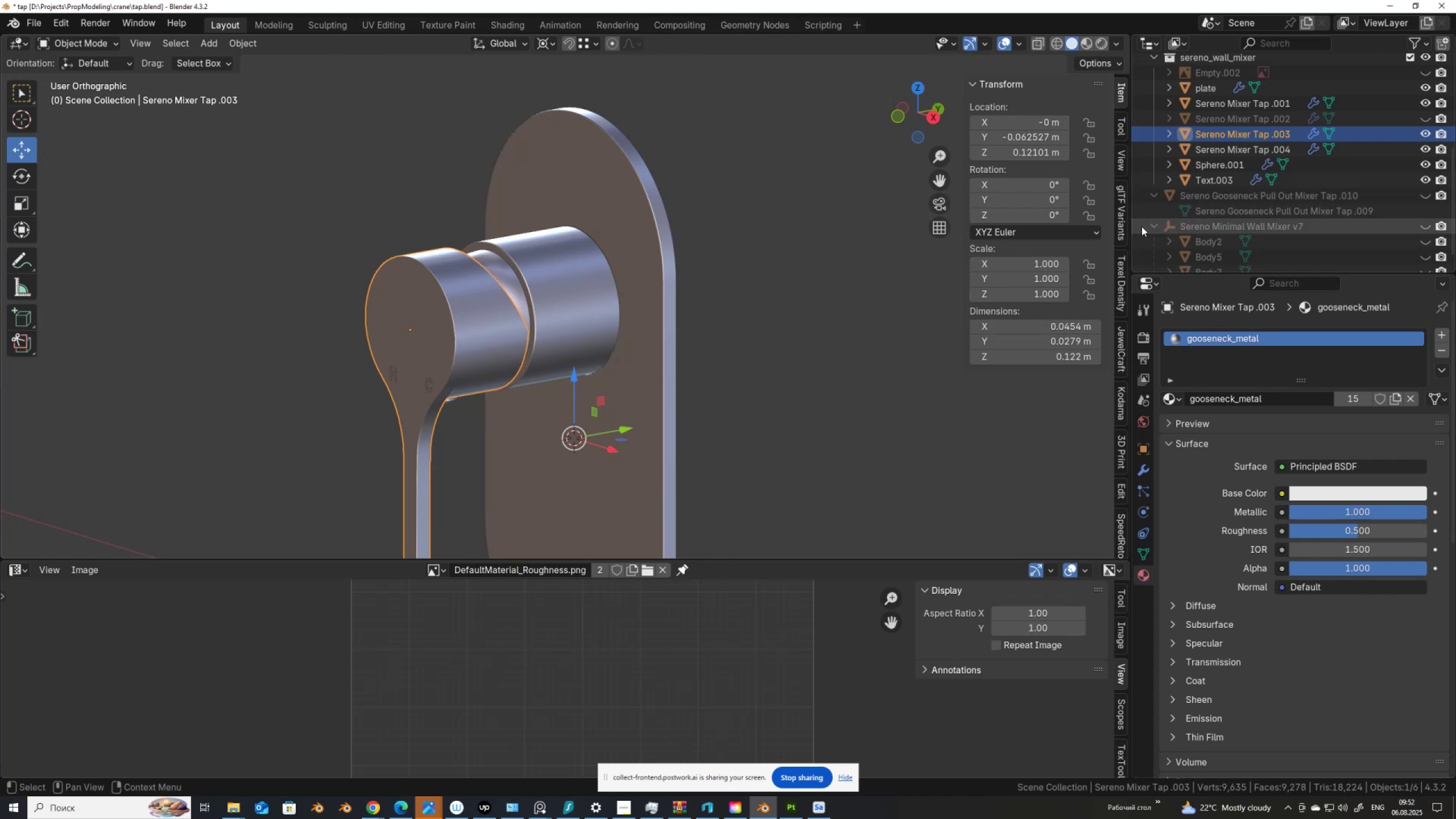 
mouse_move([1152, 259])
 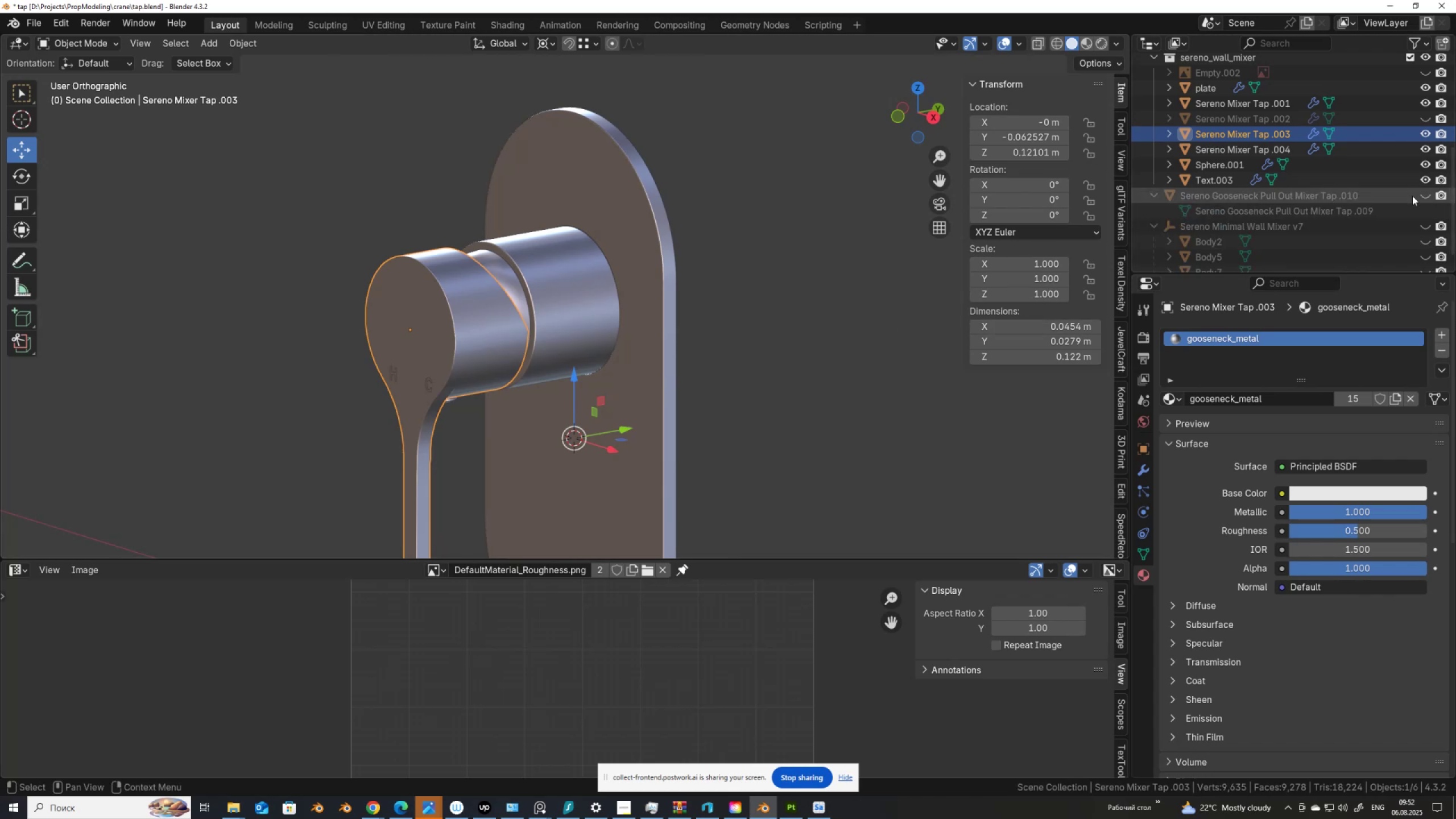 
mouse_move([1422, 209])
 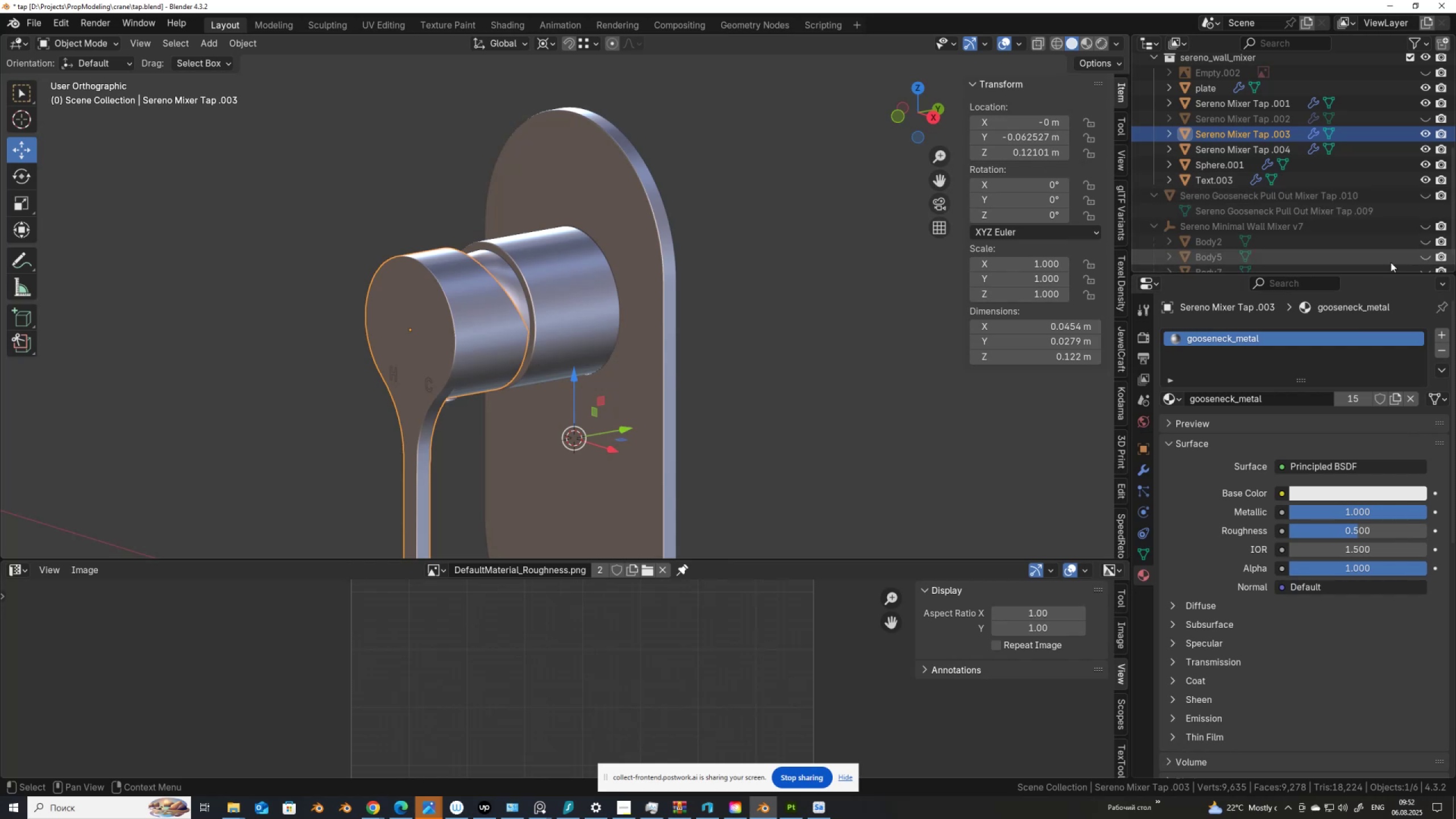 
scroll: coordinate [1383, 242], scroll_direction: down, amount: 3.0
 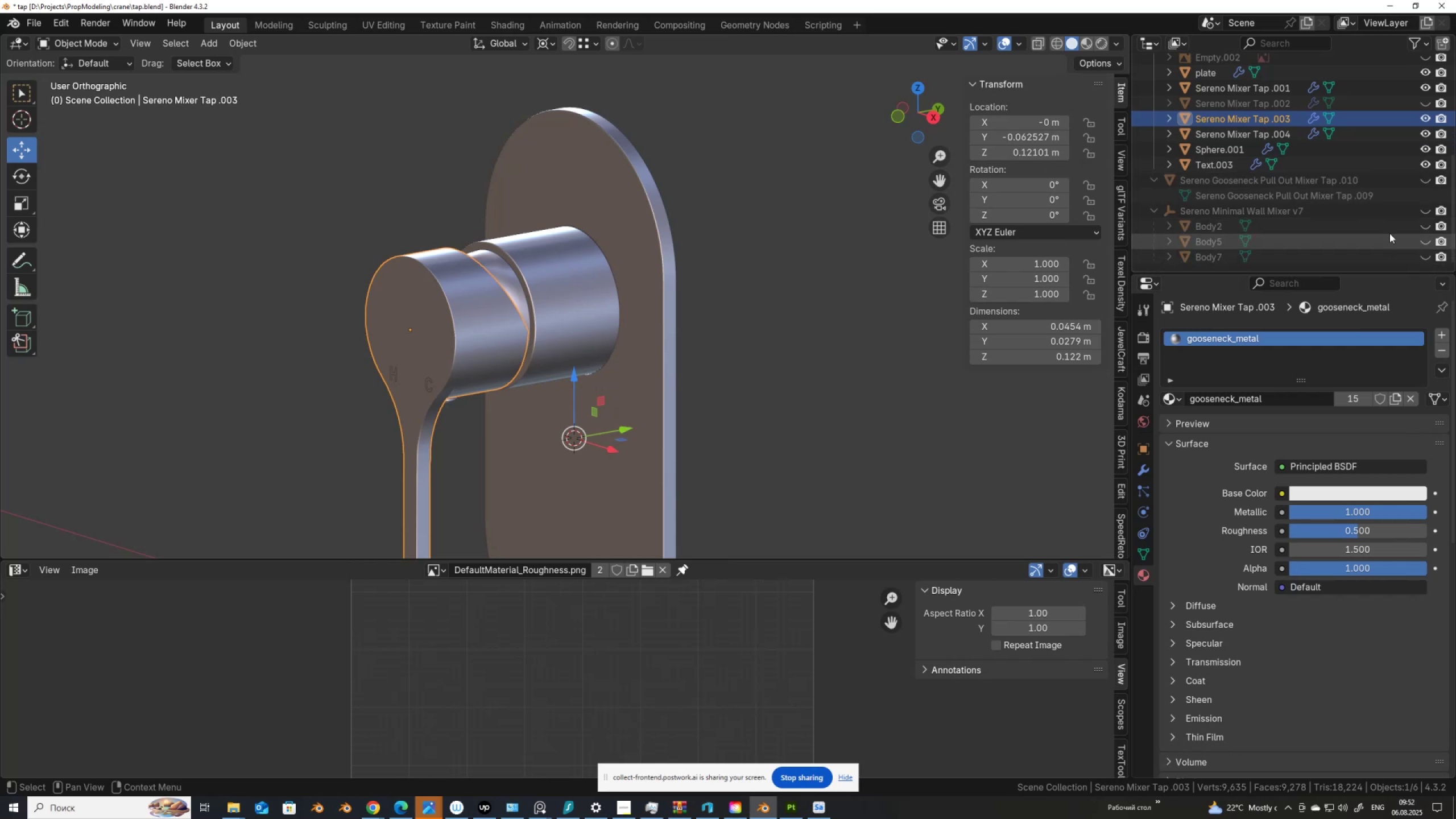 
left_click_drag(start_coordinate=[1424, 216], to_coordinate=[1425, 260])
 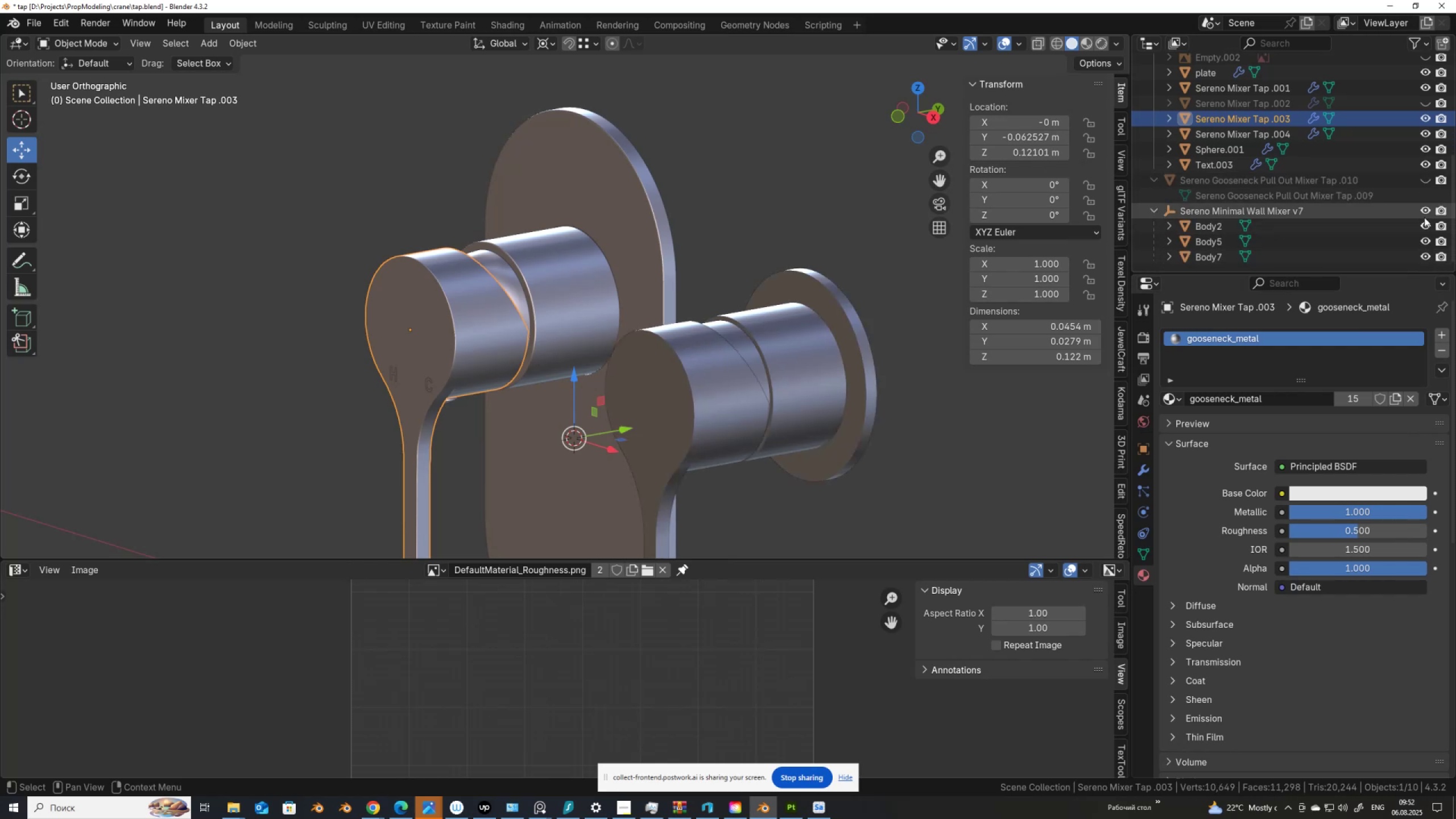 
left_click_drag(start_coordinate=[1424, 211], to_coordinate=[1423, 263])
 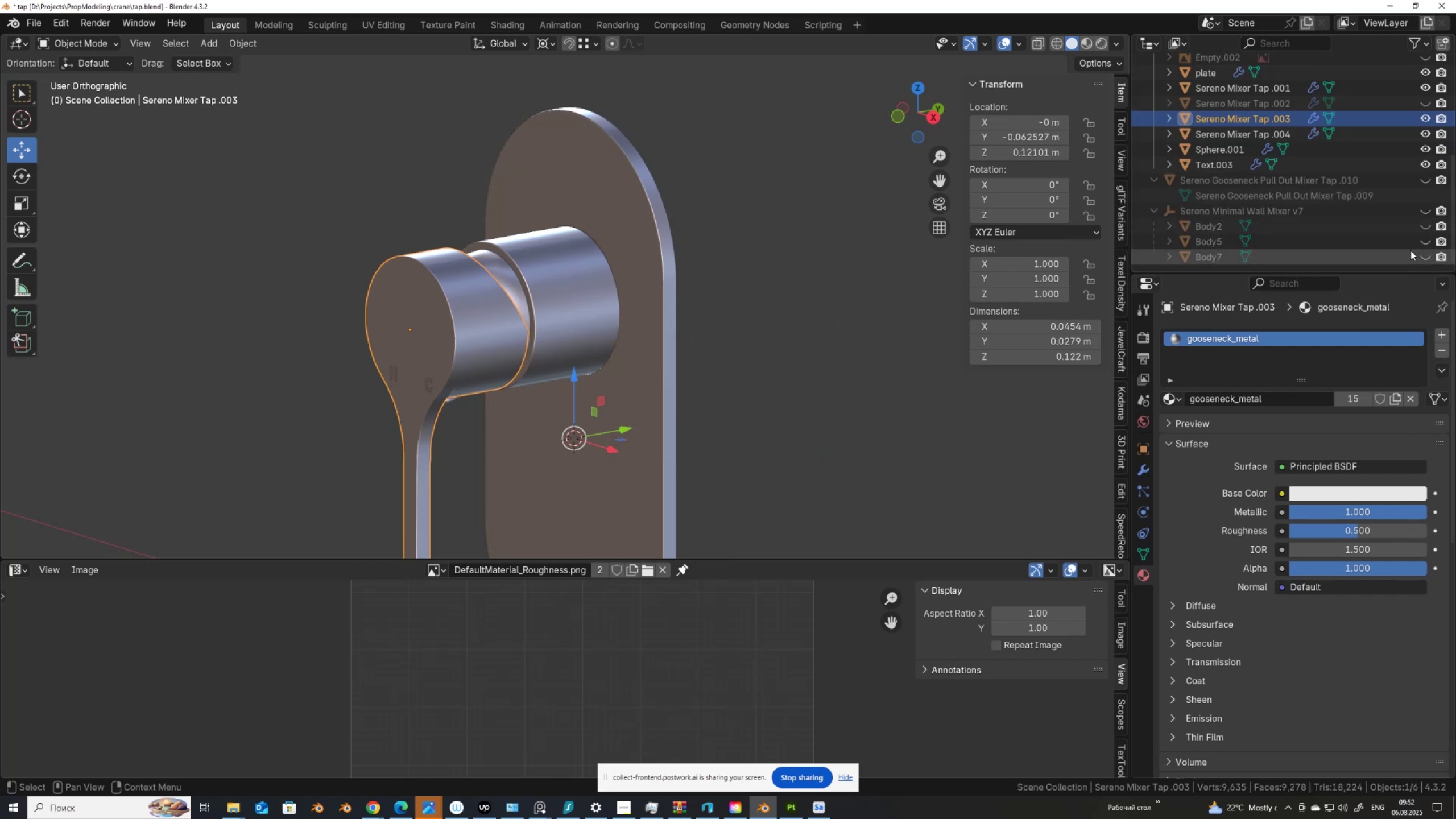 
scroll: coordinate [1385, 226], scroll_direction: up, amount: 2.0
 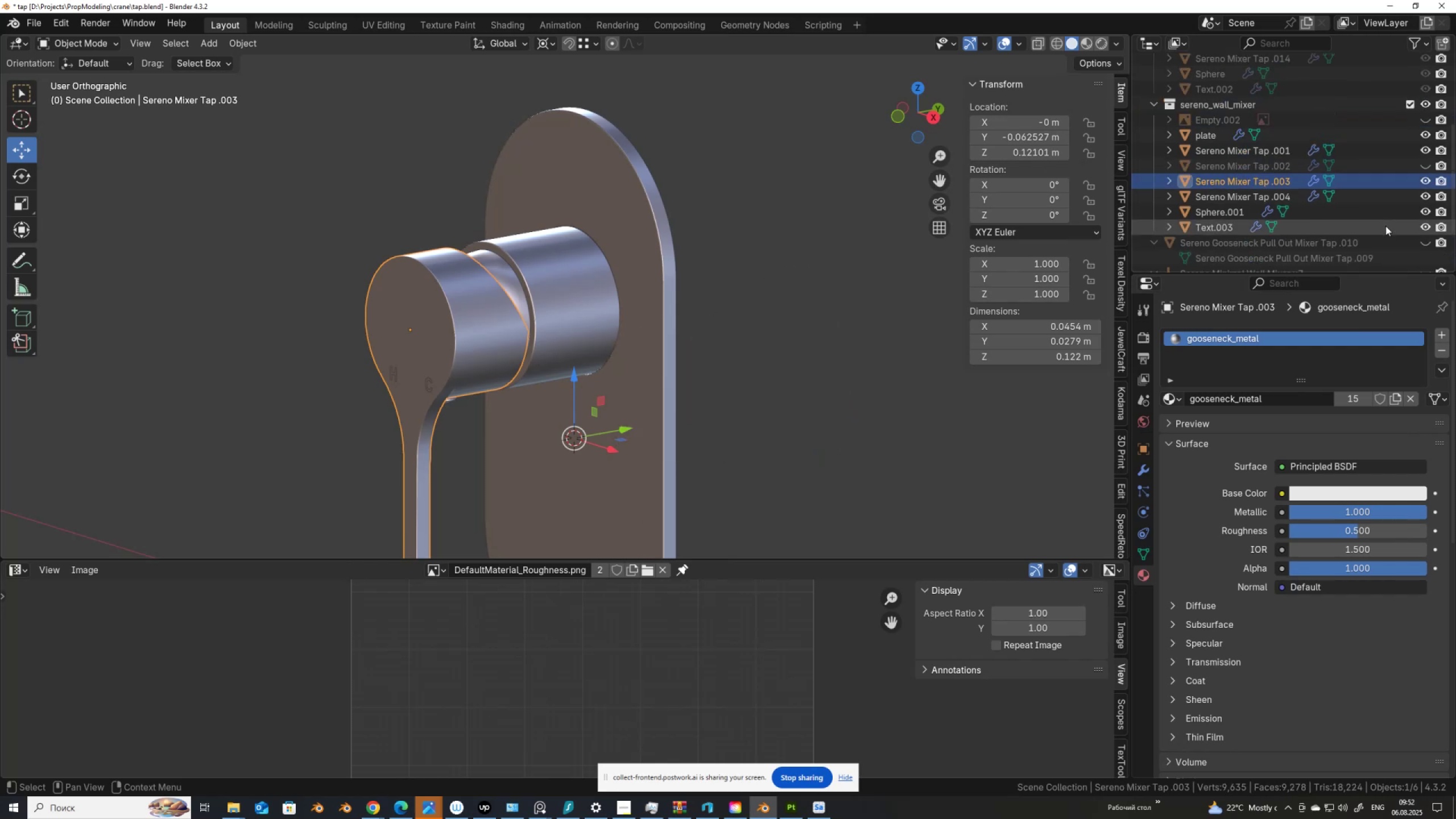 
scroll: coordinate [1385, 226], scroll_direction: down, amount: 1.0
 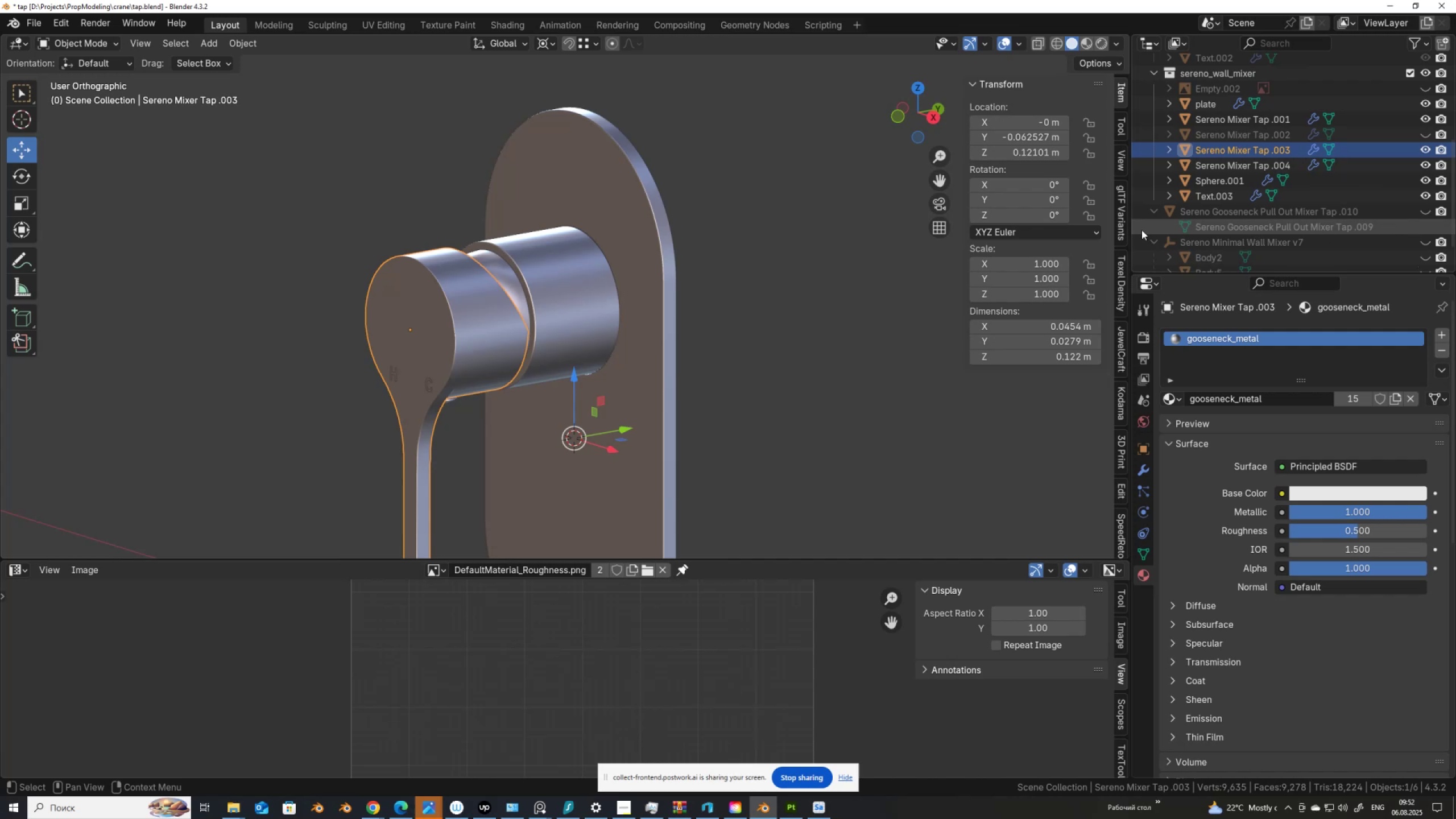 
wait(5.35)
 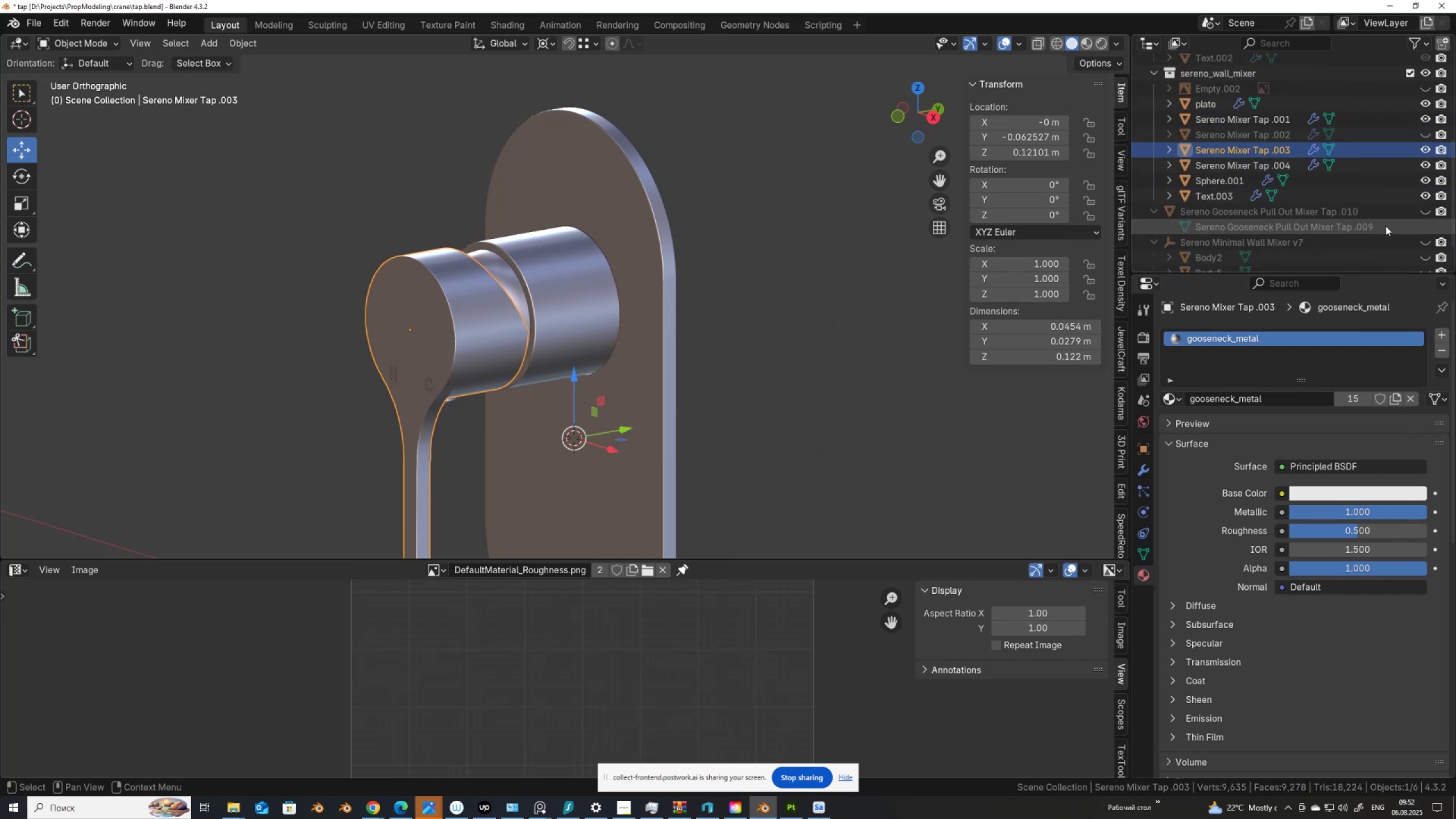 
key(Shift+D)
 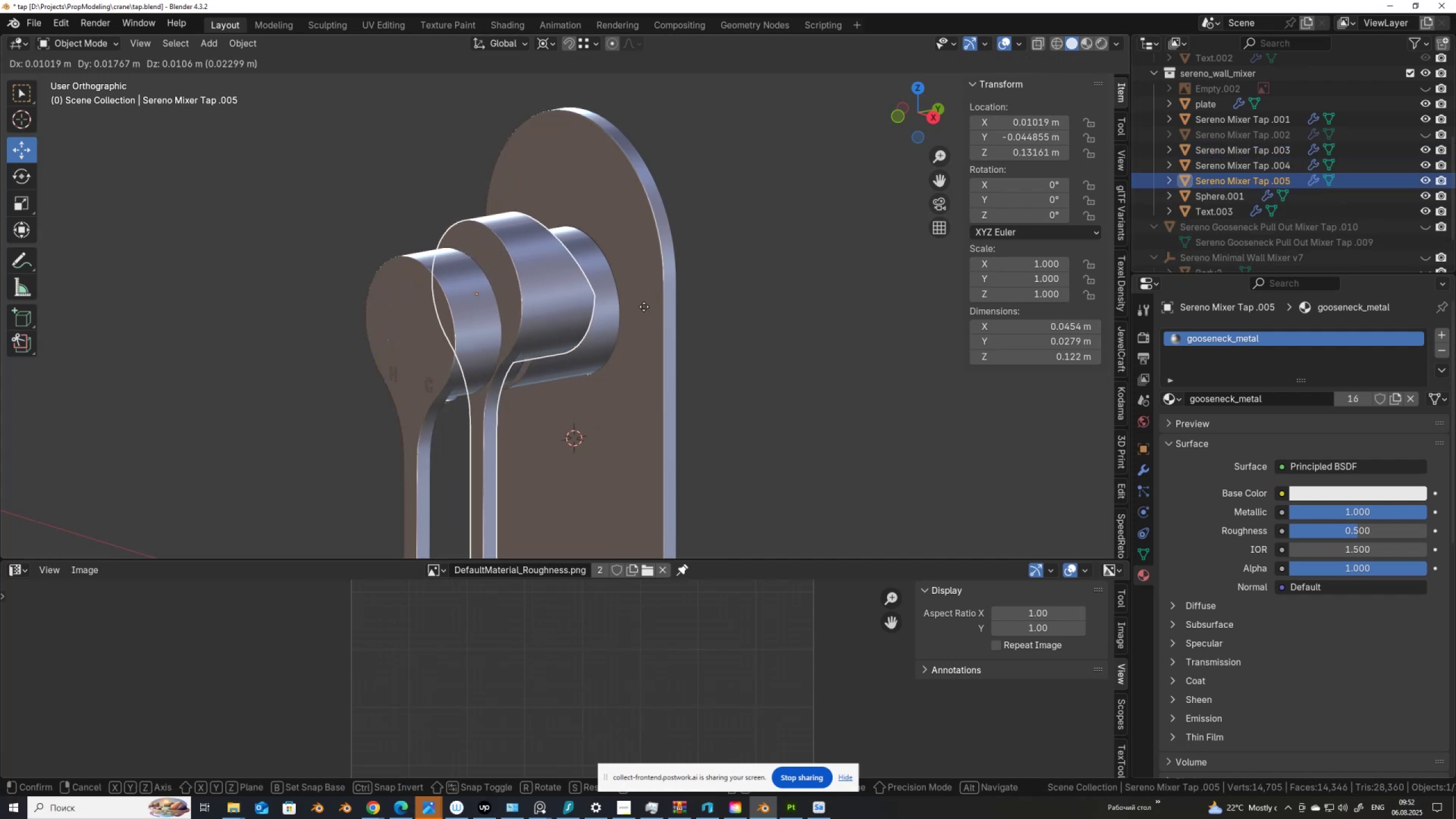 
right_click([642, 300])
 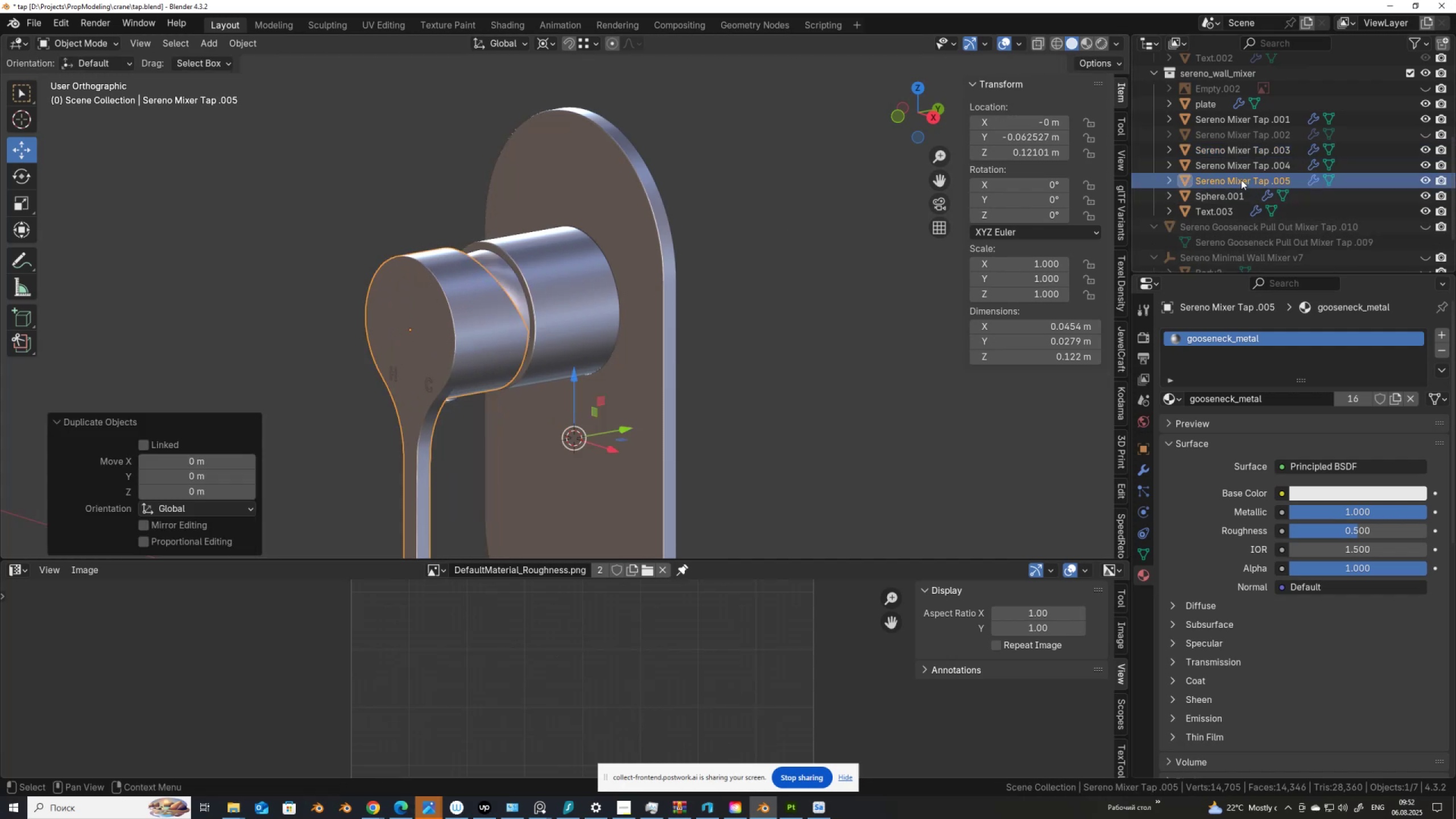 
left_click_drag(start_coordinate=[1240, 179], to_coordinate=[1235, 230])
 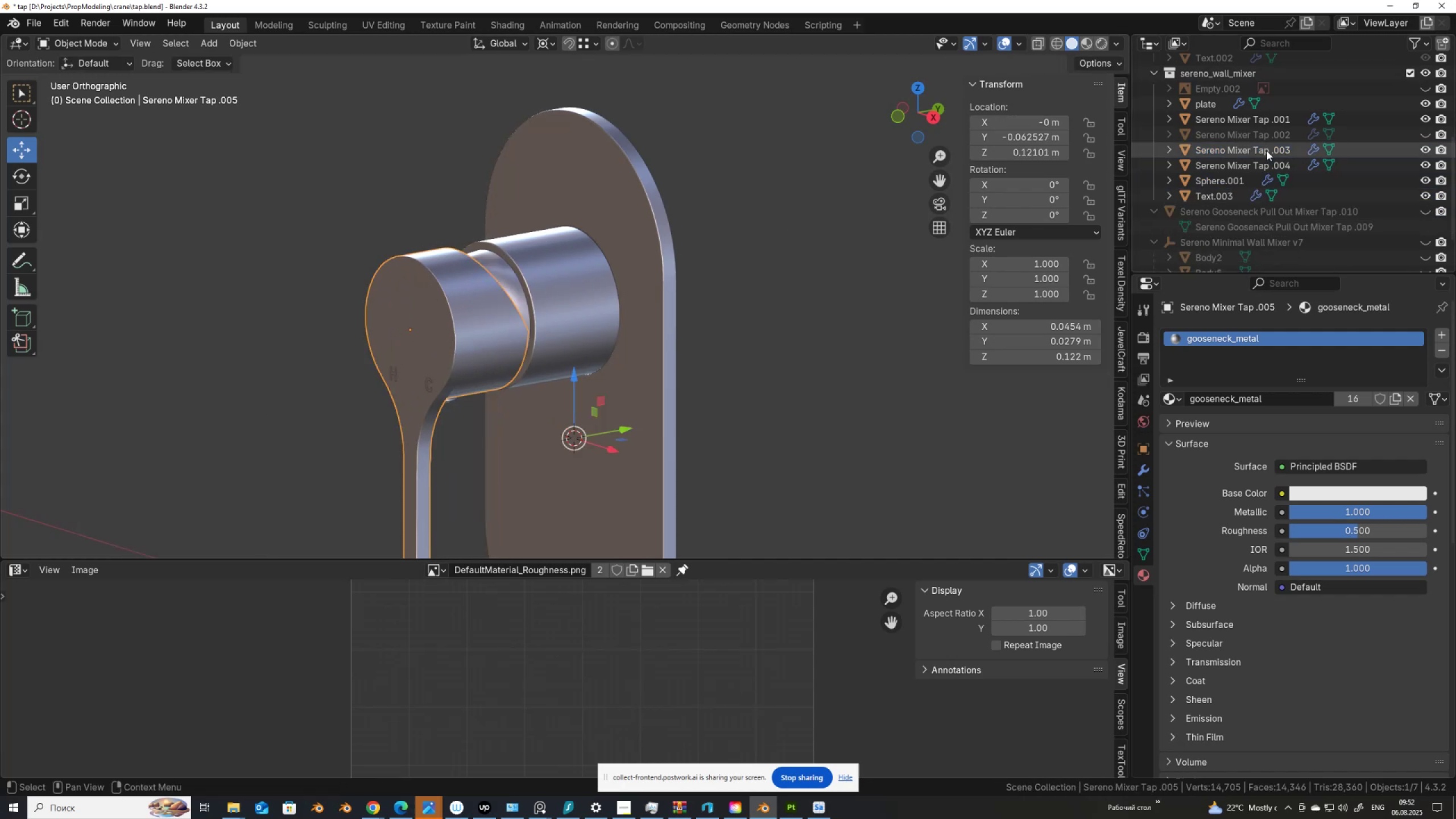 
scroll: coordinate [1264, 180], scroll_direction: up, amount: 1.0
 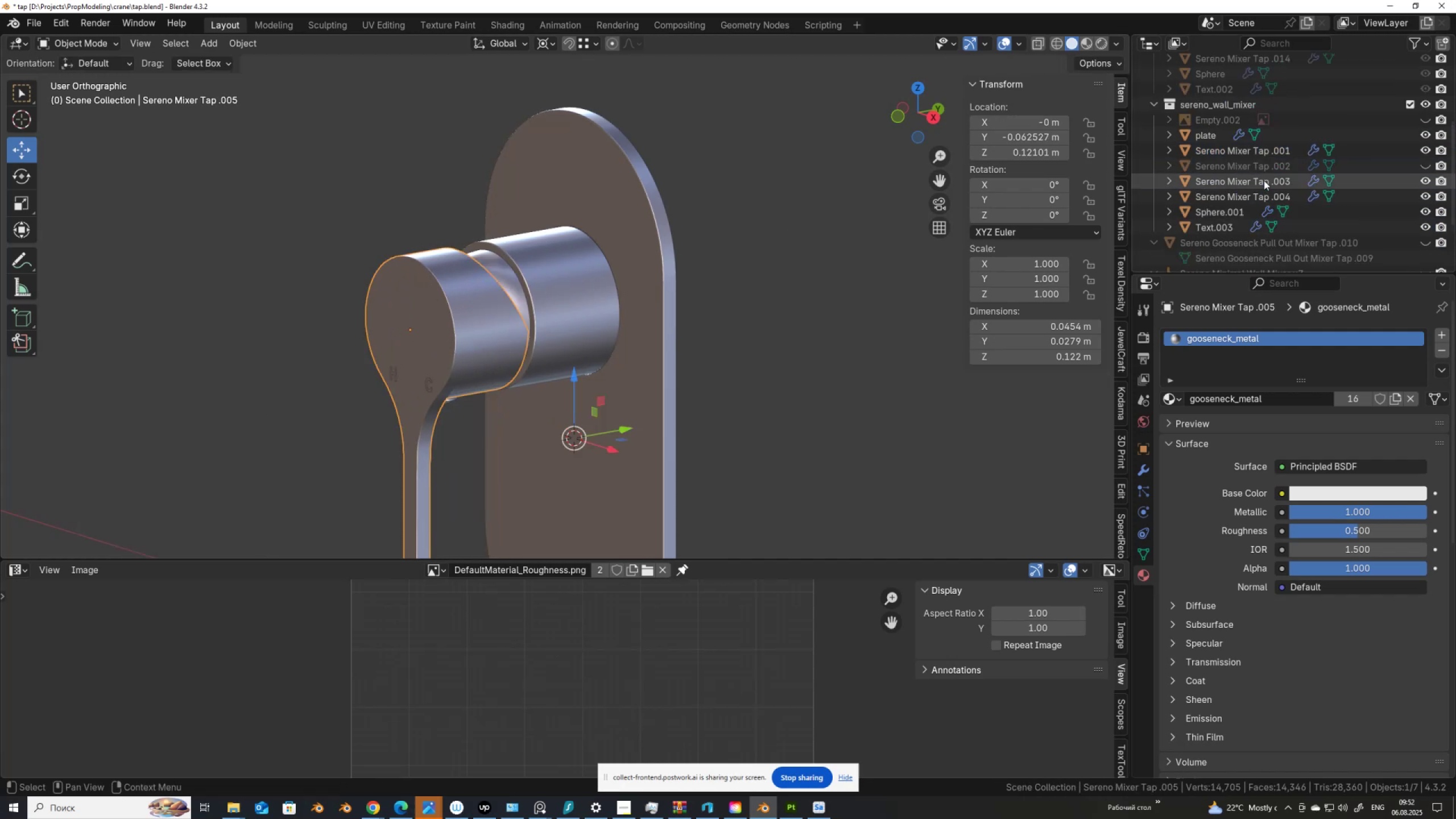 
scroll: coordinate [1264, 180], scroll_direction: down, amount: 2.0
 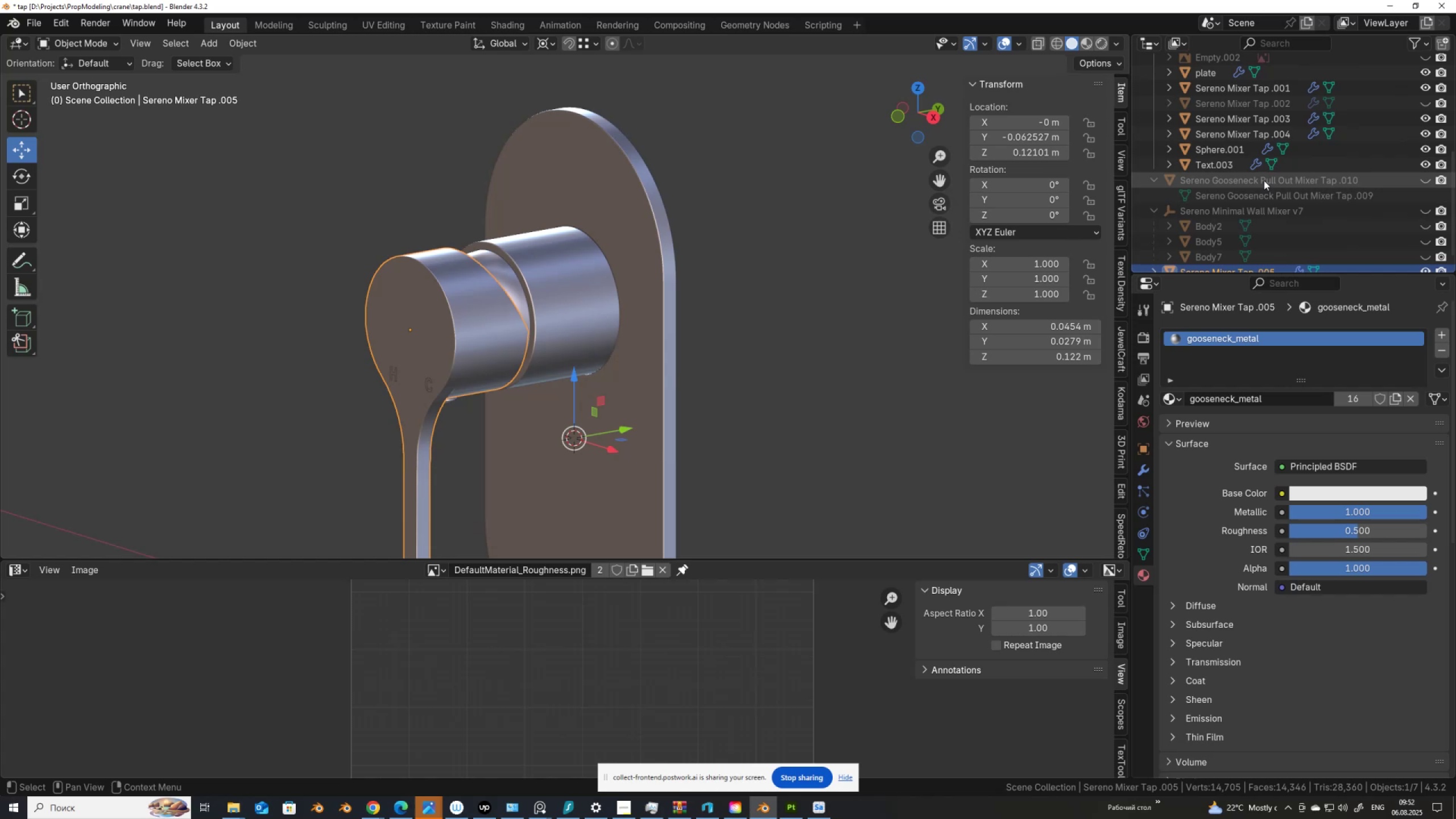 
key(Control+Z)
 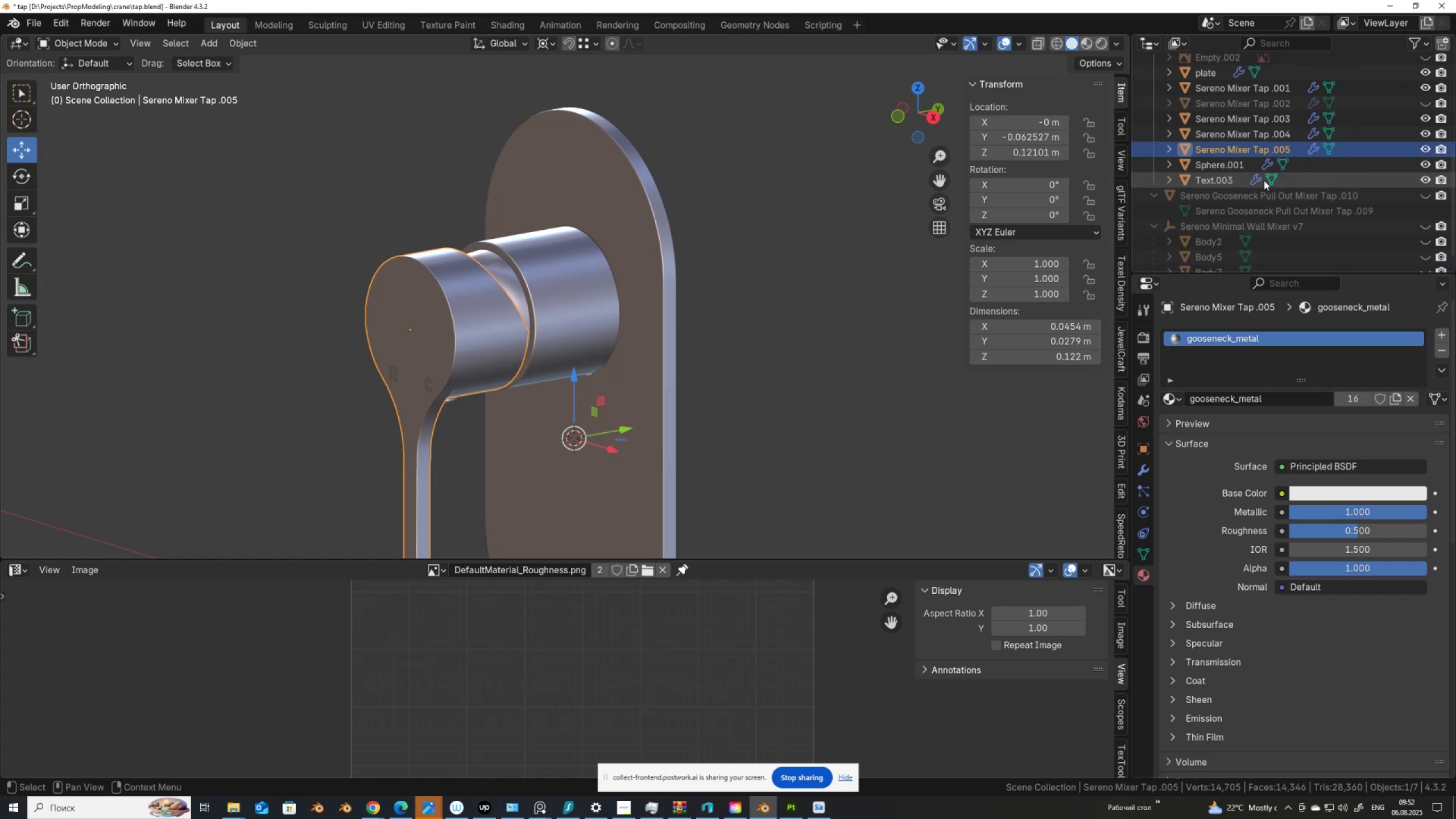 
scroll: coordinate [1264, 180], scroll_direction: up, amount: 2.0
 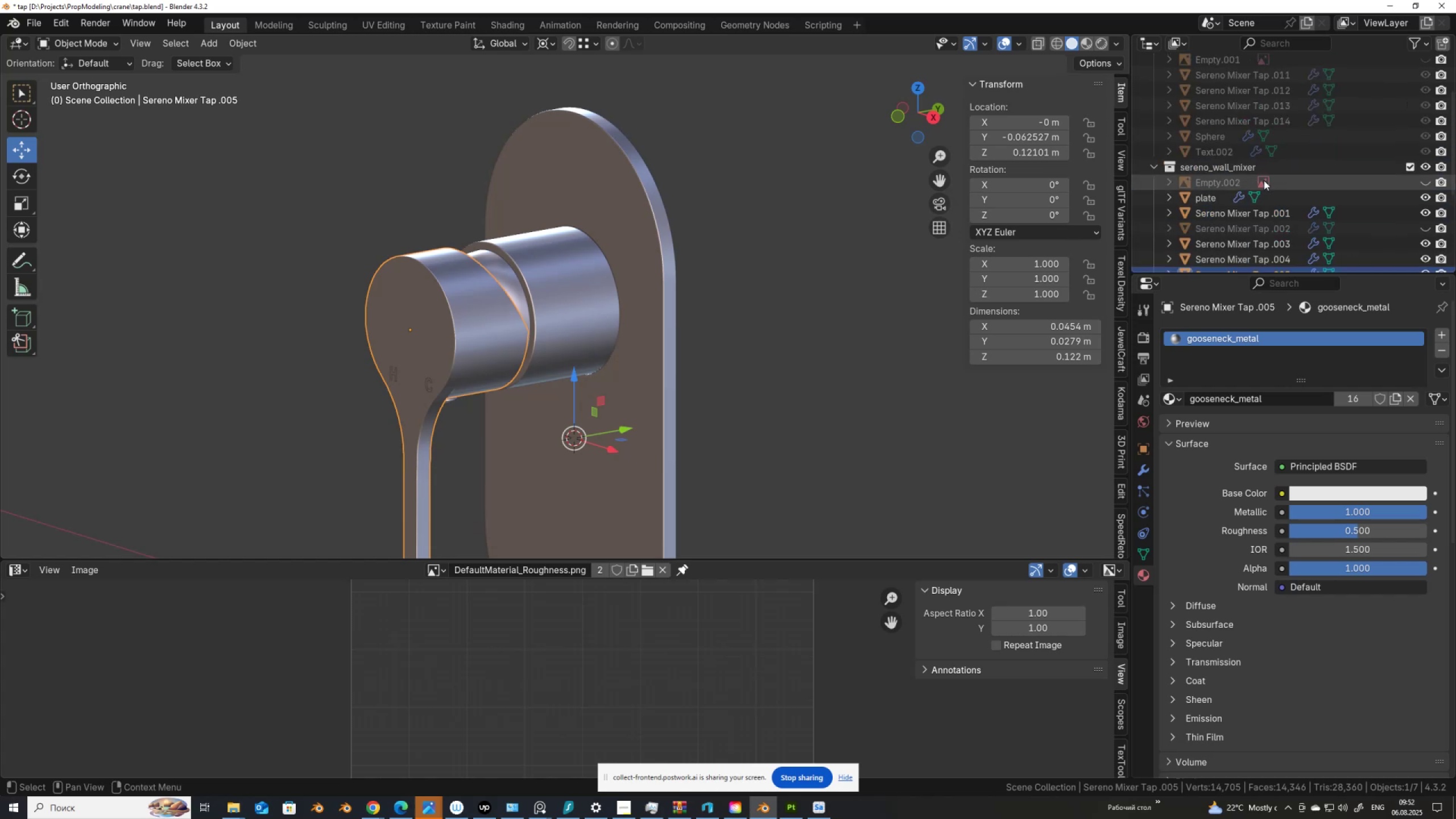 
scroll: coordinate [1264, 180], scroll_direction: down, amount: 2.0
 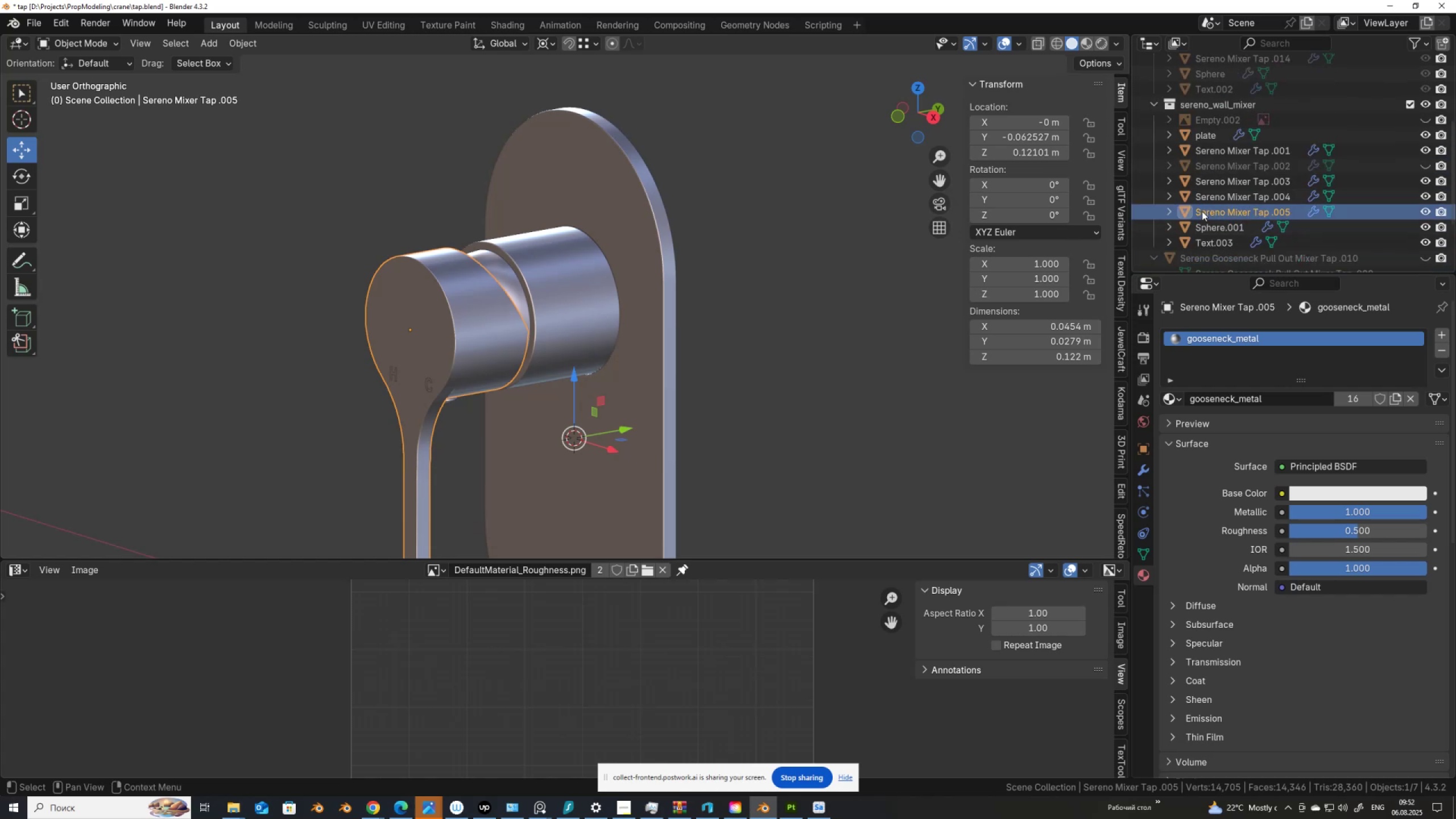 
left_click_drag(start_coordinate=[1205, 212], to_coordinate=[1222, 81])
 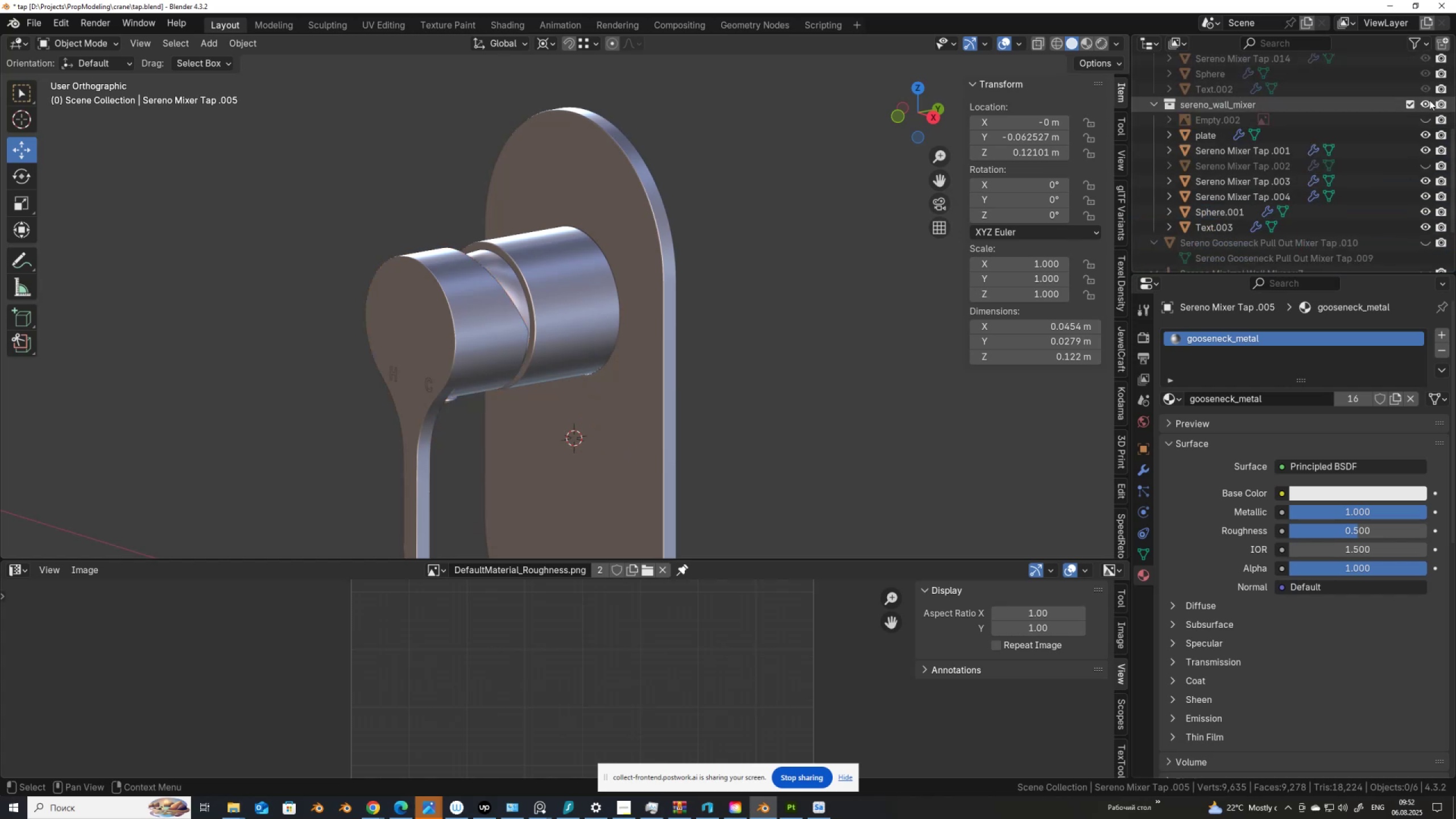 
left_click([1425, 102])
 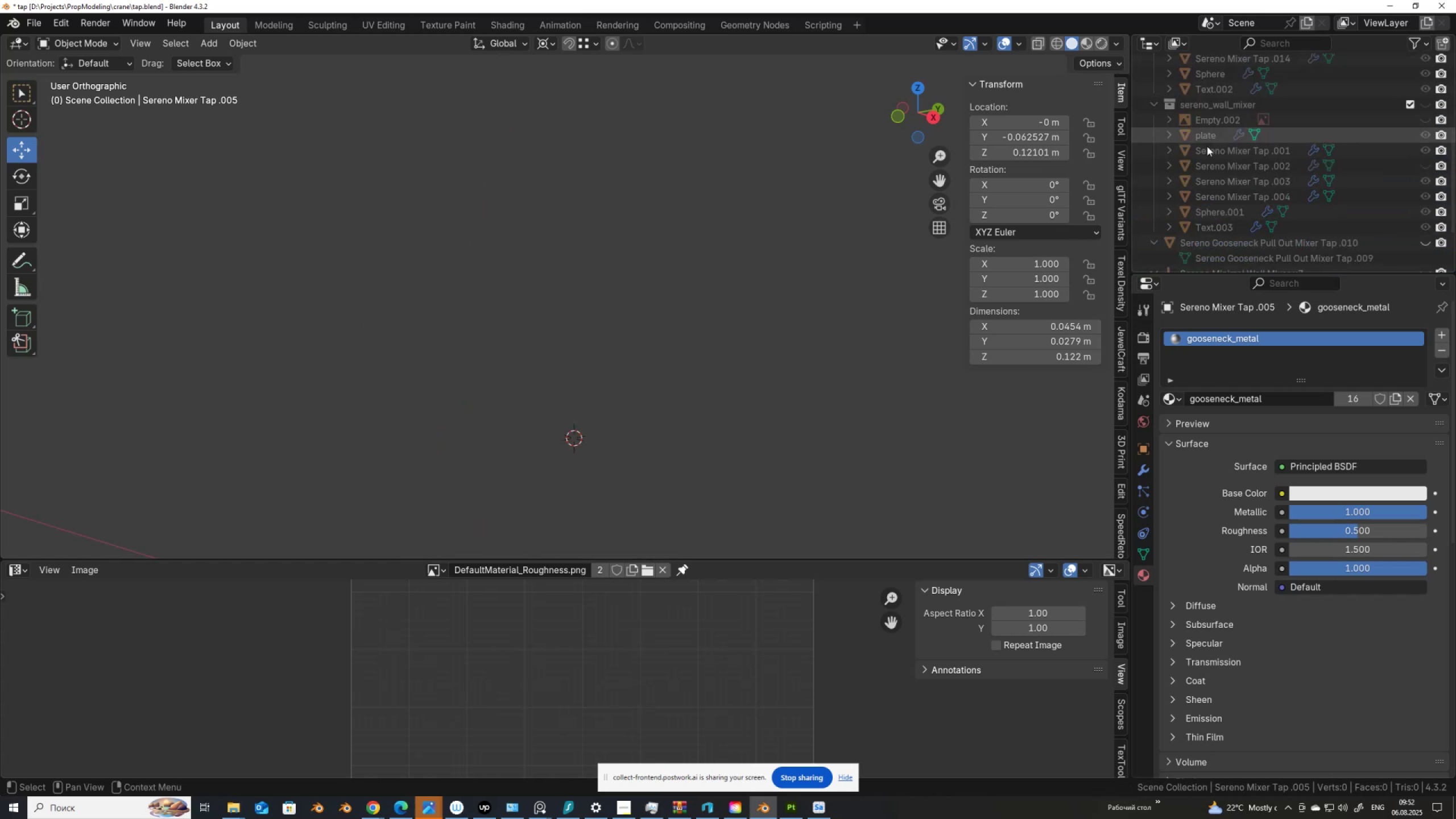 
scroll: coordinate [1197, 148], scroll_direction: up, amount: 4.0
 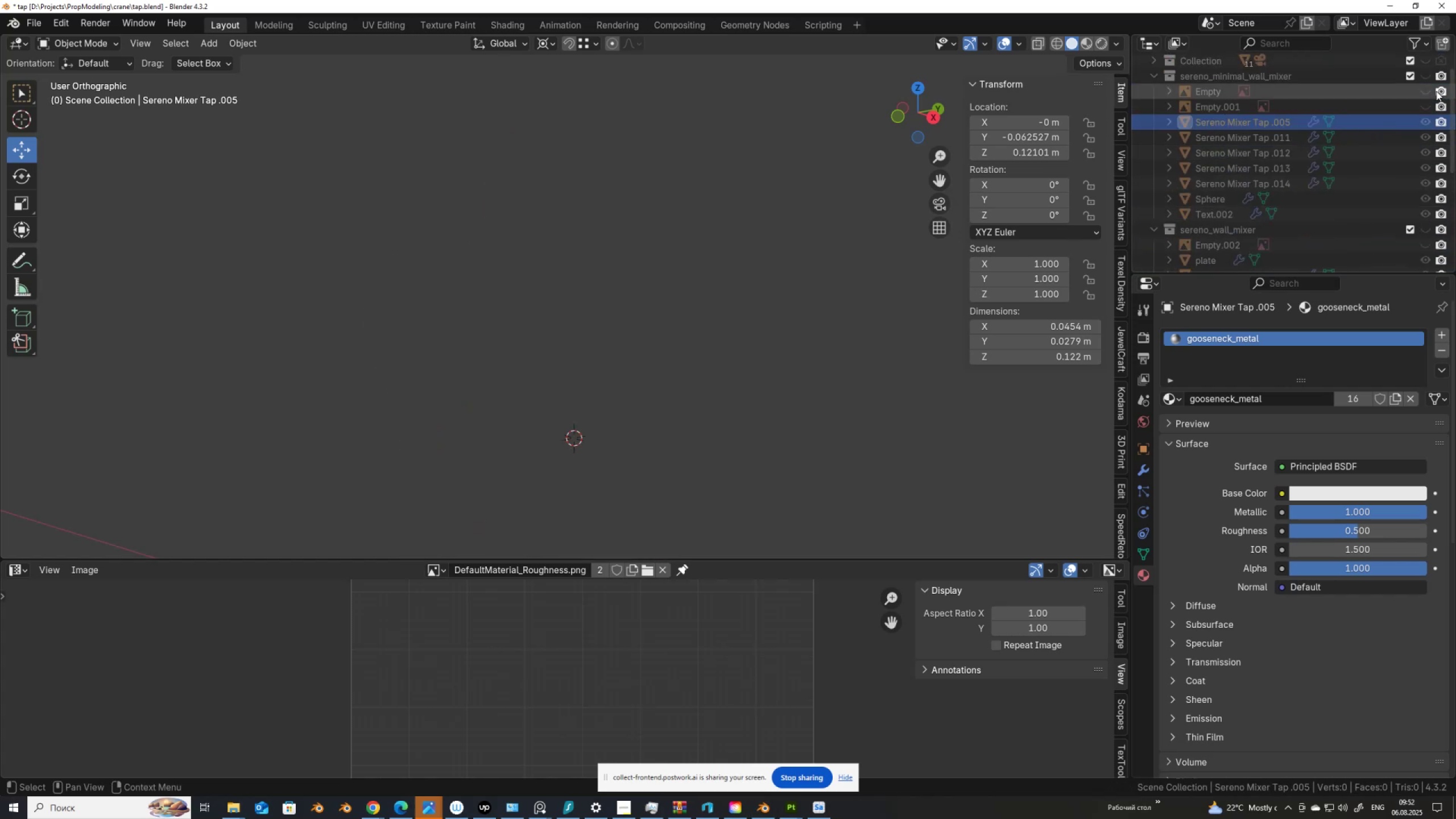 
left_click([1426, 77])
 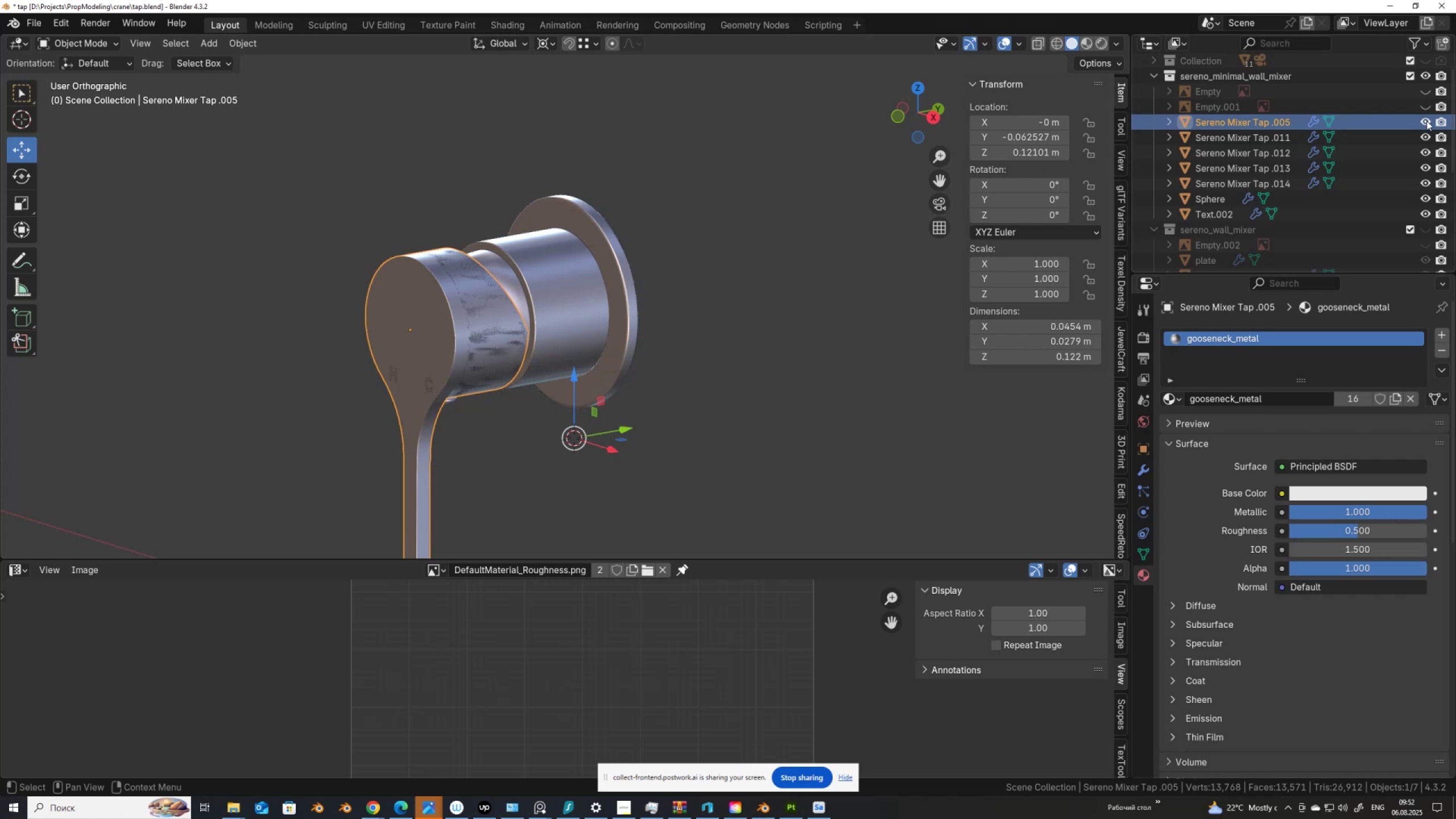 
left_click([1426, 122])
 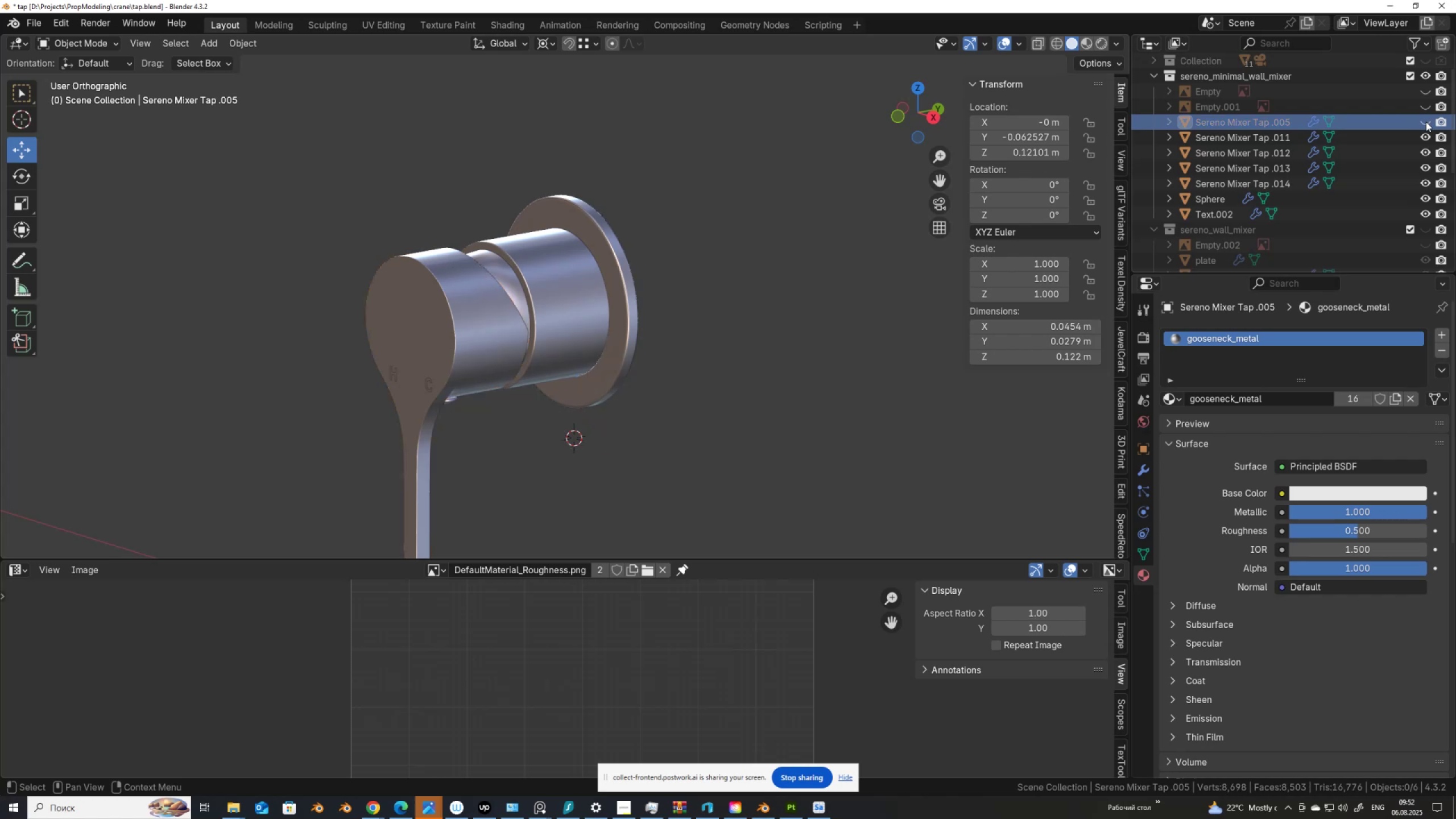 
scroll: coordinate [339, 407], scroll_direction: up, amount: 4.0
 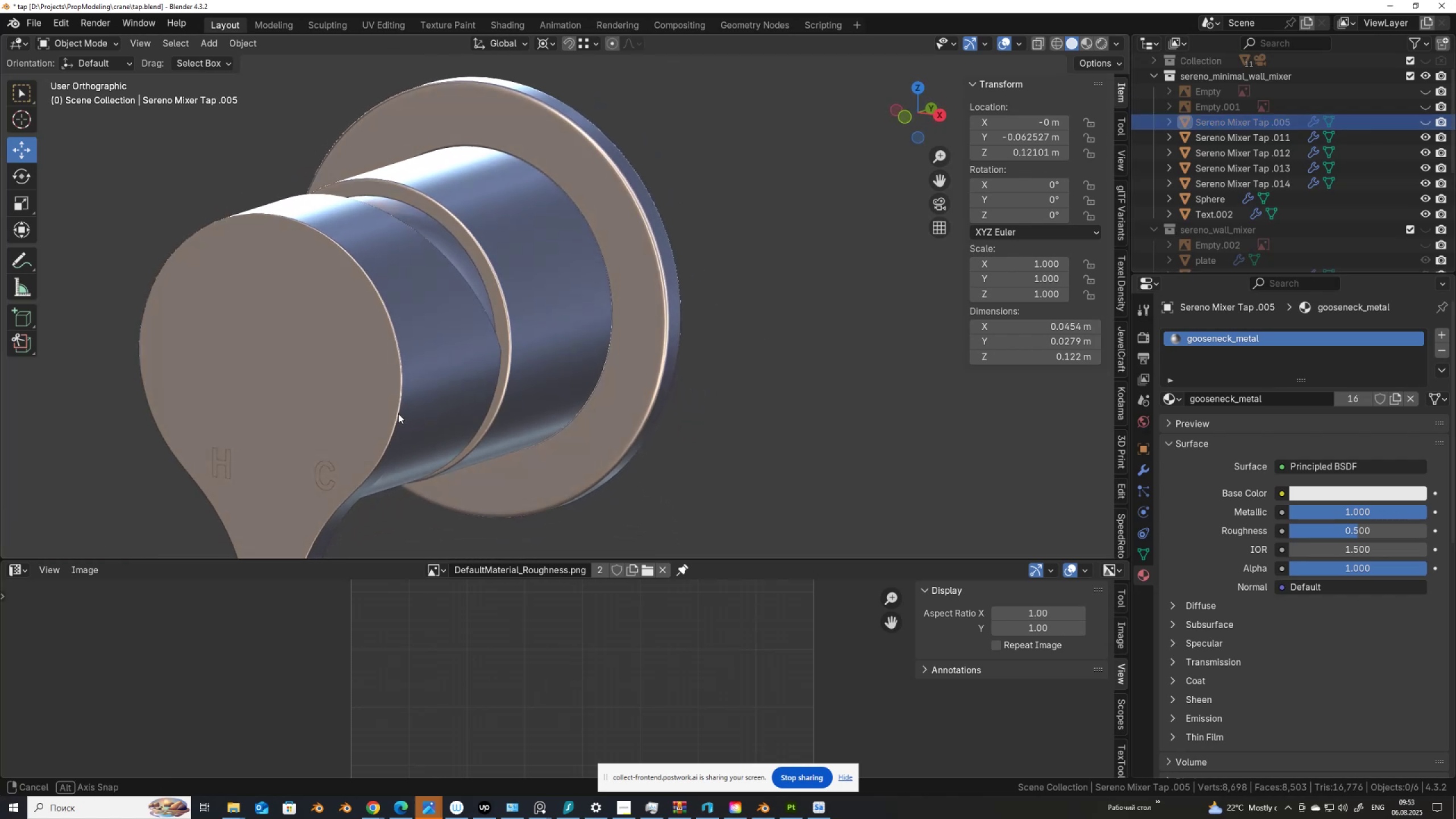 
hold_key(key=ShiftLeft, duration=0.49)
 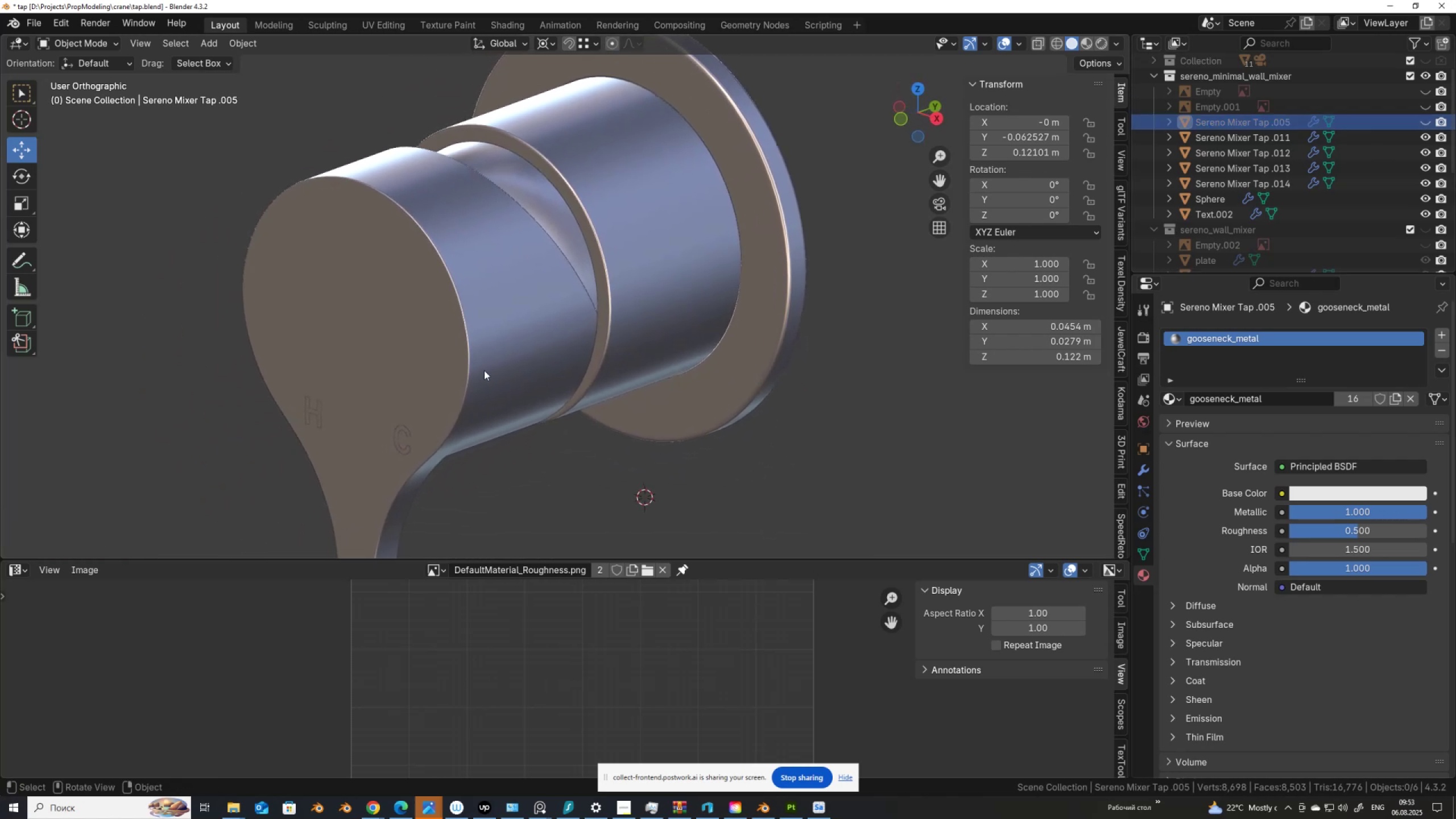 
left_click([484, 370])
 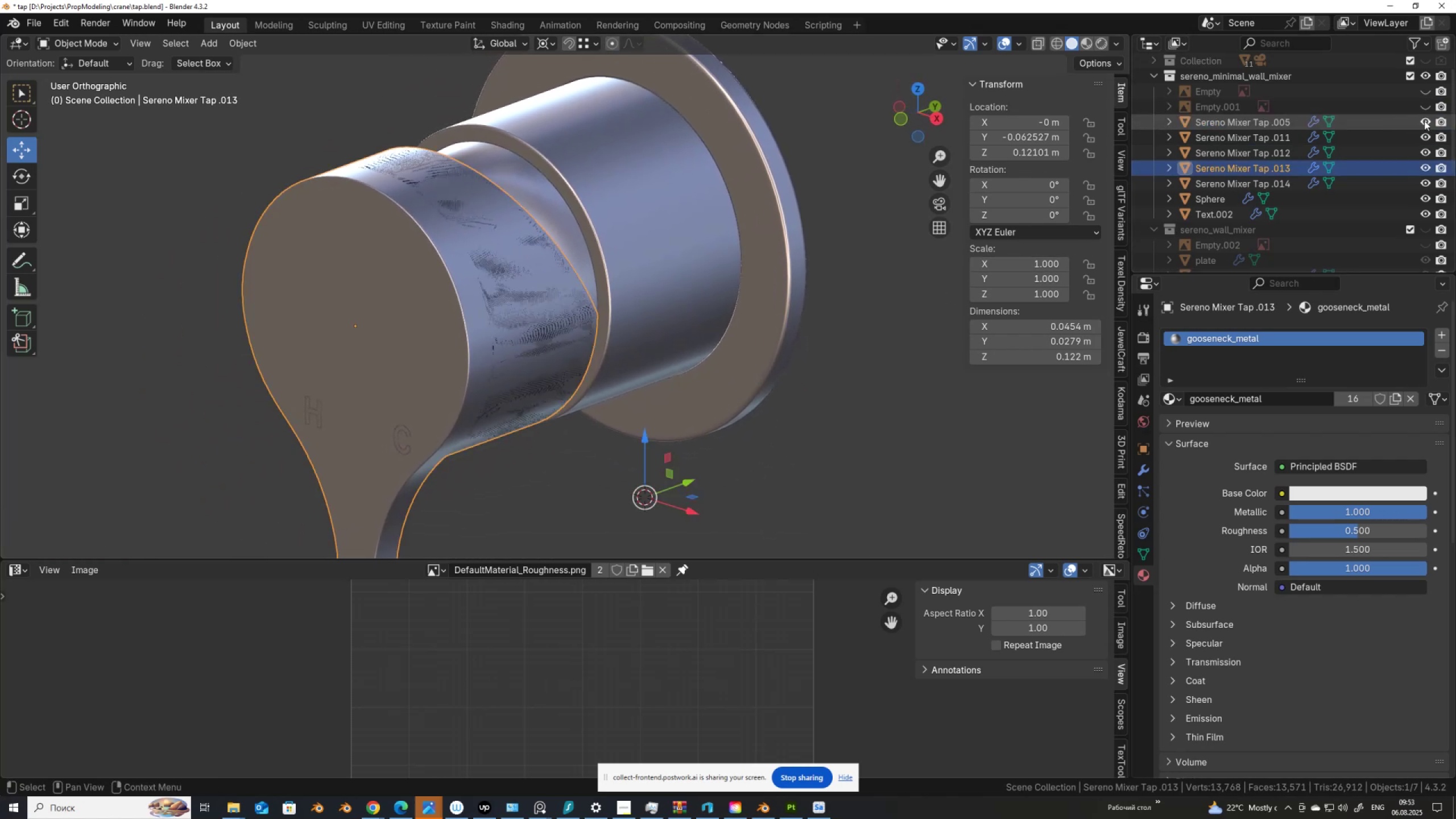 
left_click([1269, 123])
 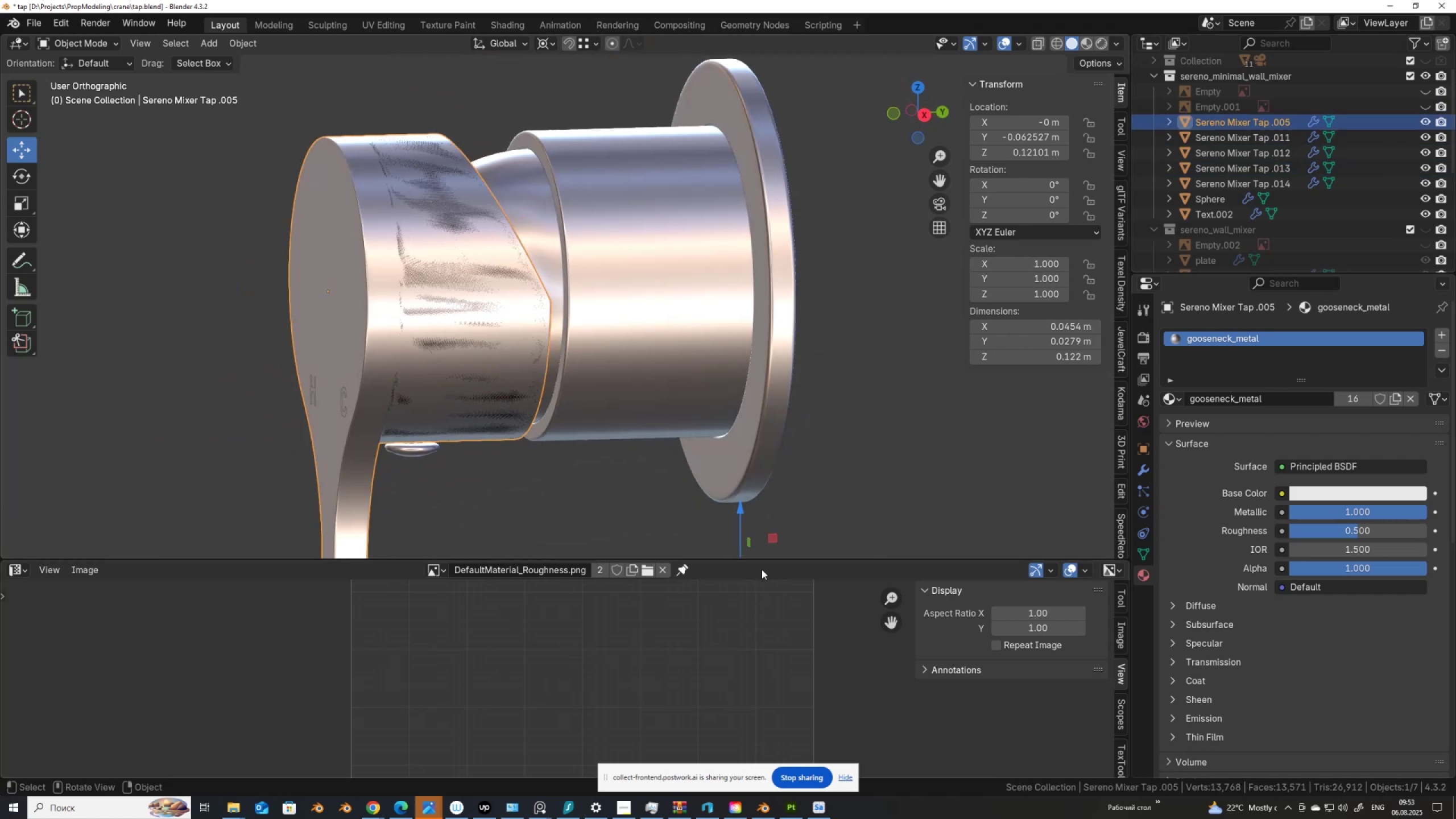 
scroll: coordinate [761, 494], scroll_direction: down, amount: 3.0
 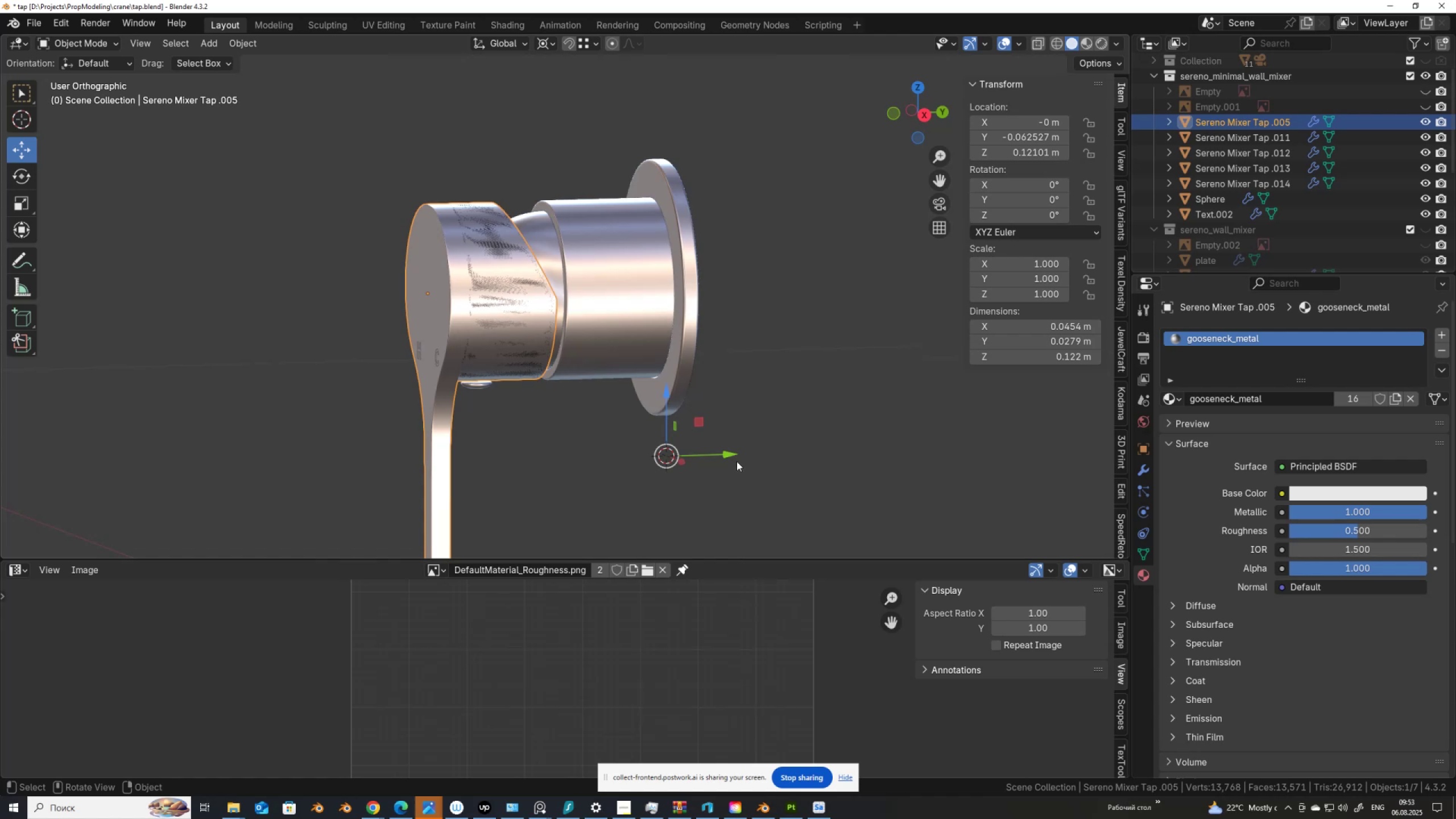 
left_click_drag(start_coordinate=[733, 458], to_coordinate=[464, 507])
 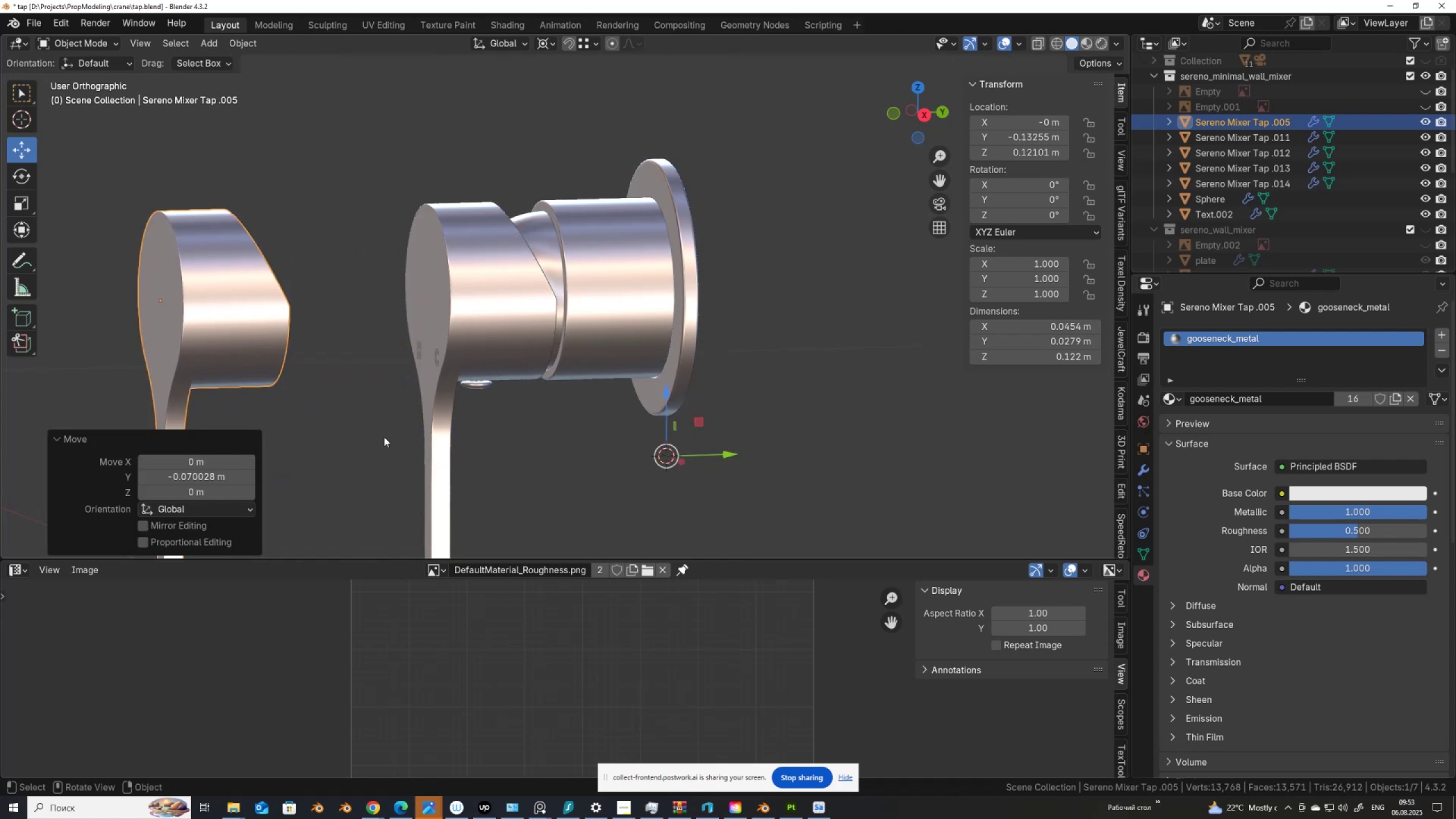 
scroll: coordinate [497, 420], scroll_direction: up, amount: 2.0
 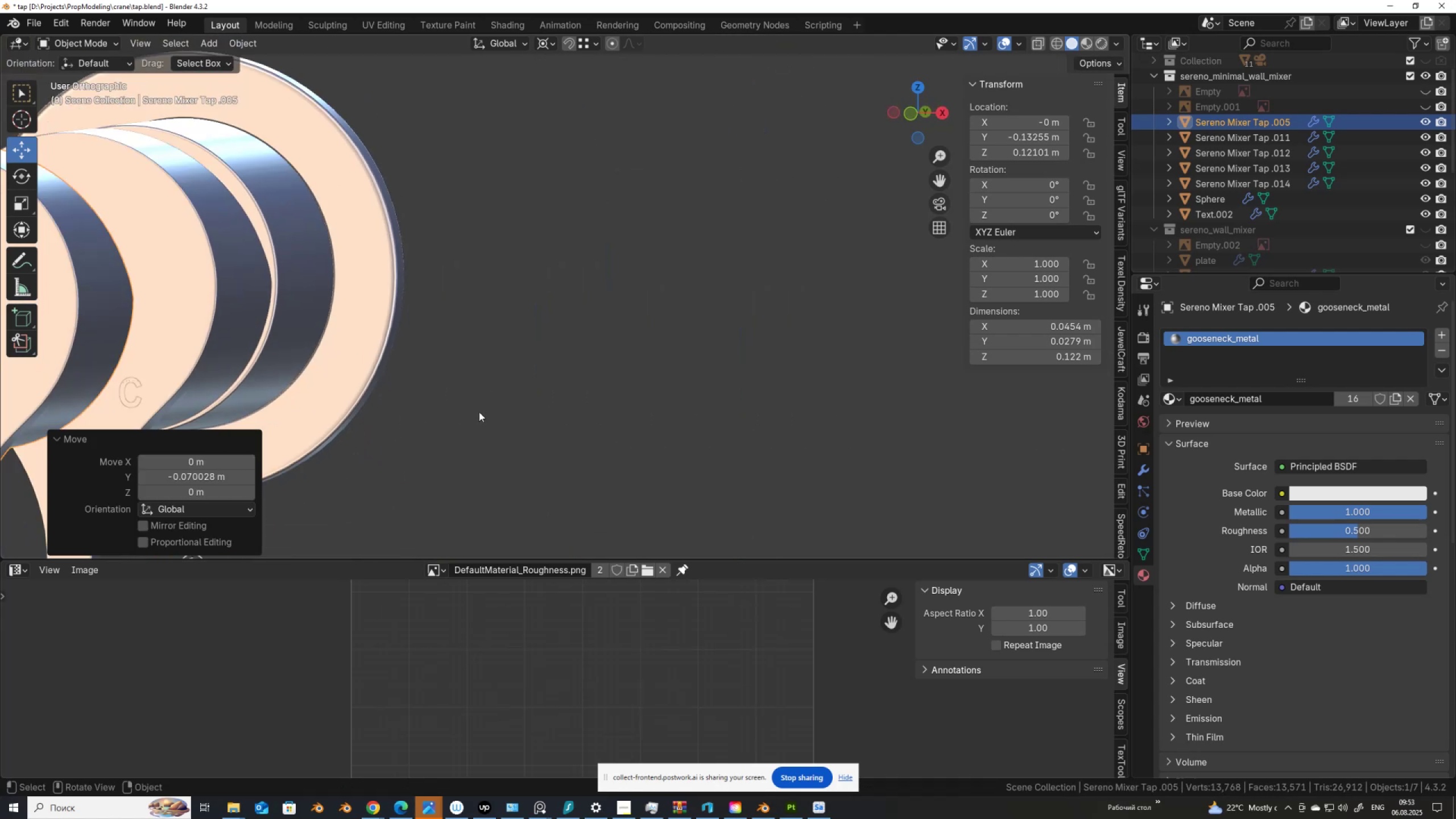 
hold_key(key=ShiftLeft, duration=0.5)
 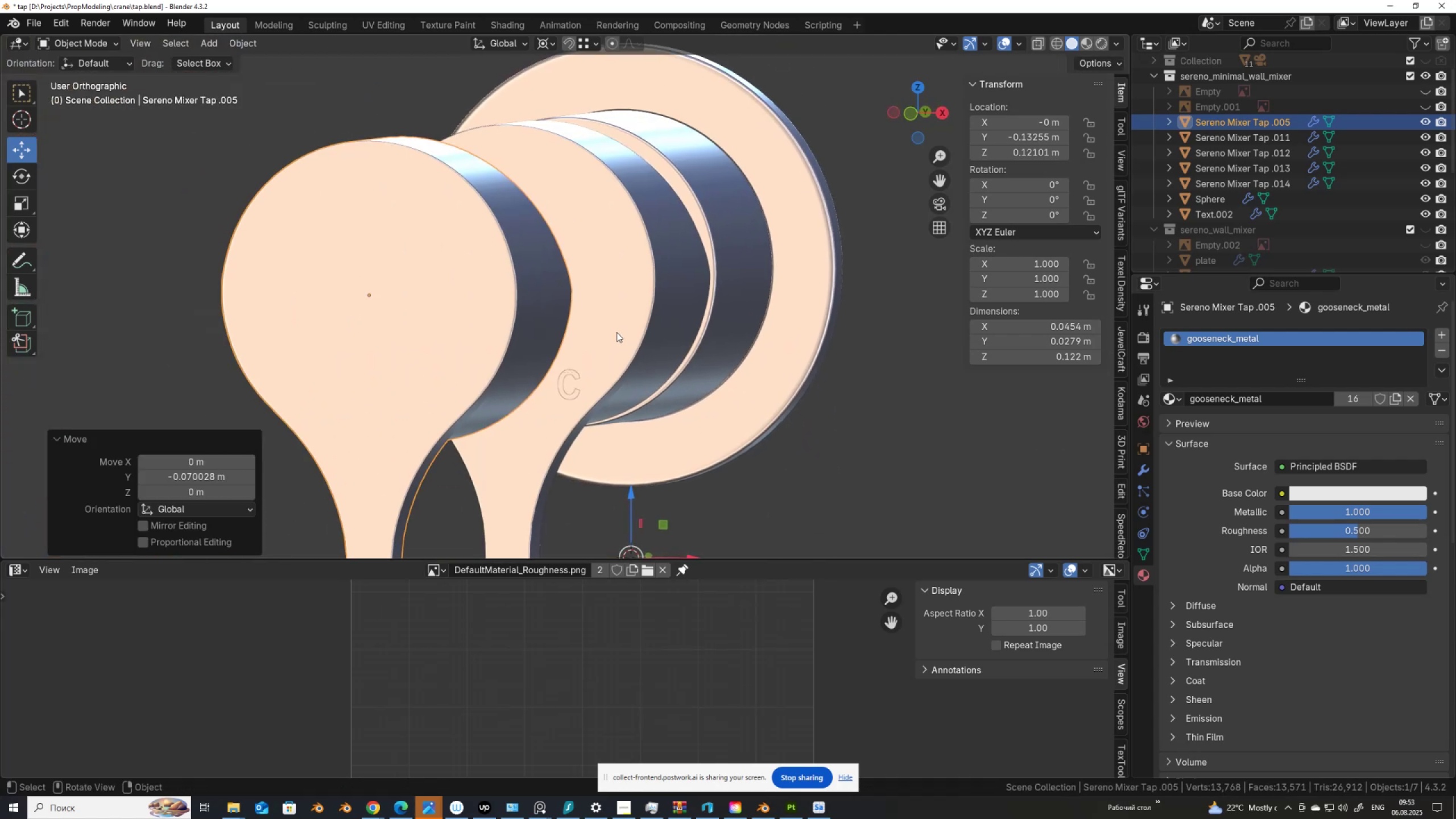 
left_click([620, 333])
 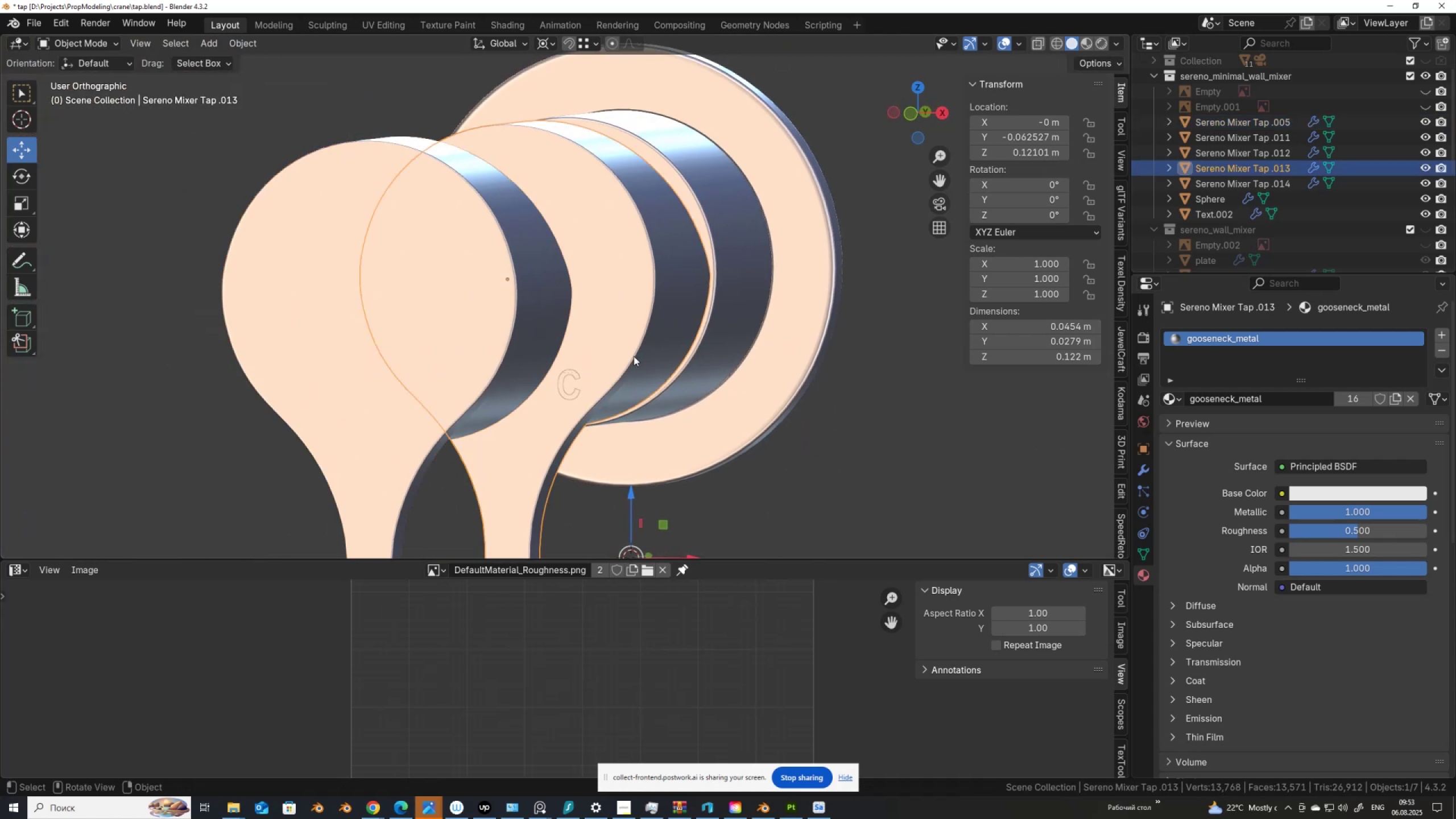 
key(Tab)
 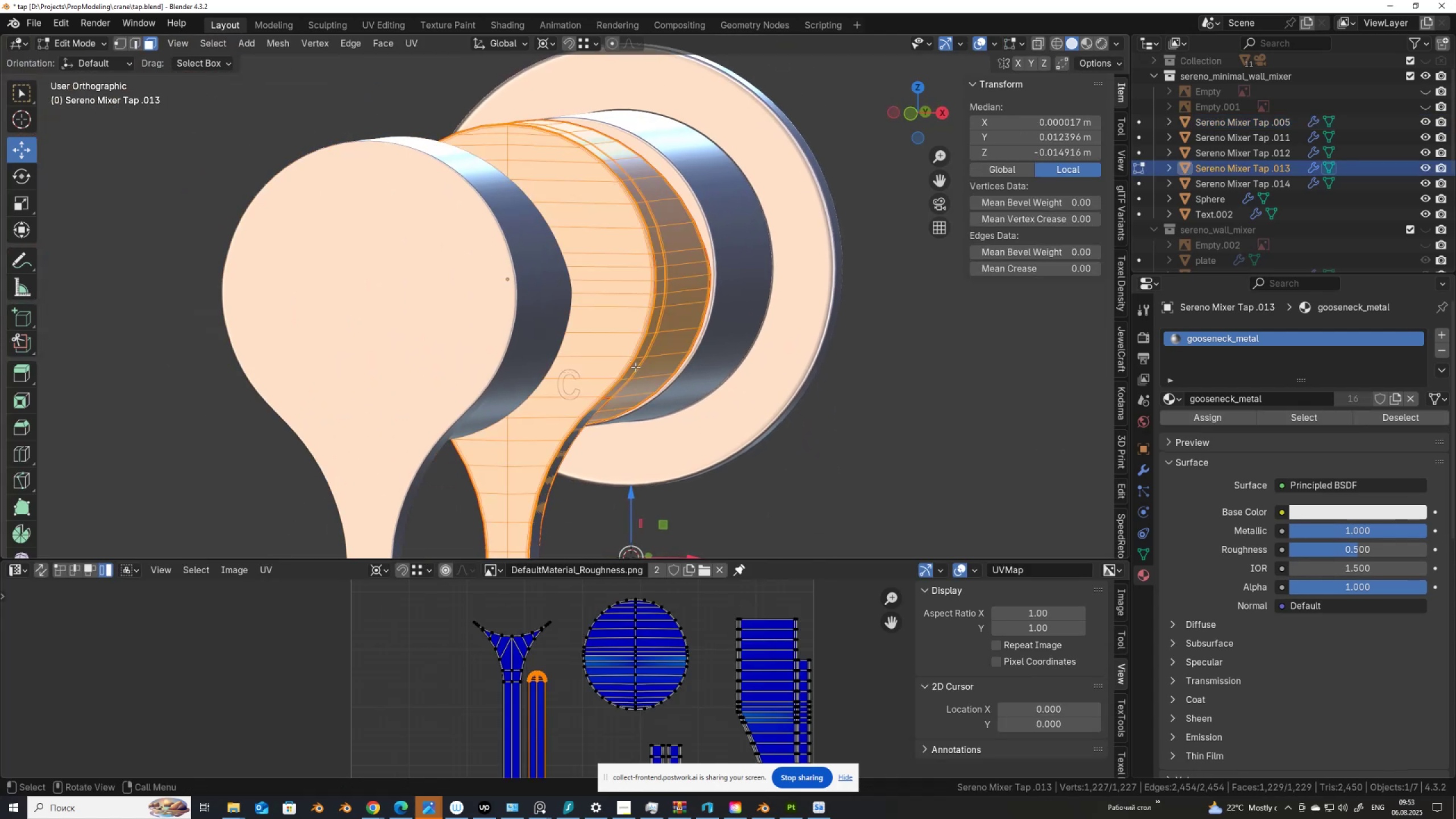 
scroll: coordinate [635, 367], scroll_direction: up, amount: 1.0
 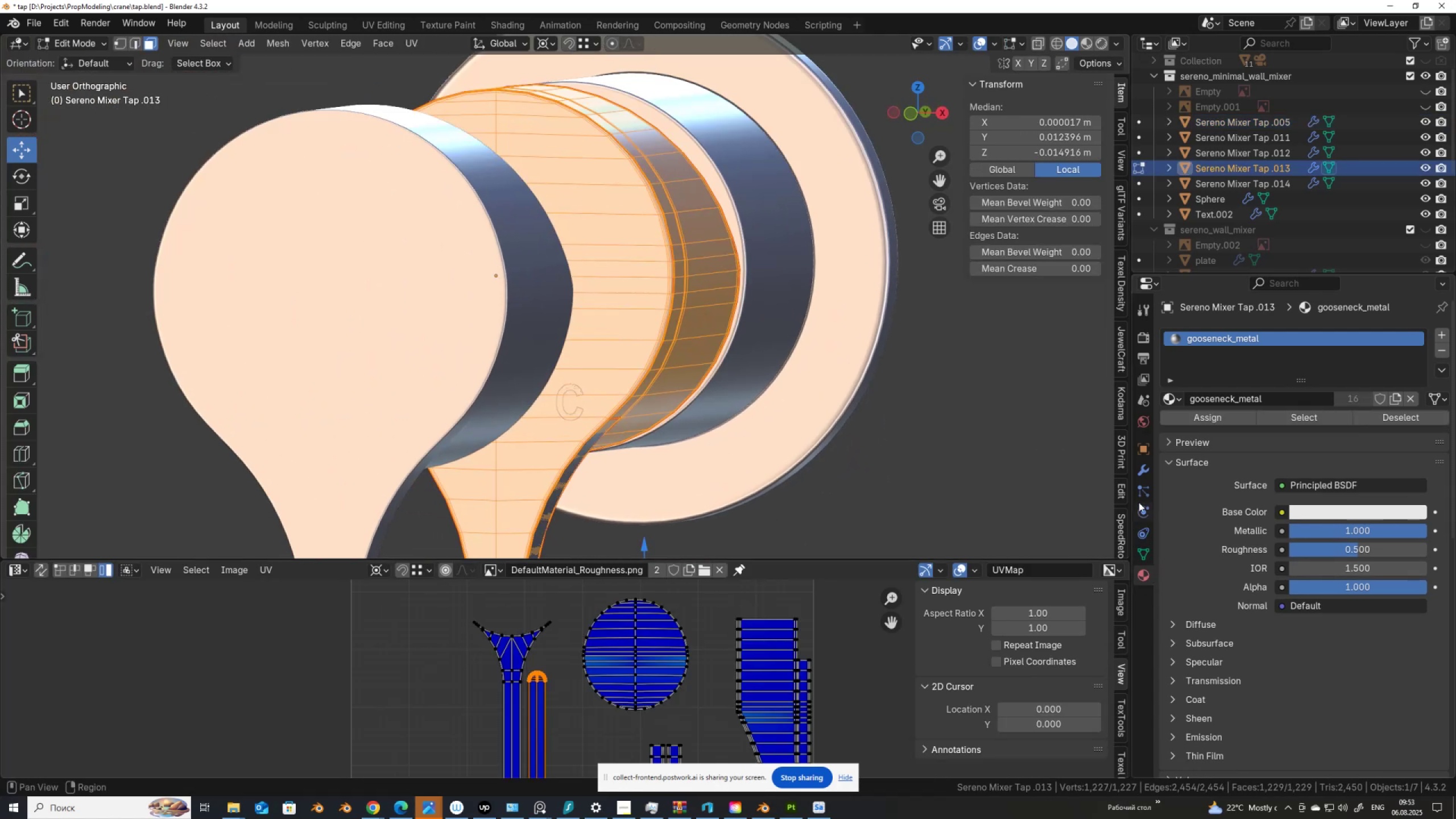 
left_click([1144, 477])
 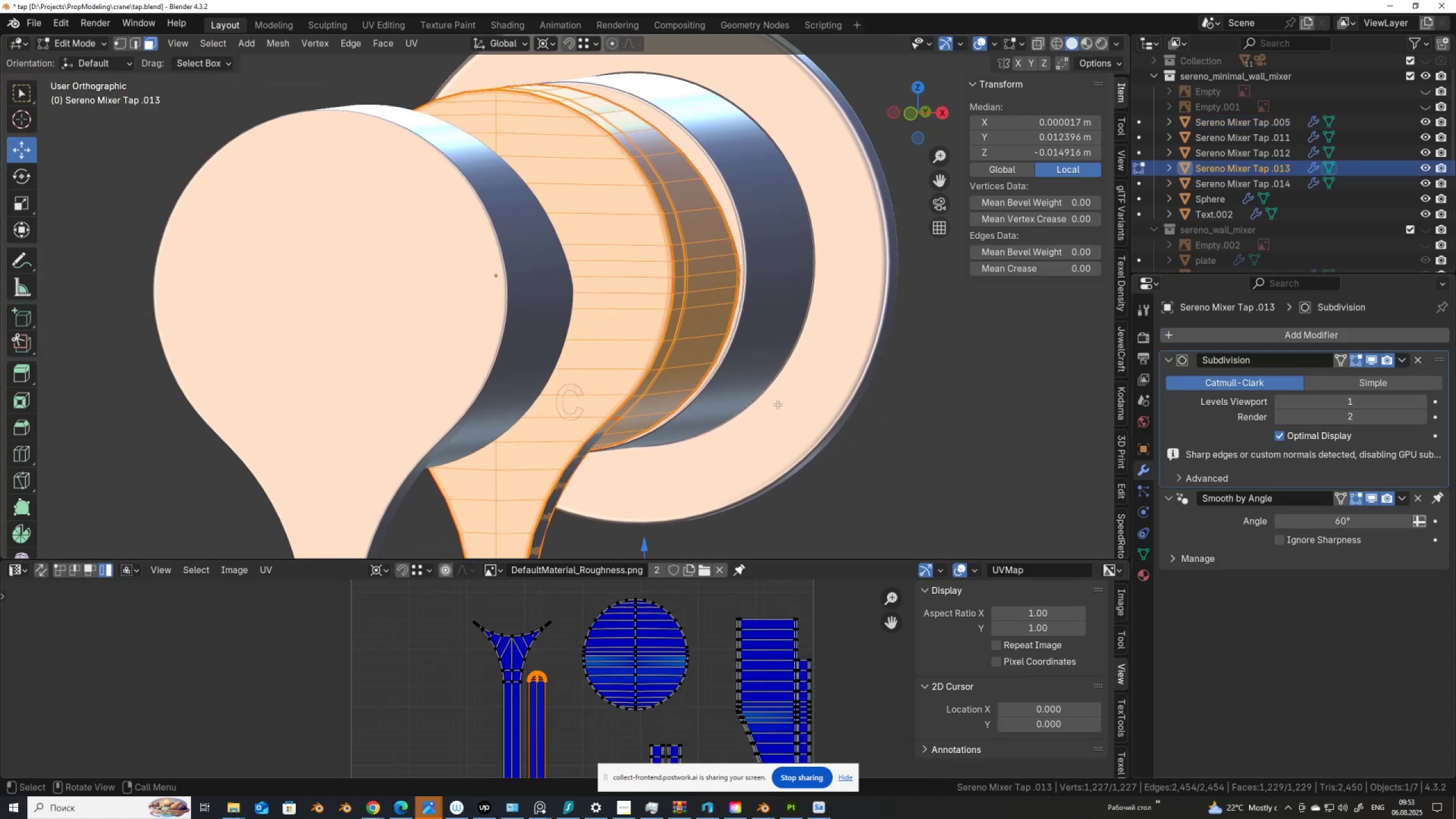 
key(Tab)
 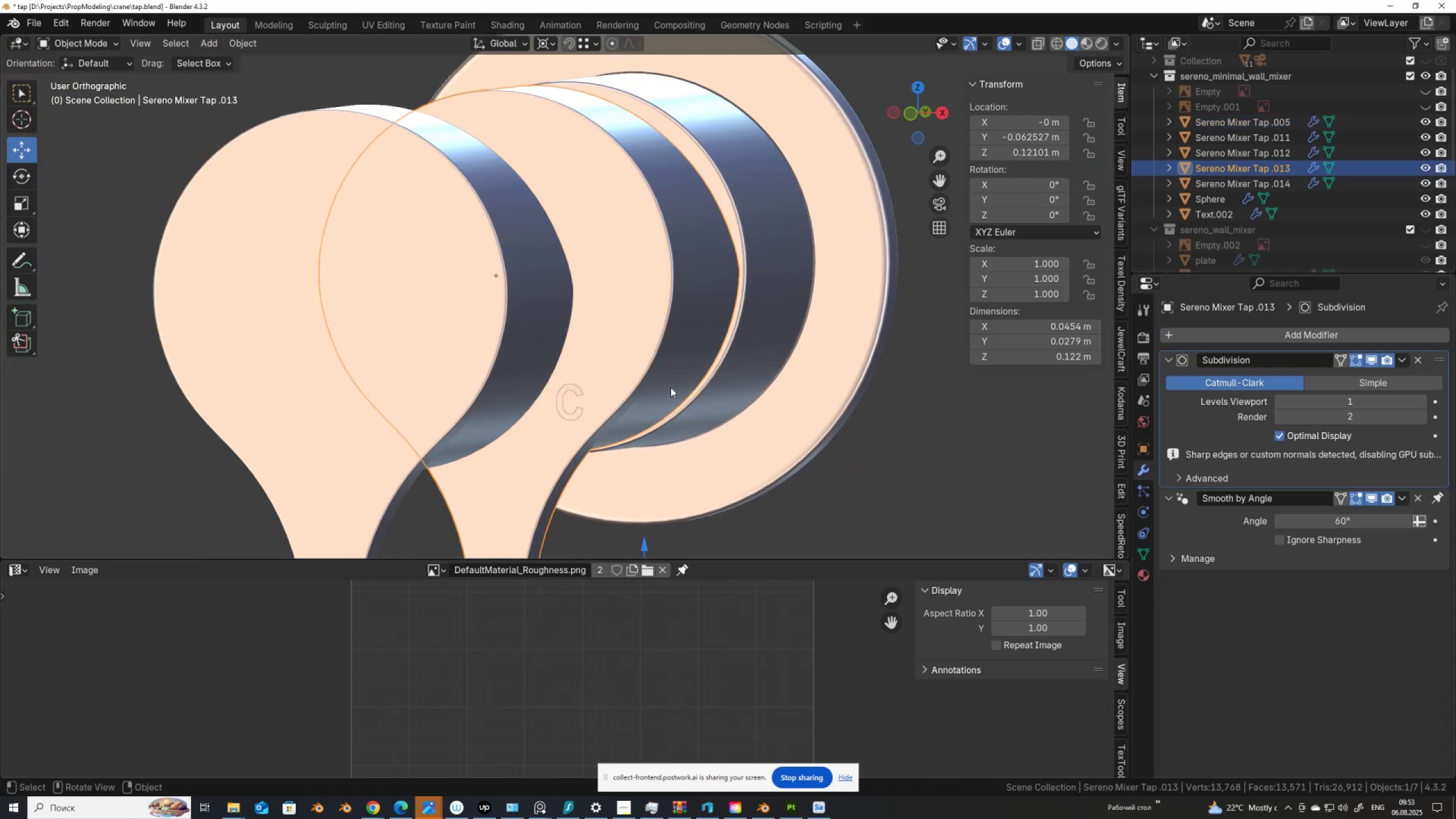 
scroll: coordinate [671, 387], scroll_direction: up, amount: 3.0
 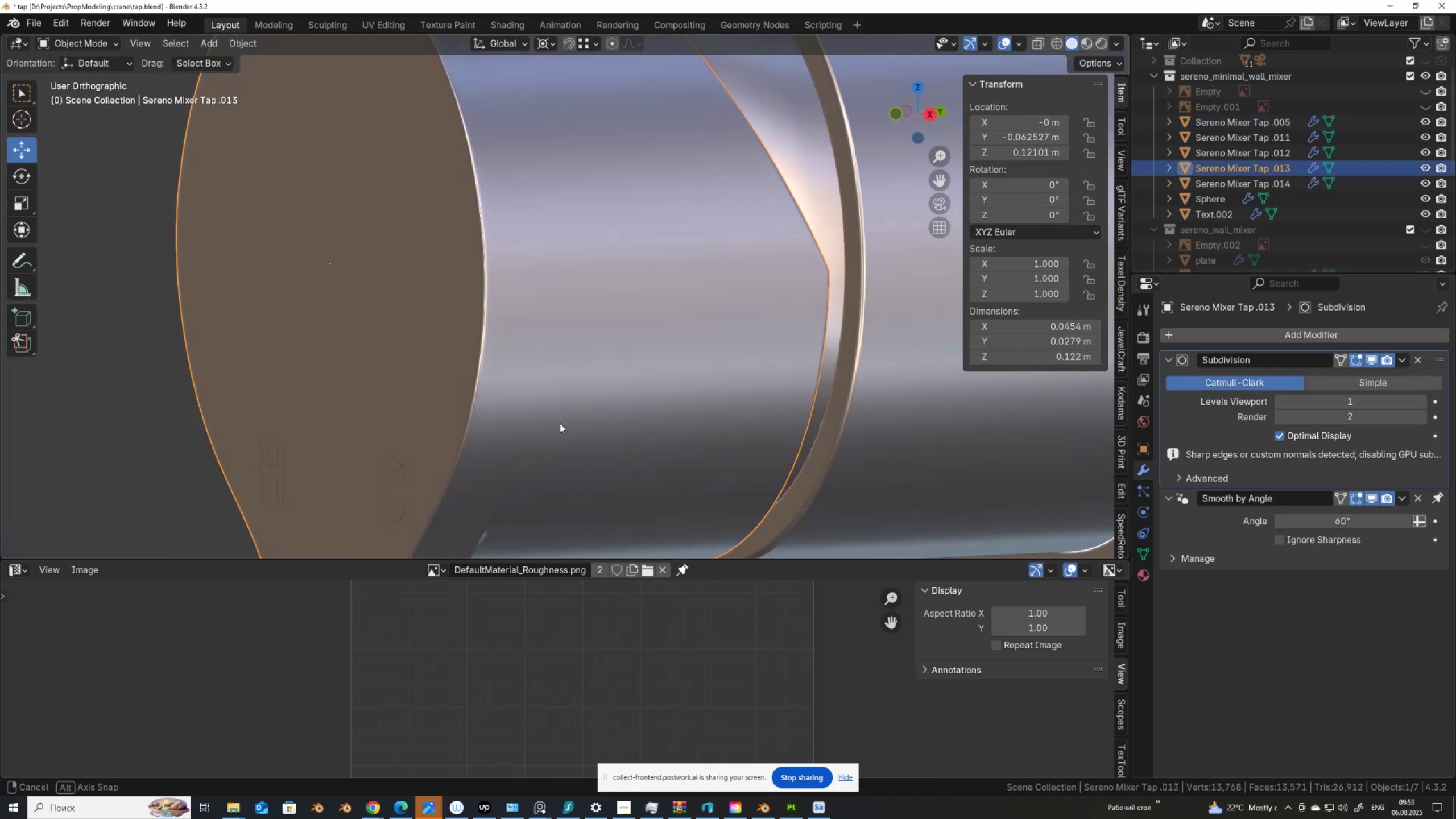 
scroll: coordinate [548, 419], scroll_direction: down, amount: 2.0
 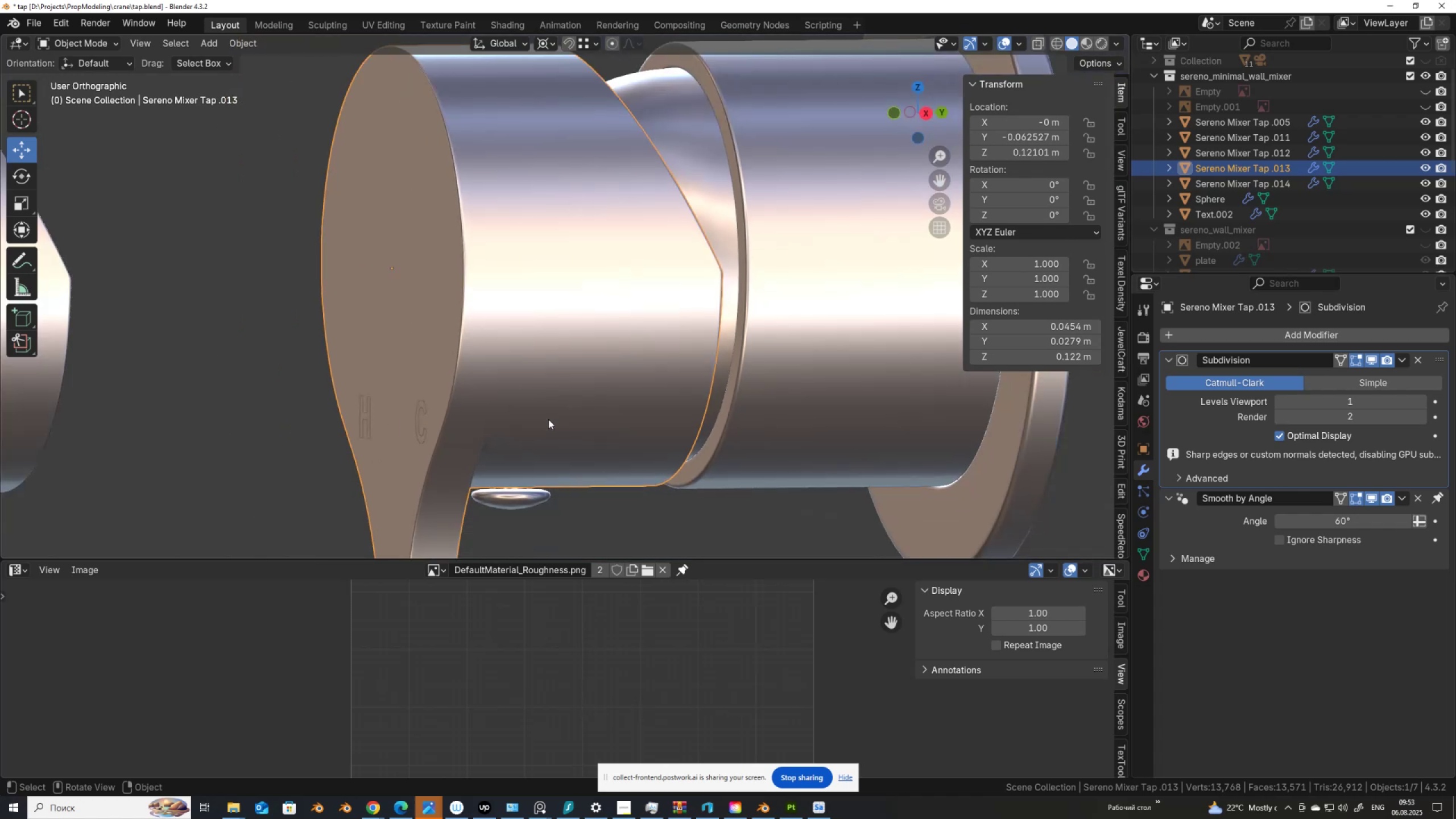 
key(Tab)
 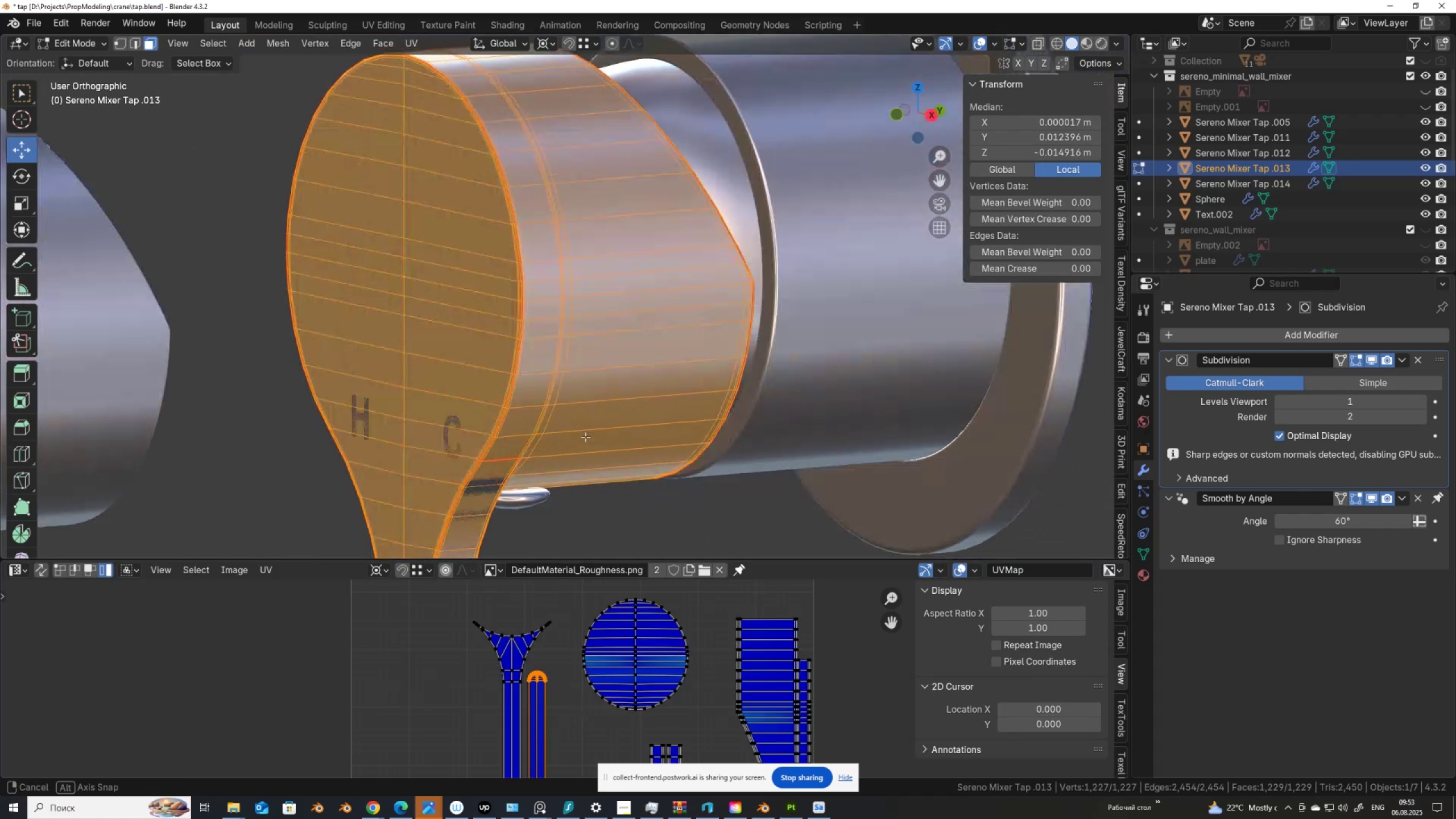 
key(Tab)
 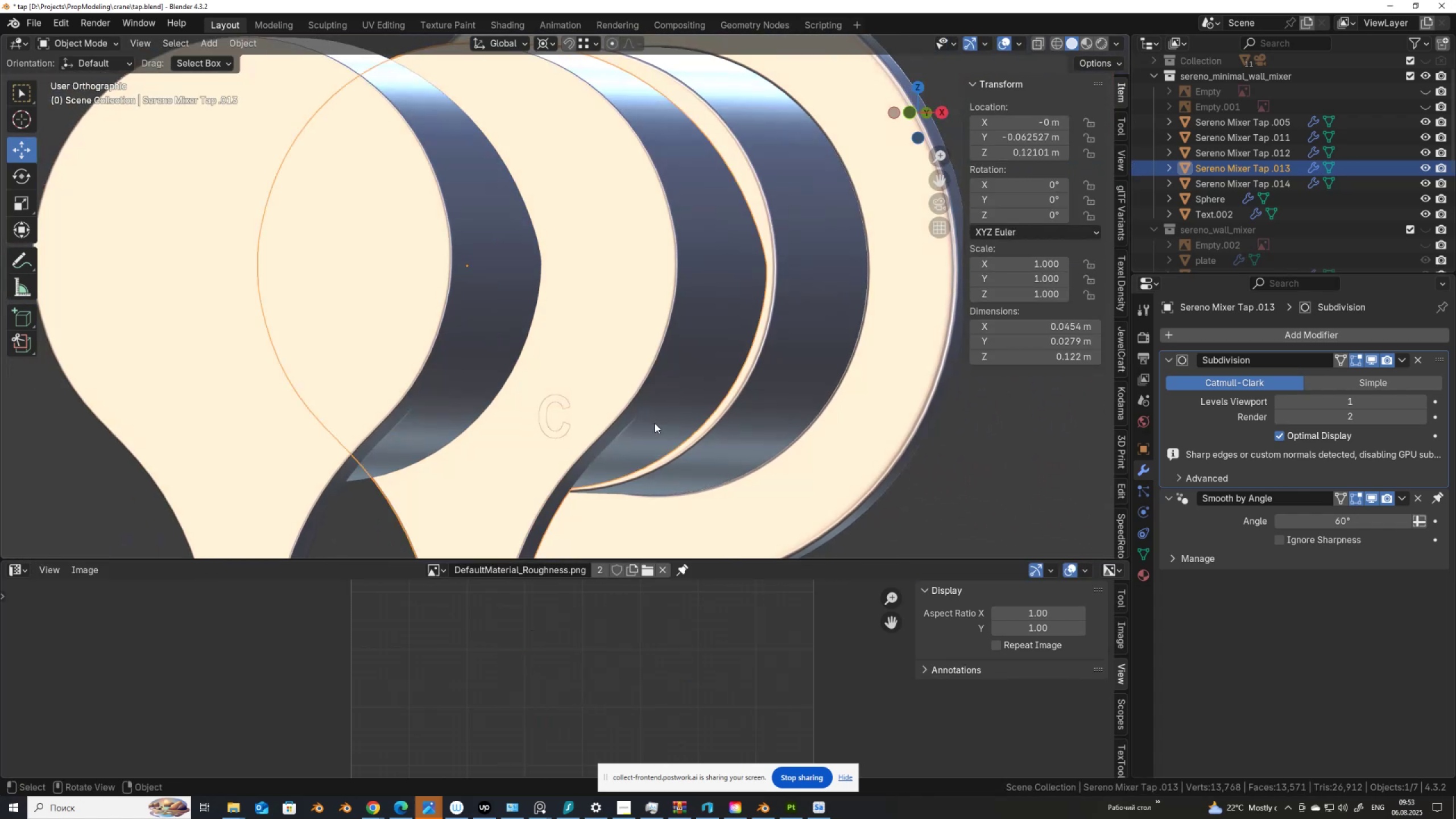 
scroll: coordinate [631, 433], scroll_direction: down, amount: 2.0
 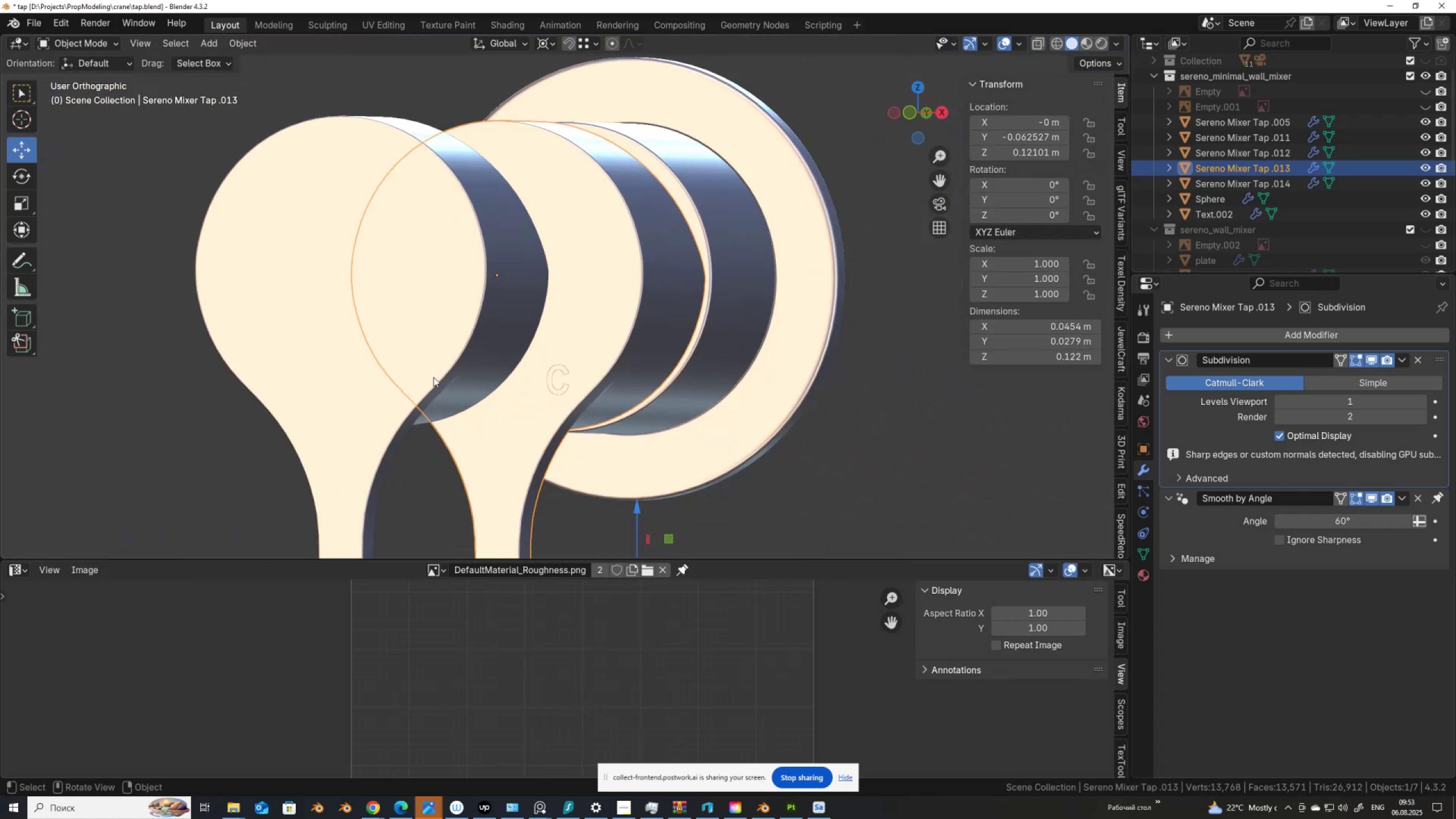 
left_click([433, 377])
 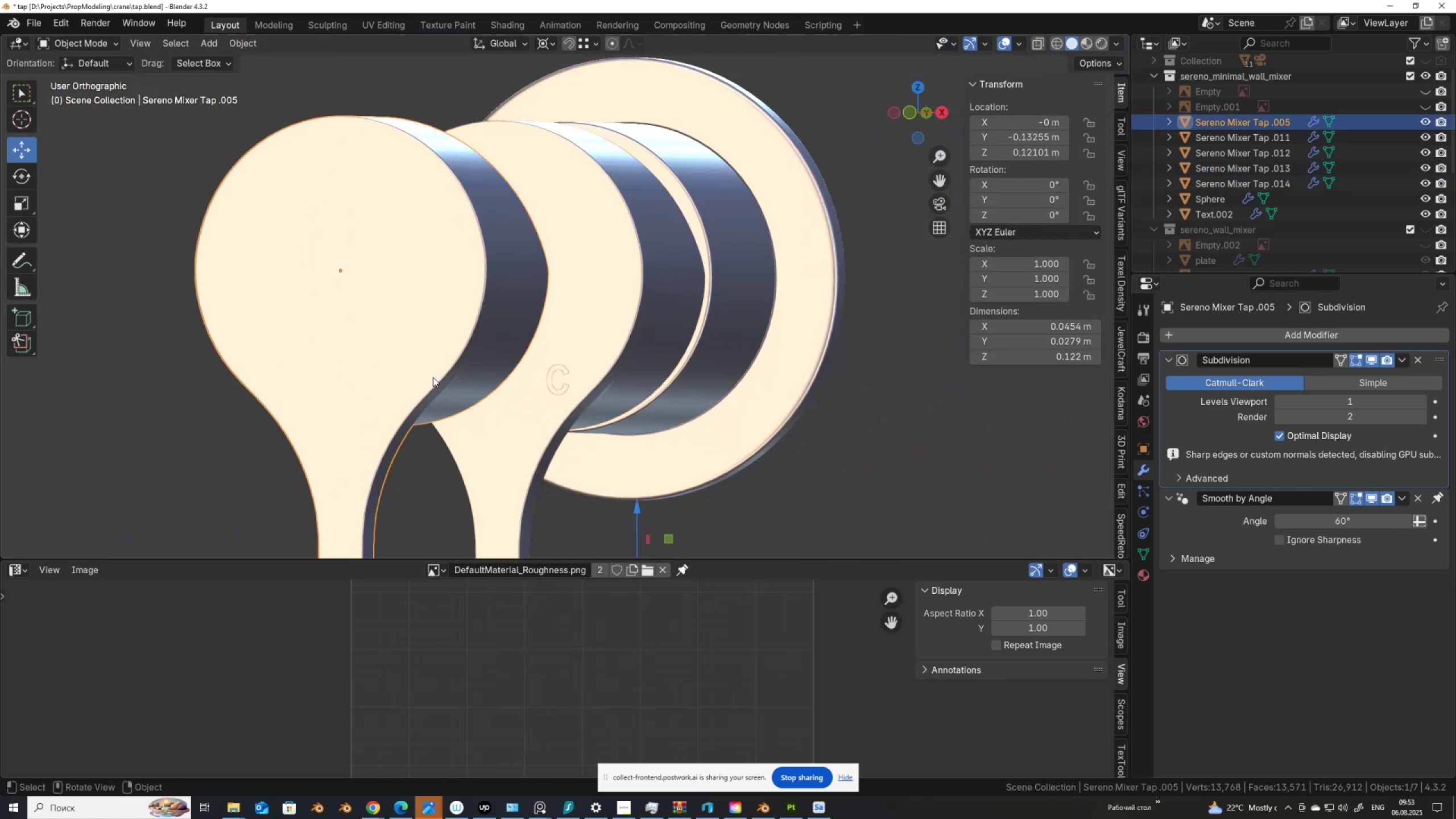 
key(Delete)
 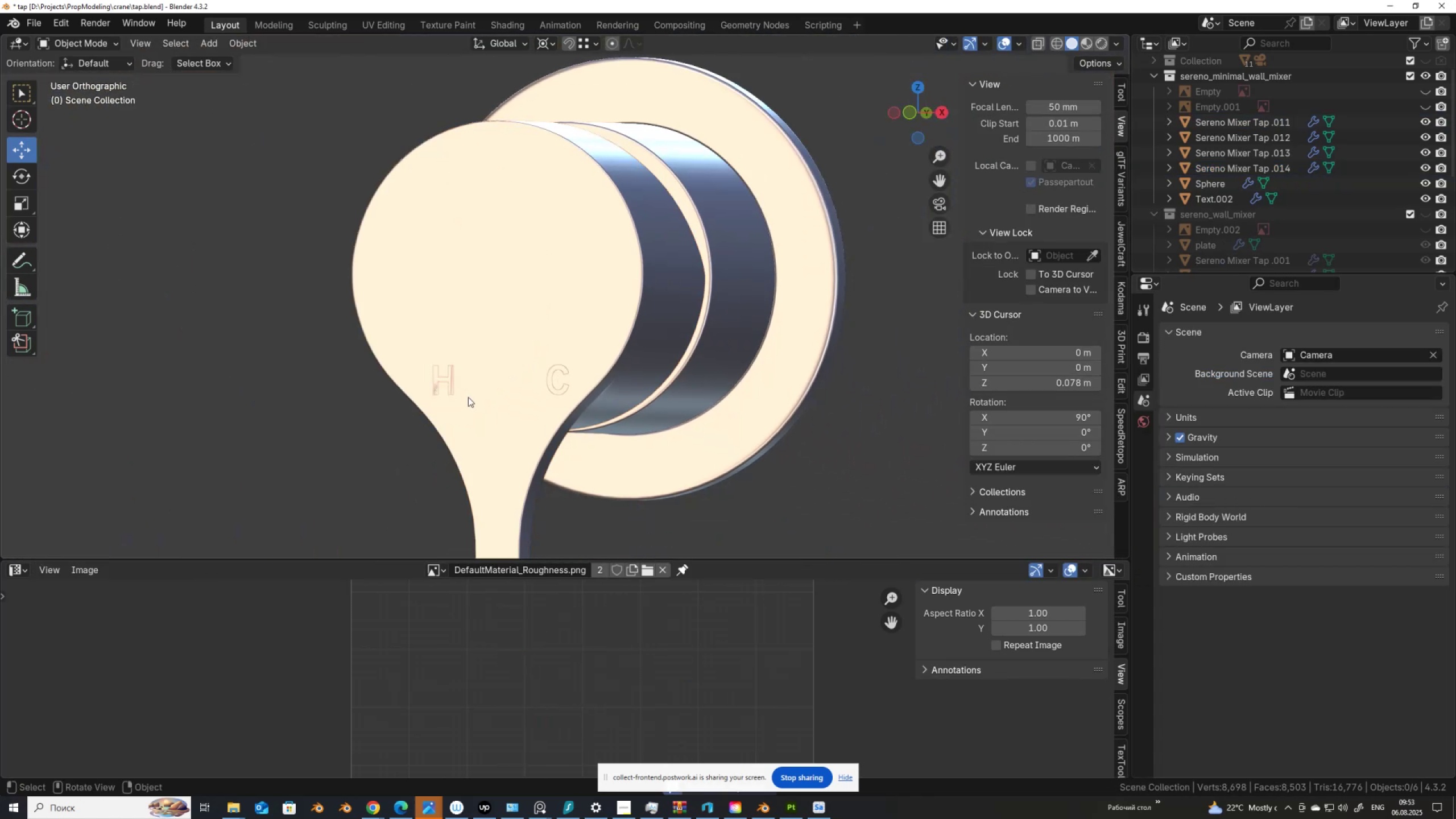 
scroll: coordinate [507, 354], scroll_direction: down, amount: 4.0
 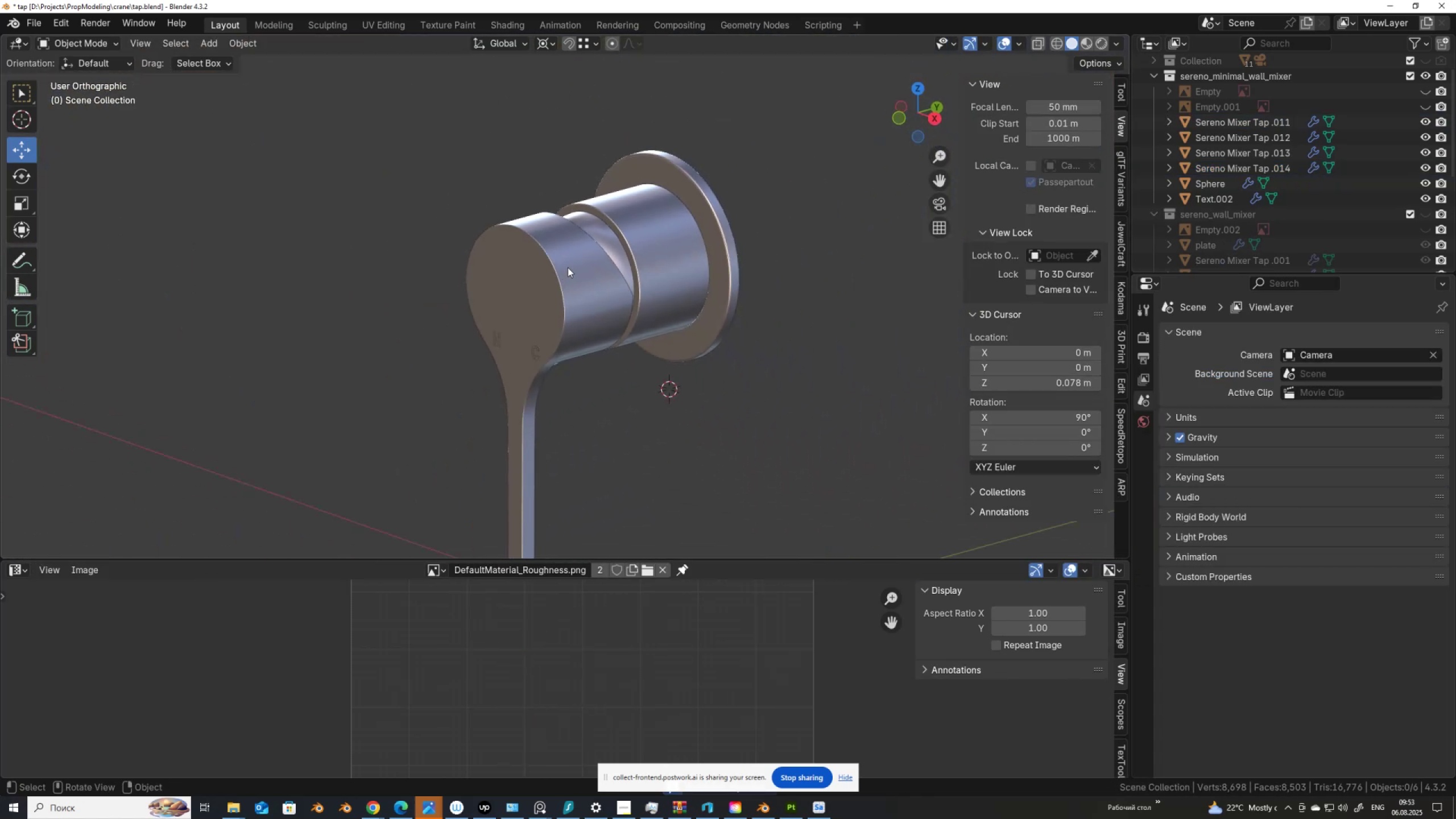 
left_click([568, 267])
 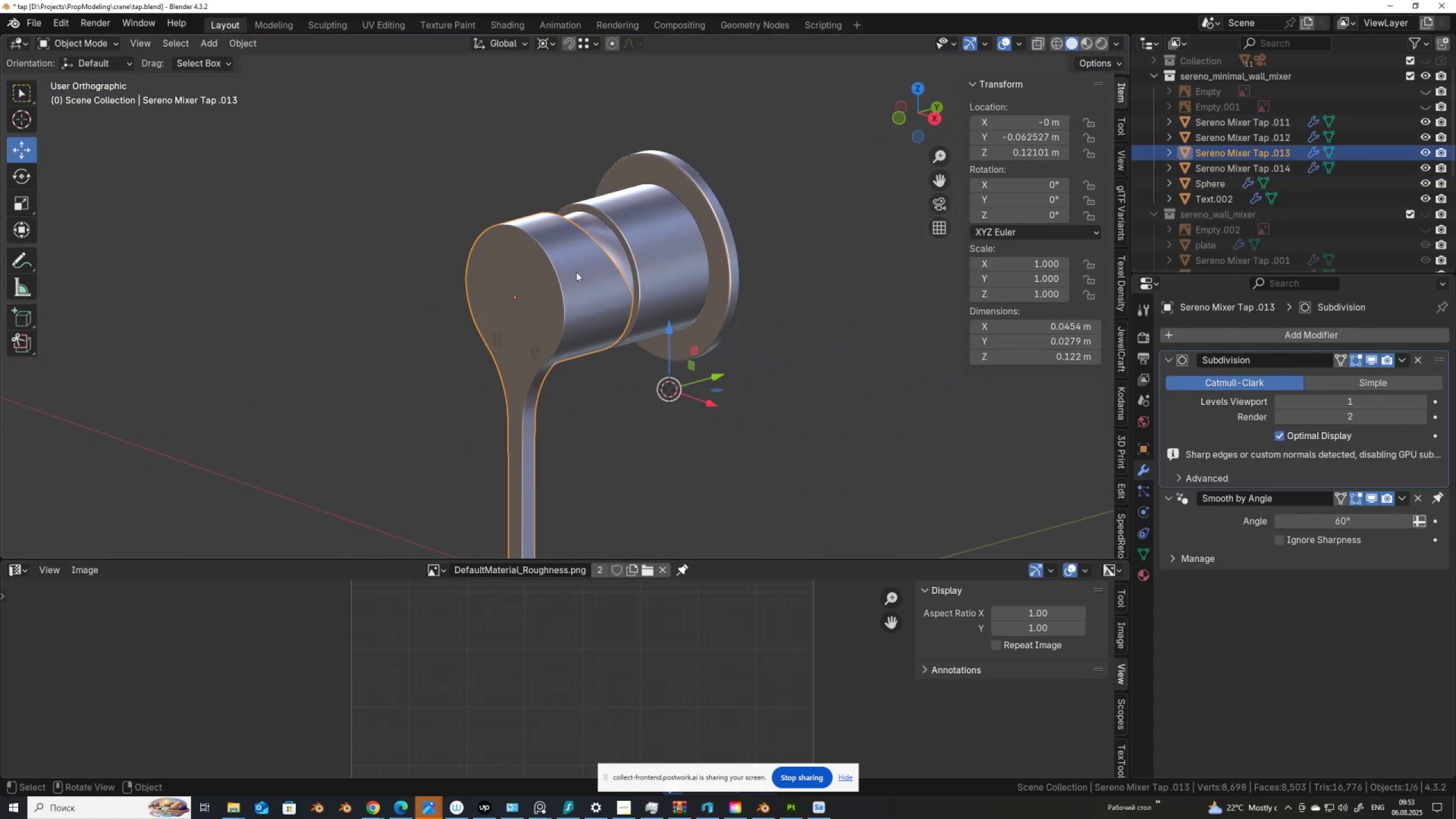 
scroll: coordinate [626, 277], scroll_direction: up, amount: 8.0
 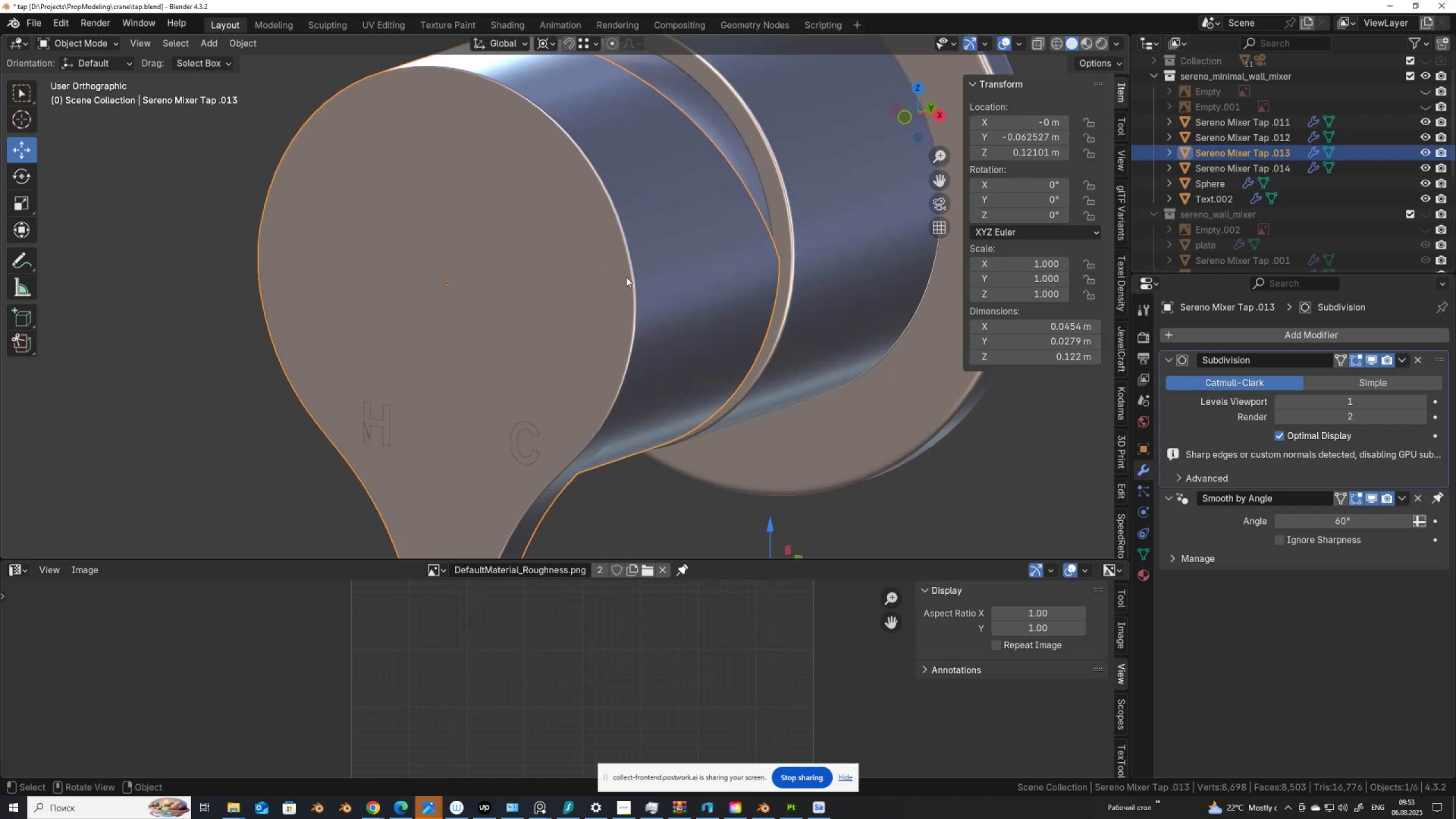 
scroll: coordinate [626, 277], scroll_direction: down, amount: 1.0
 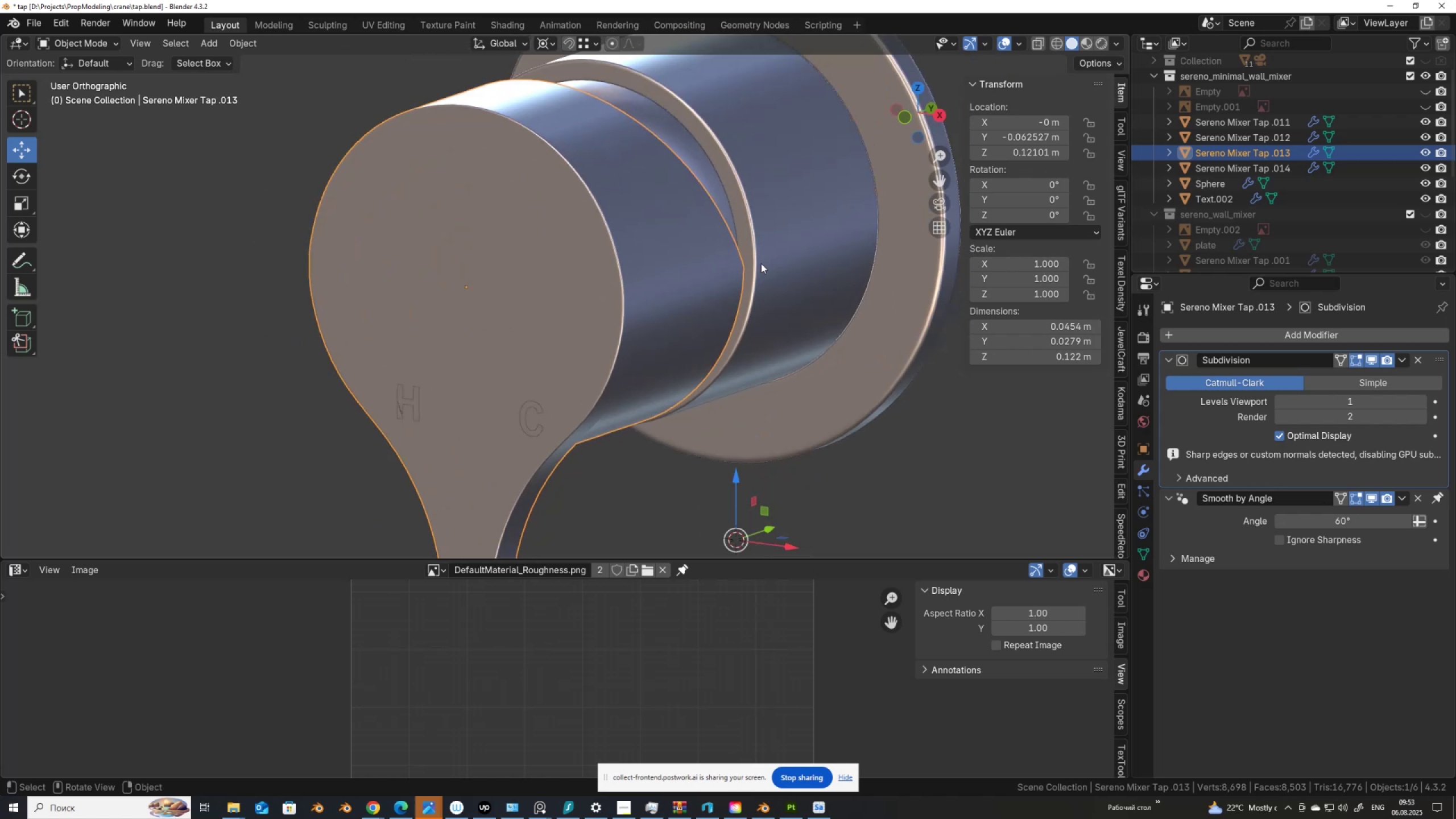 
hold_key(key=ShiftLeft, duration=0.32)
 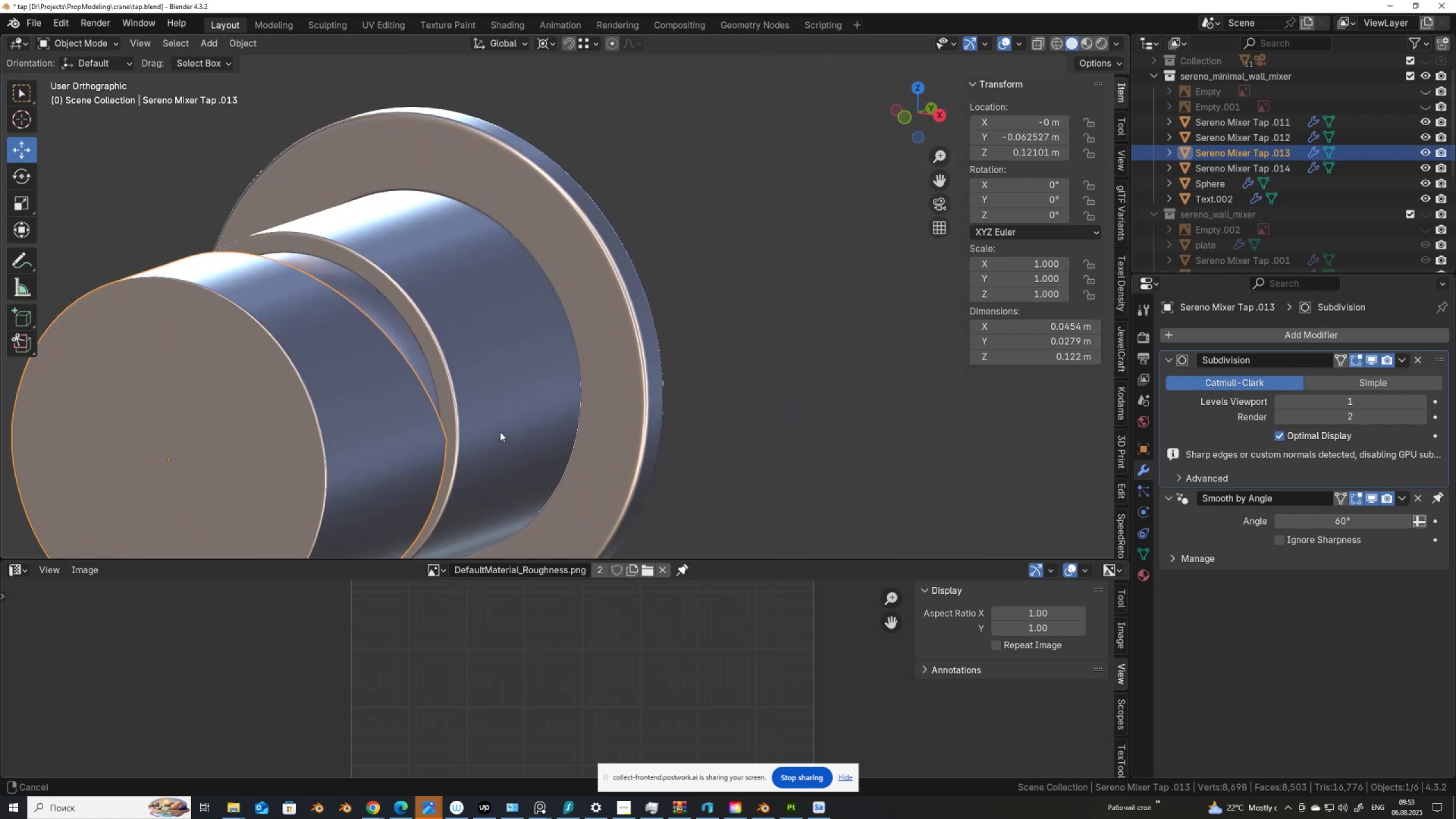 
scroll: coordinate [609, 361], scroll_direction: up, amount: 4.0
 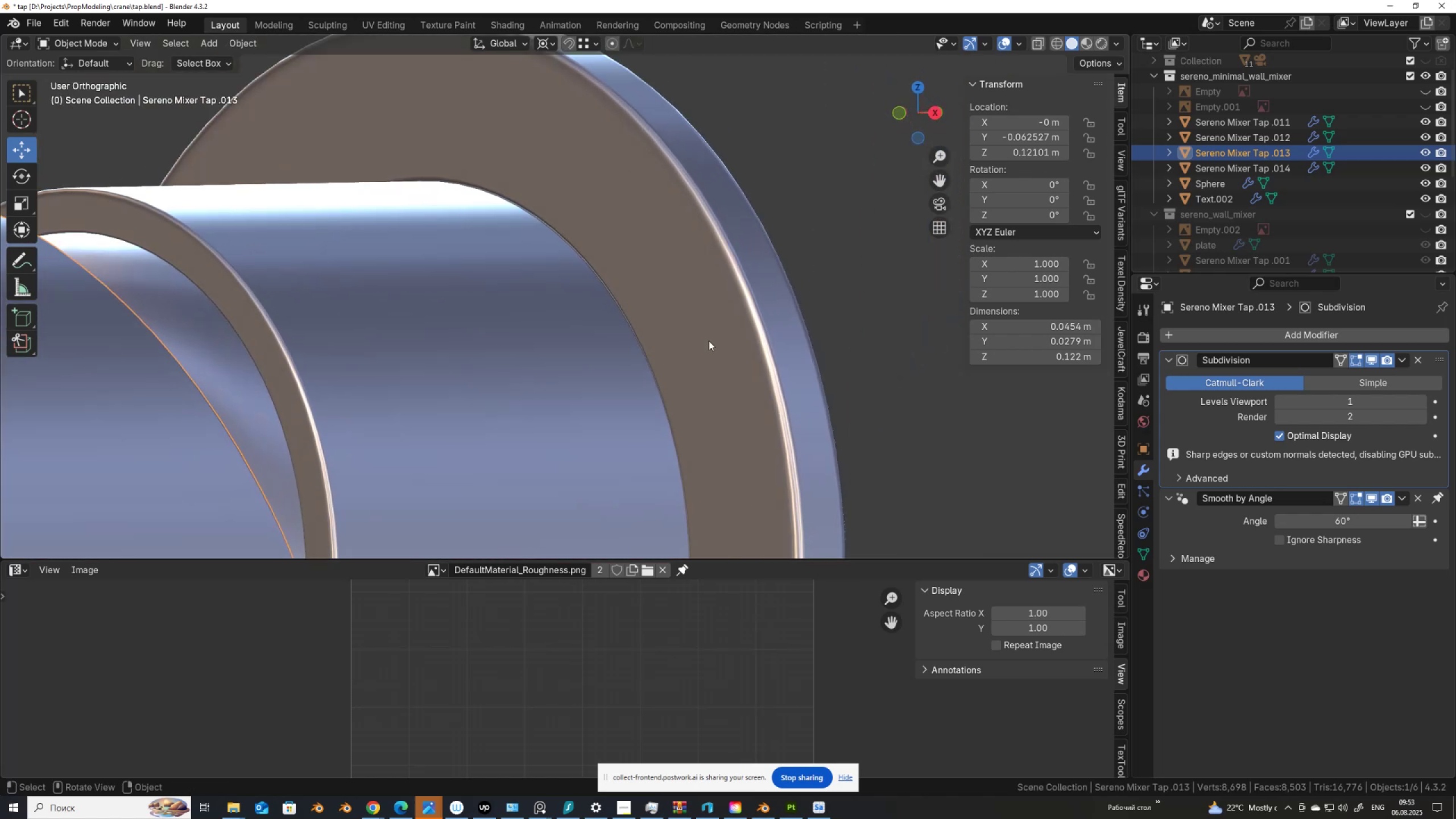 
left_click([714, 340])
 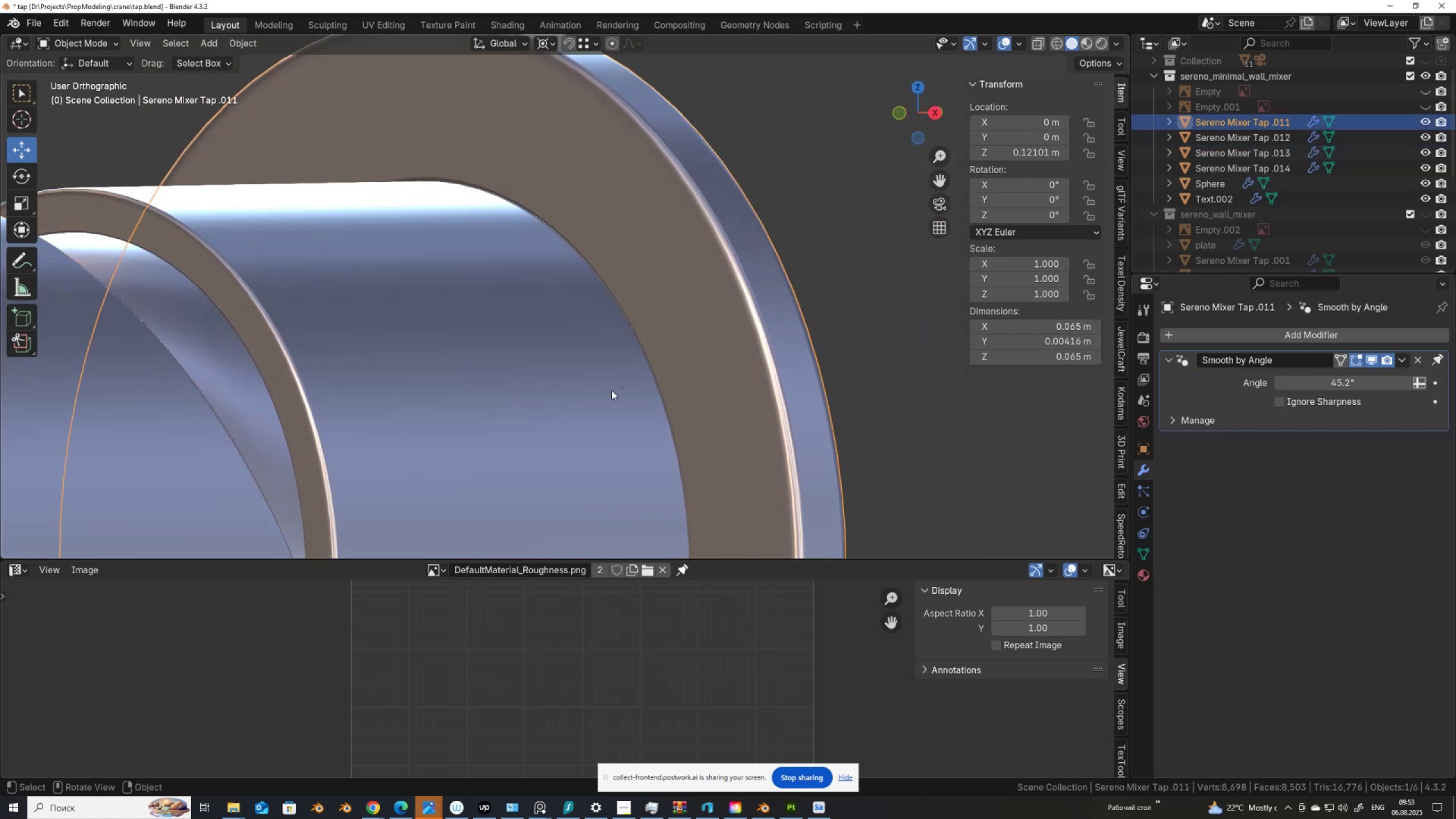 
left_click([611, 390])
 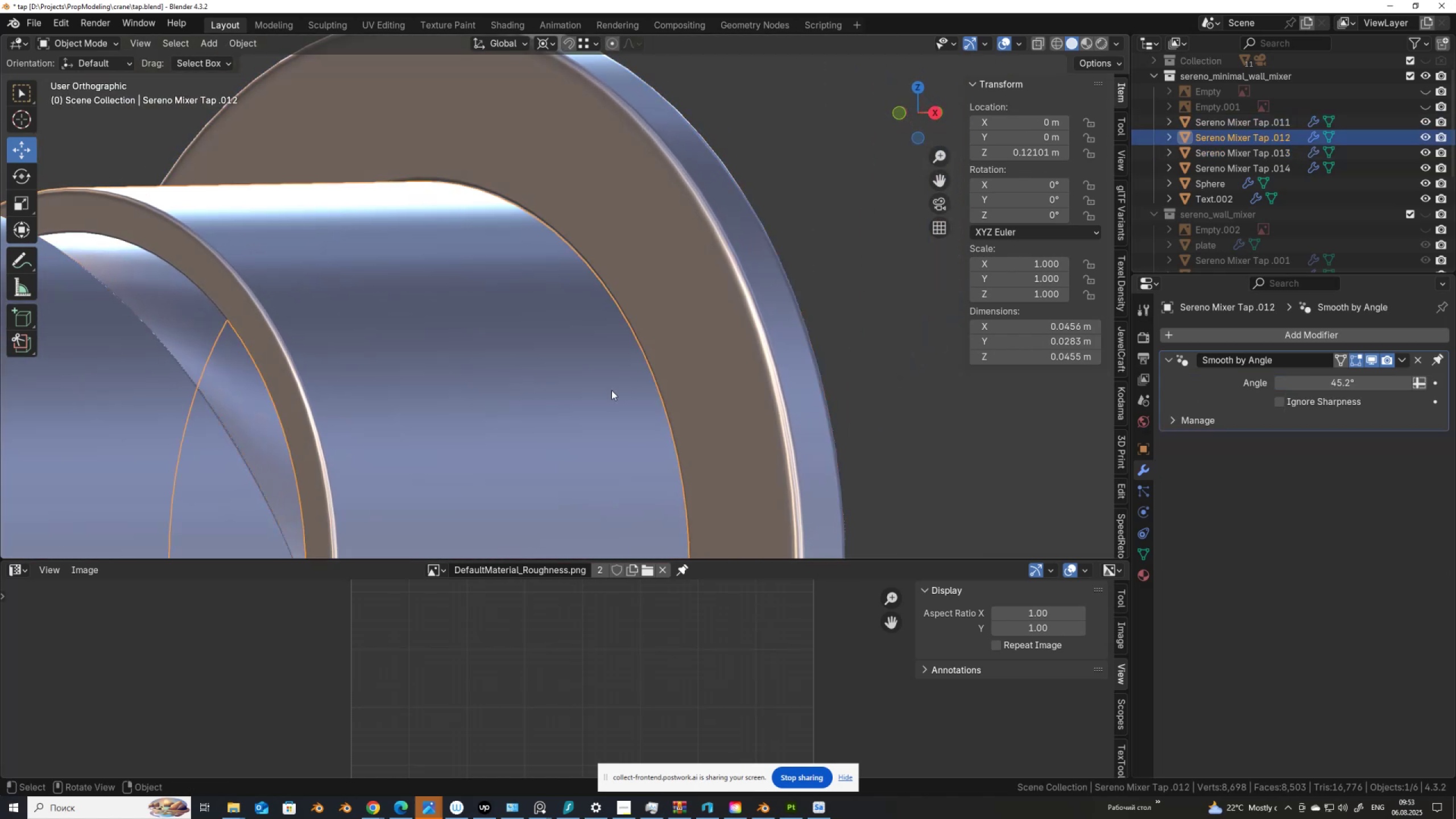 
key(Tab)
 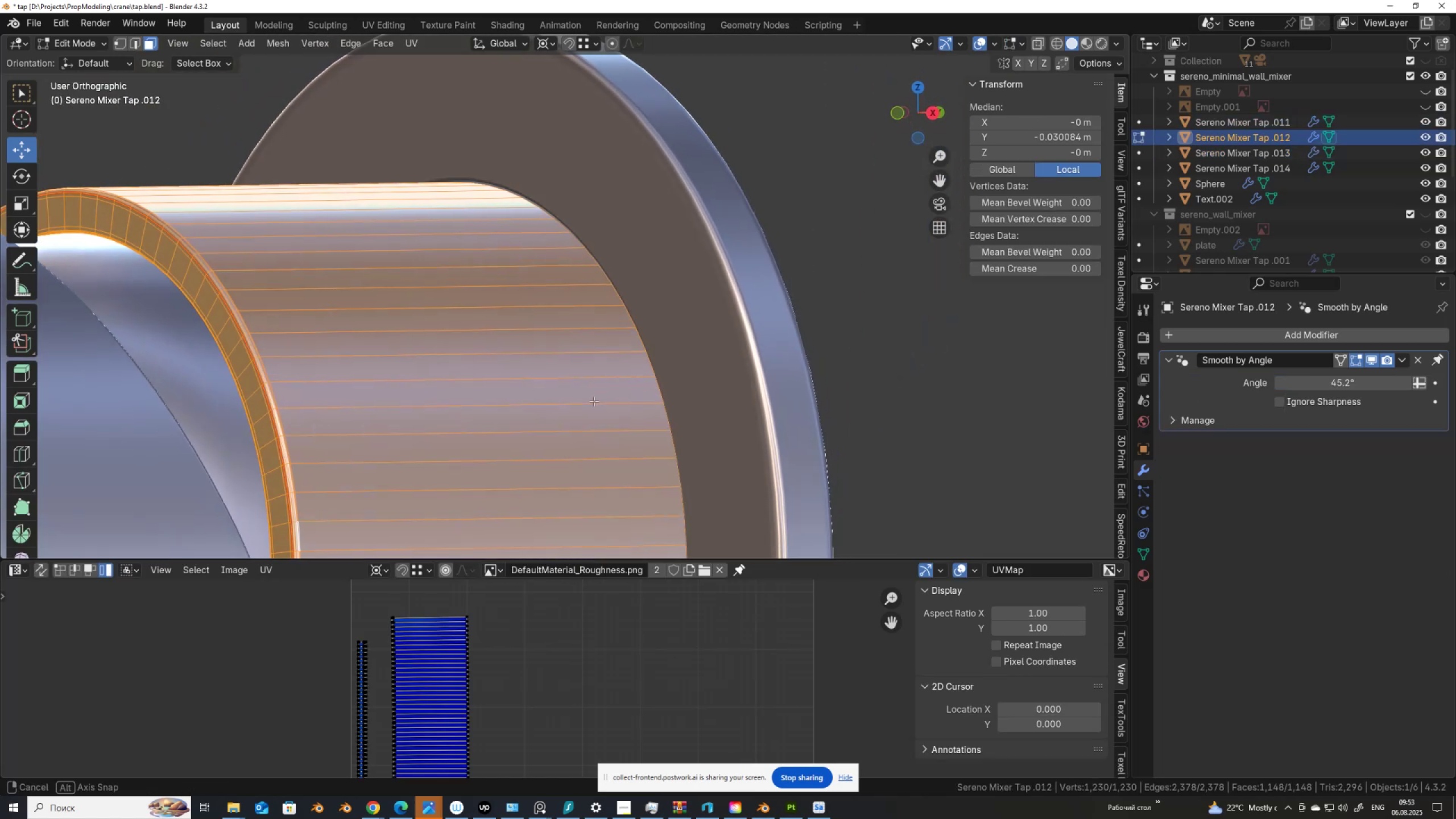 
key(Alt+AltLeft)
 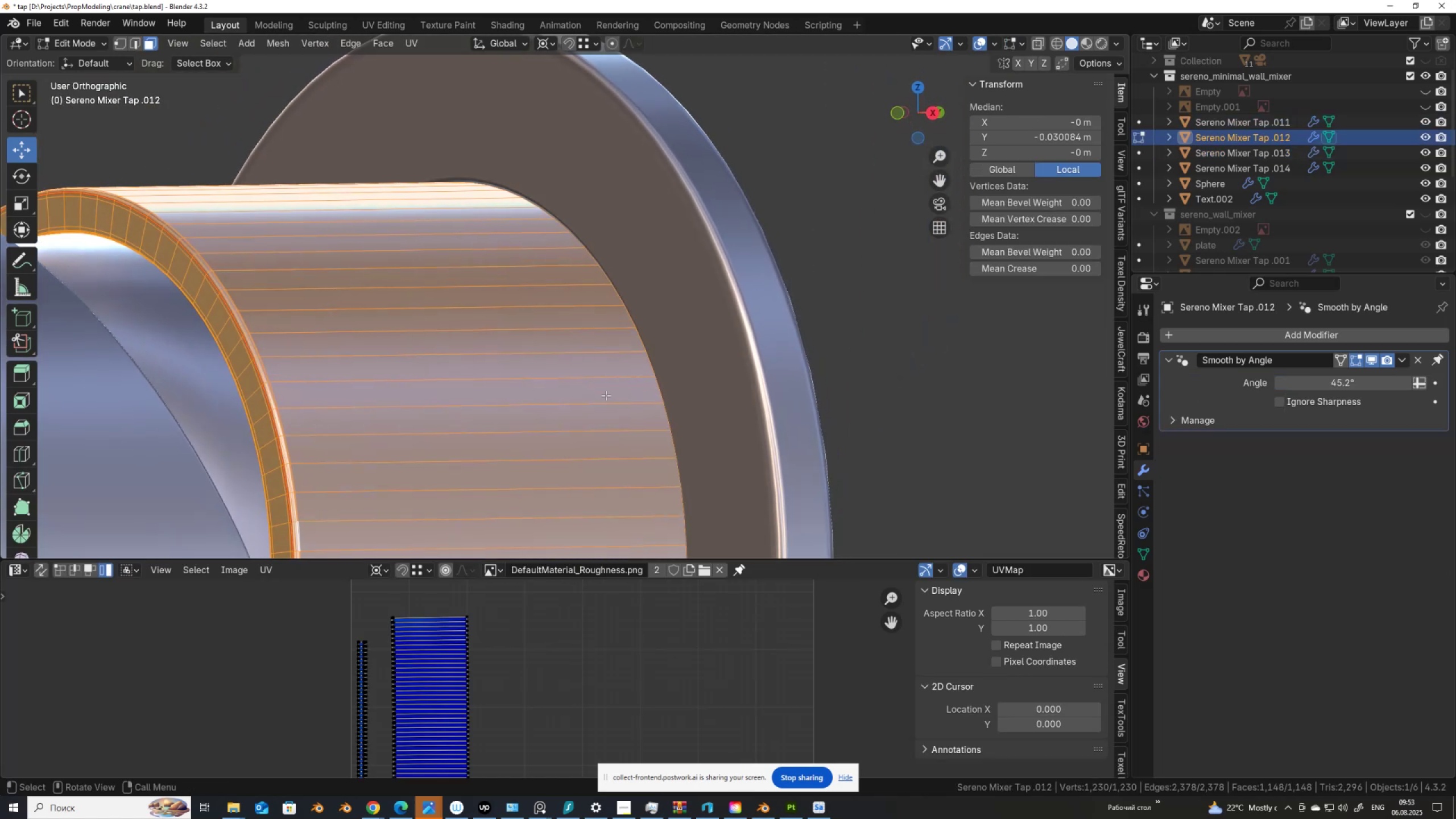 
key(Alt+Z)
 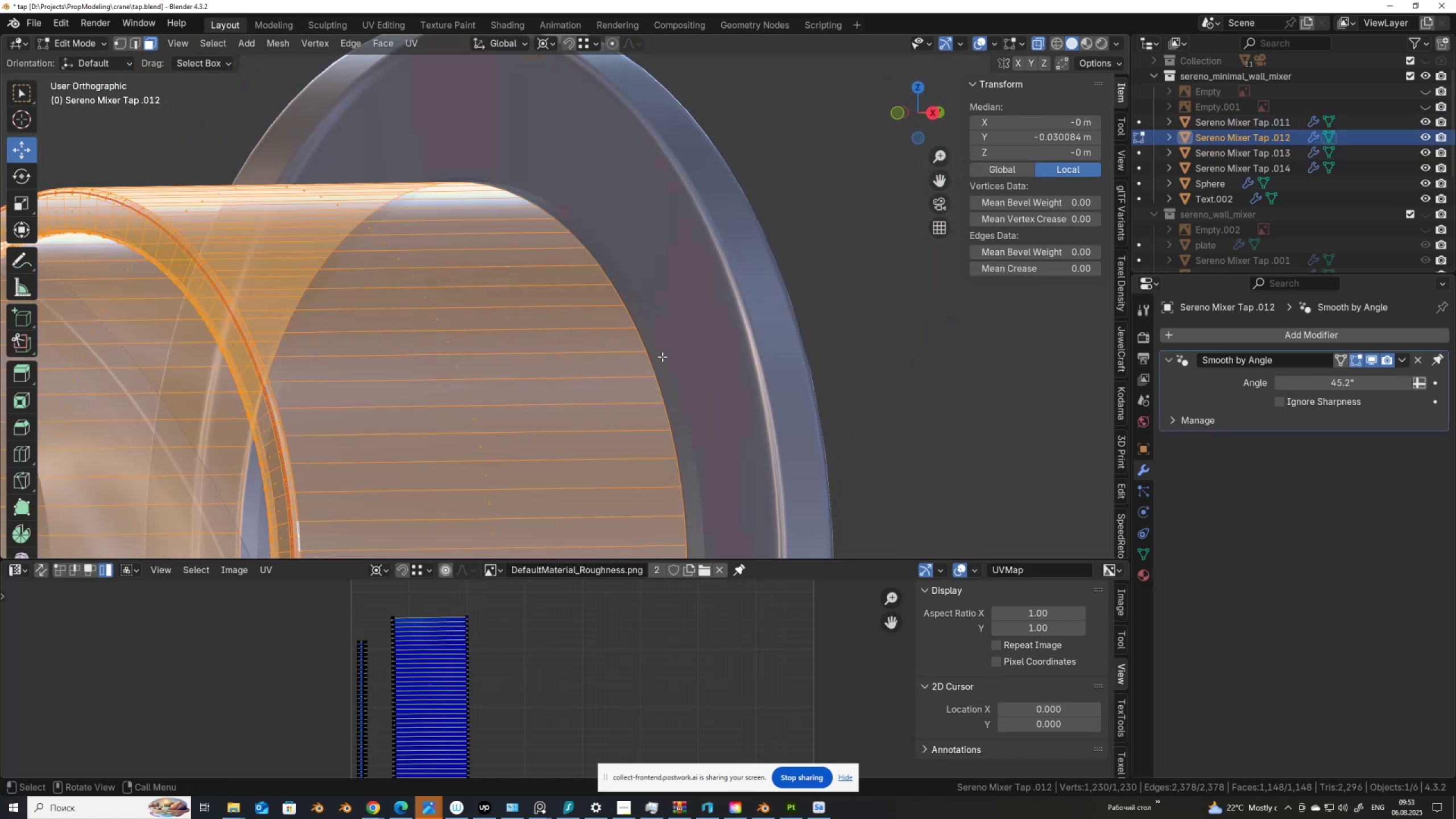 
hold_key(key=AltLeft, duration=0.35)
left_click([648, 369])
 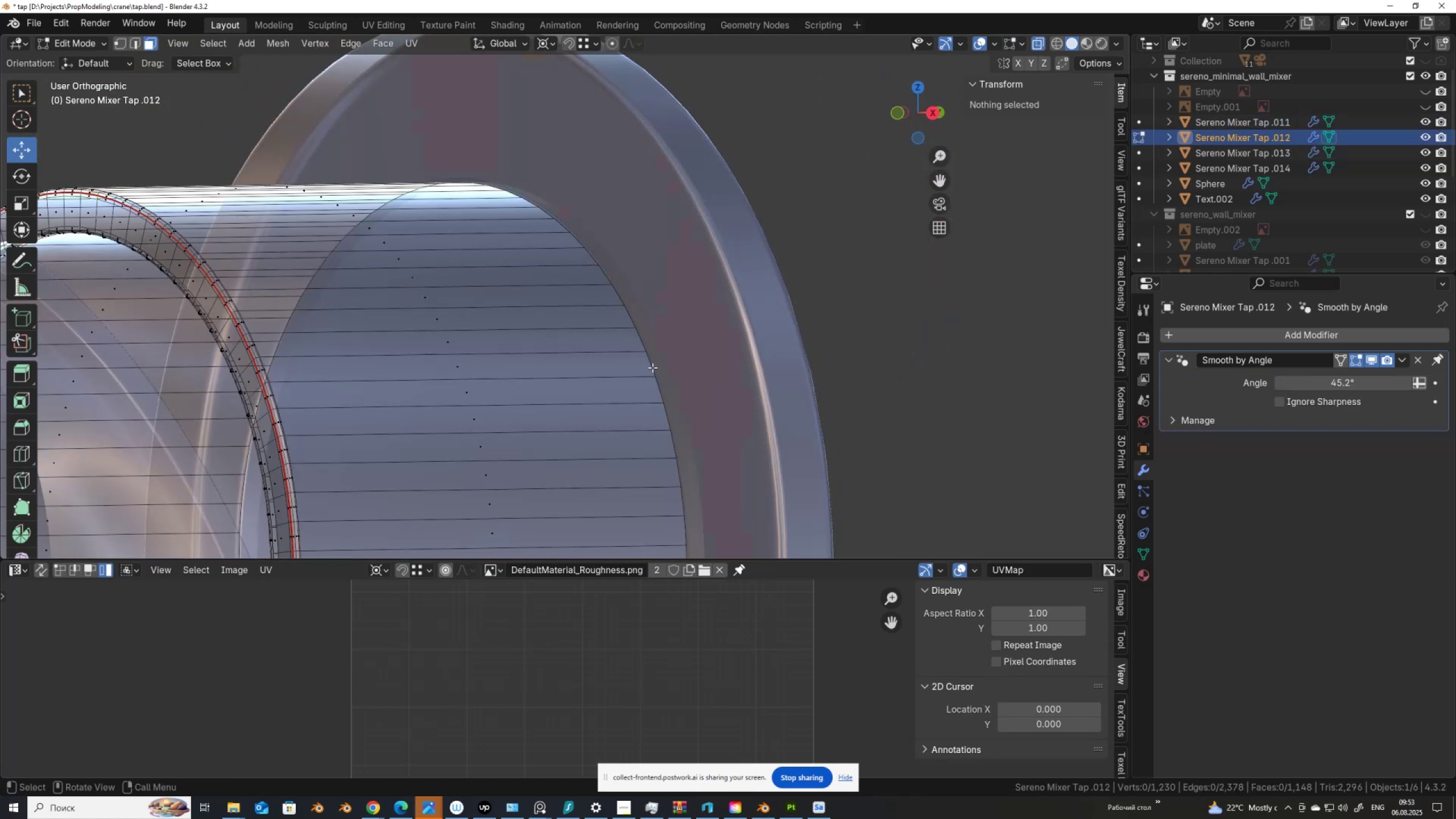 
key(2)
 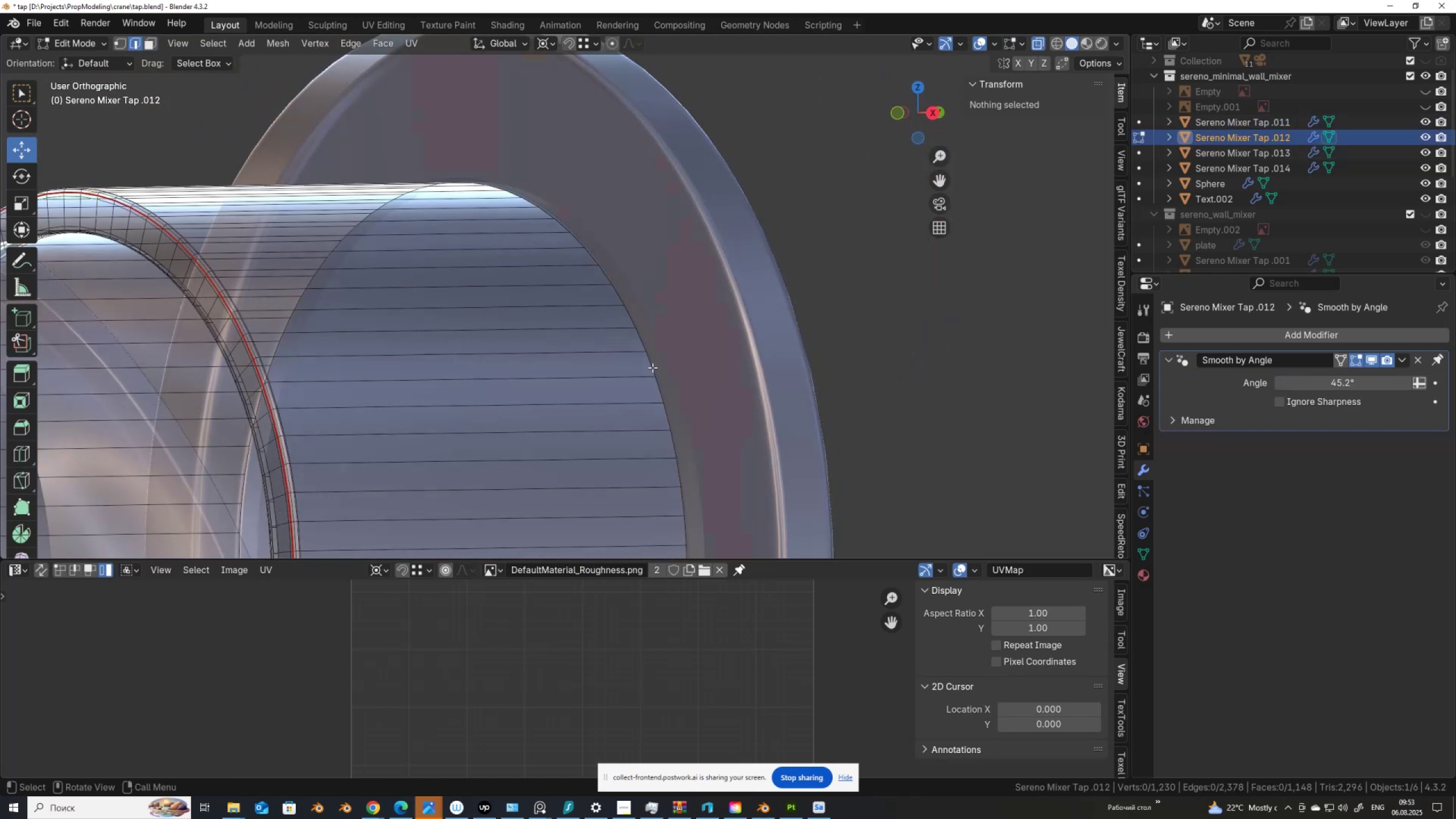 
key(Alt+AltLeft)
 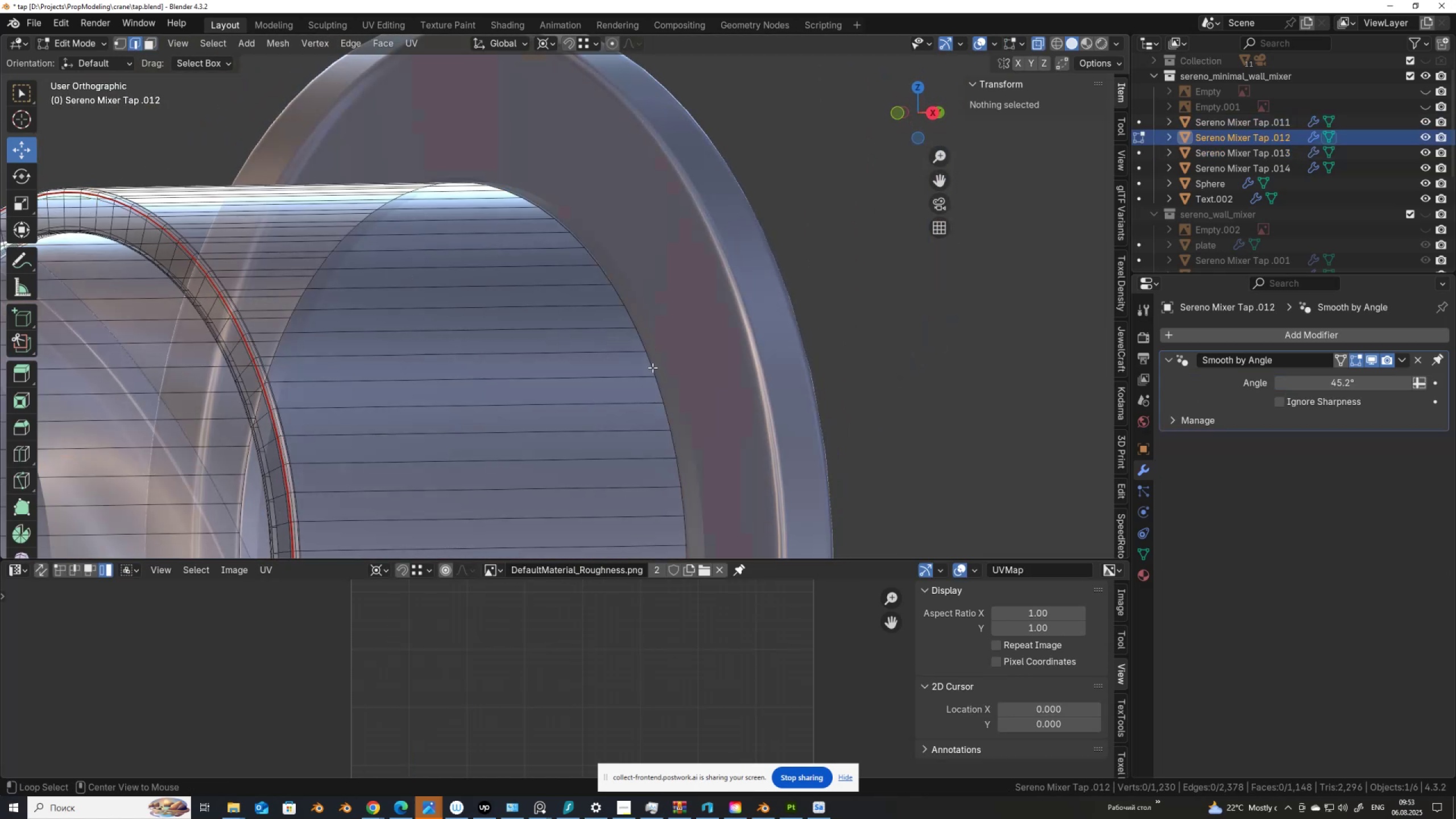 
left_click([652, 367])
 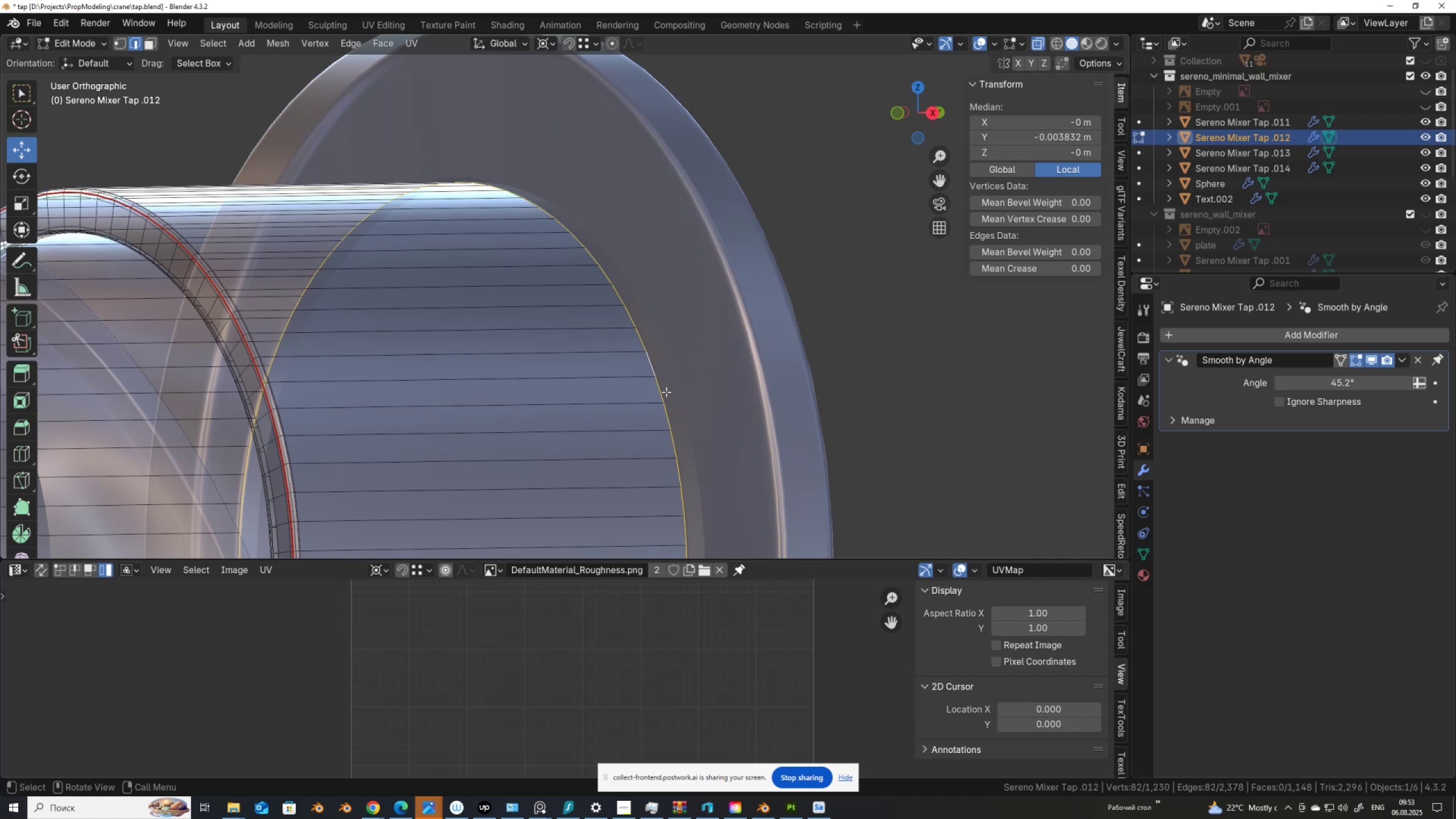 
type(gg)
 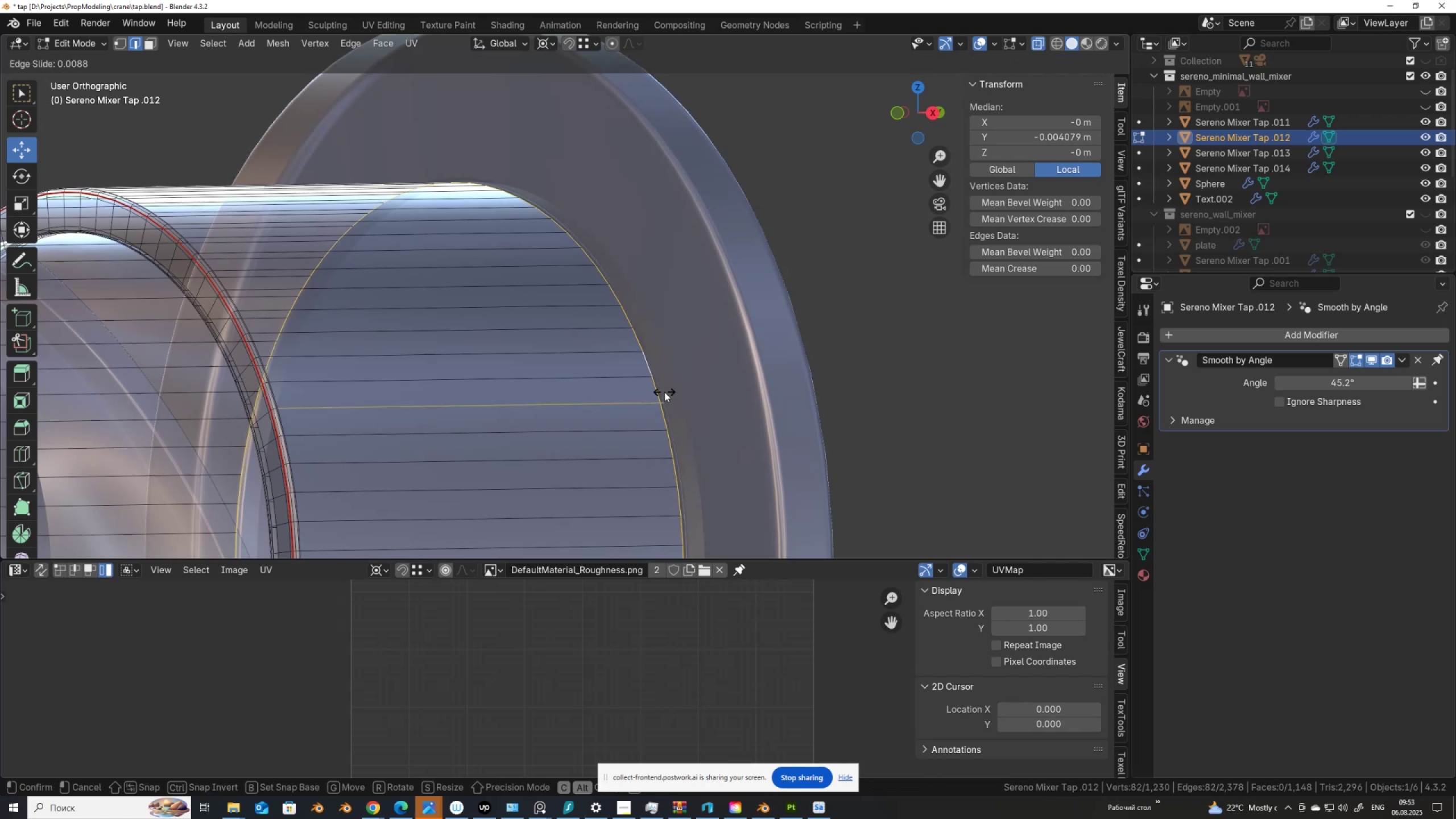 
hold_key(key=AltLeft, duration=1.14)
left_click([674, 392])
 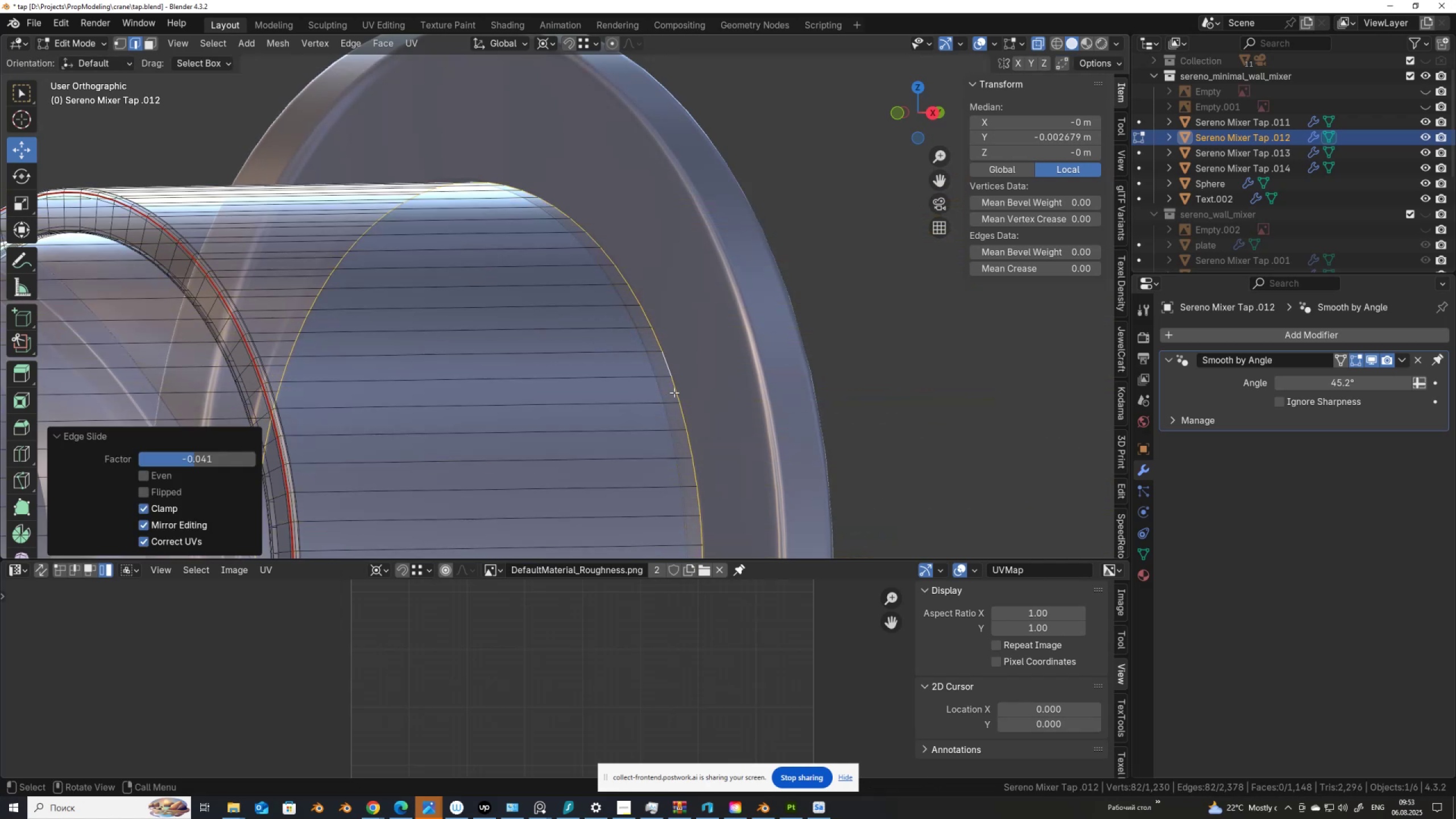 
key(Tab)
 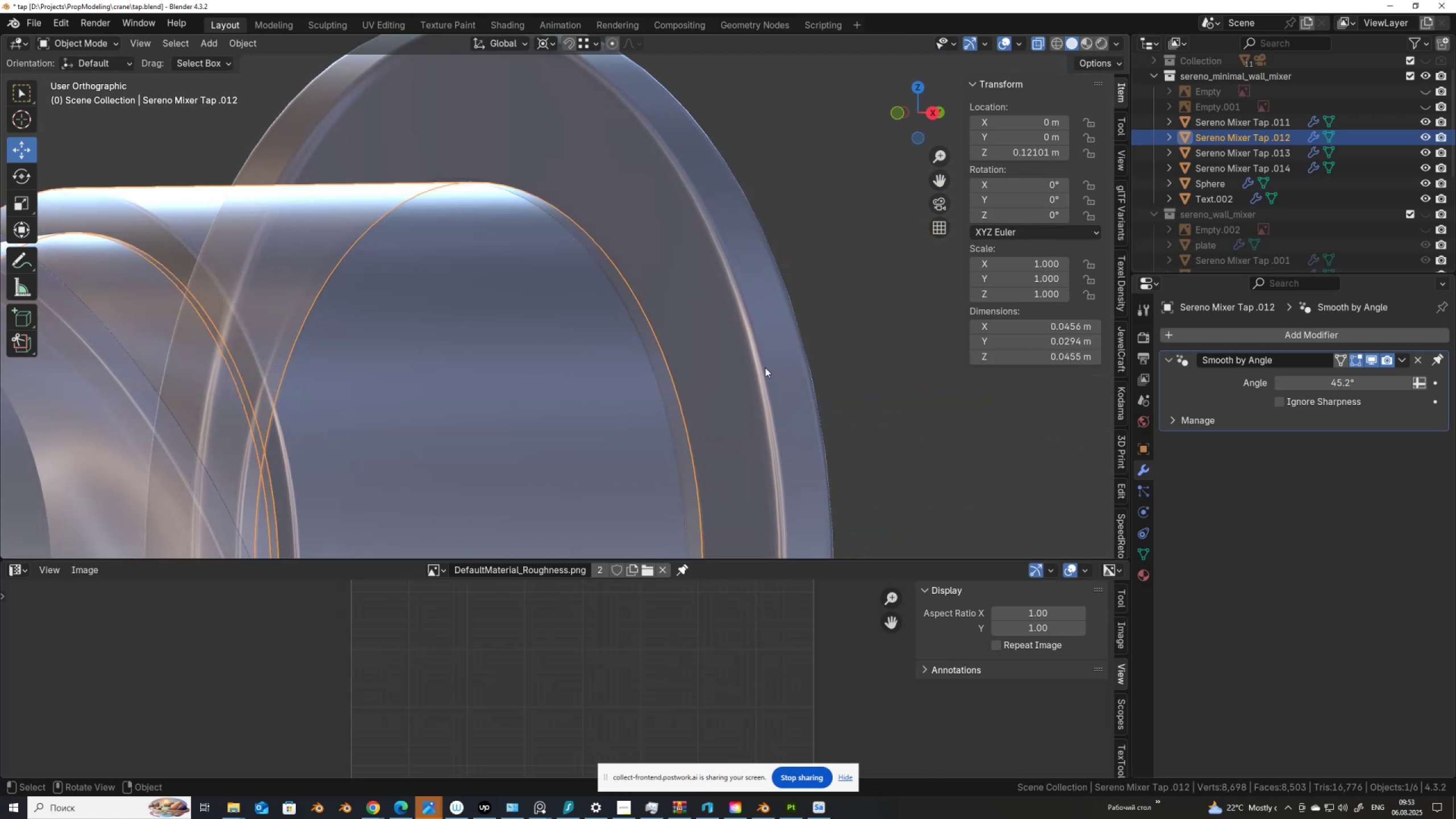 
left_click([765, 367])
 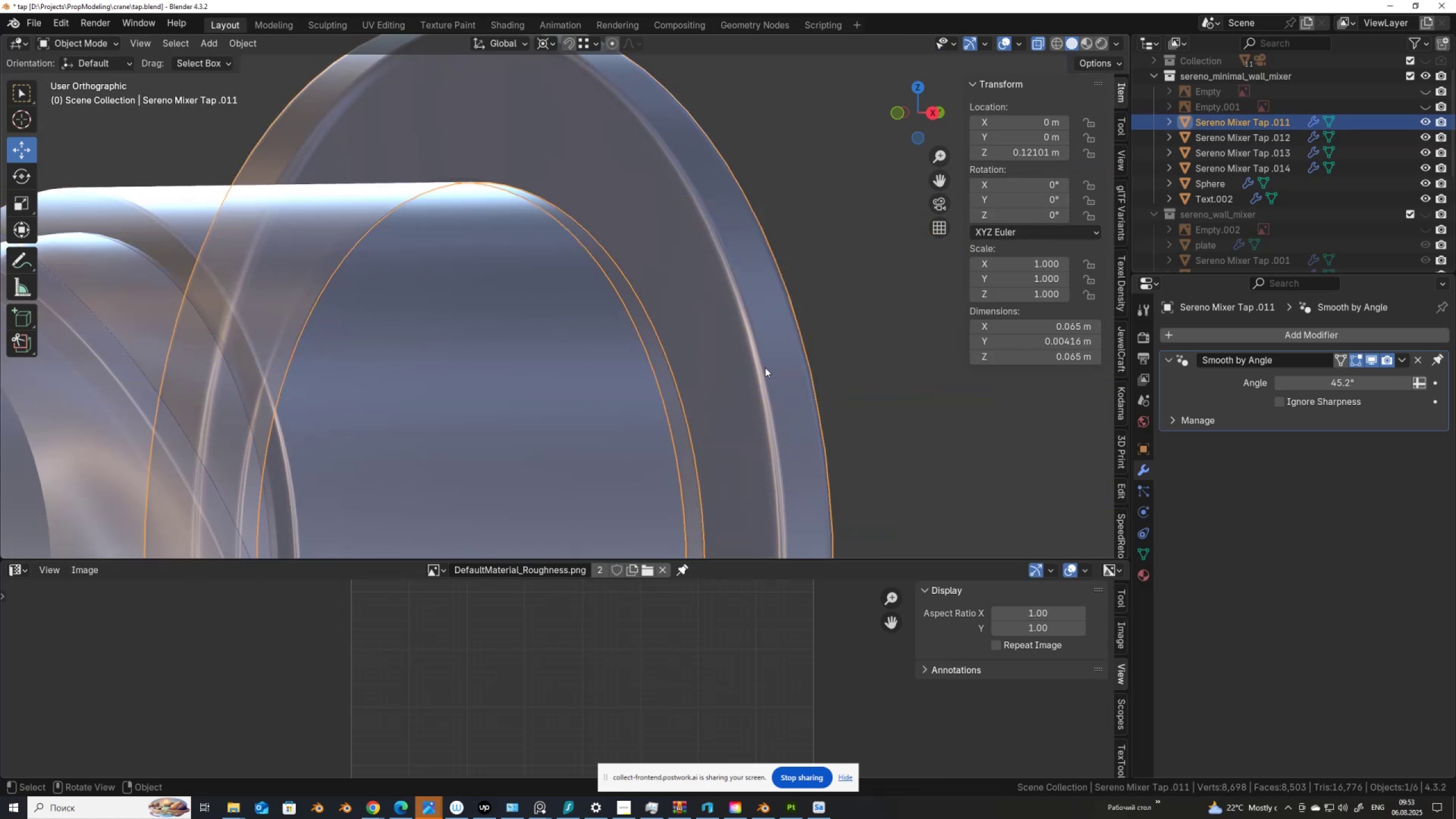 
key(Tab)
 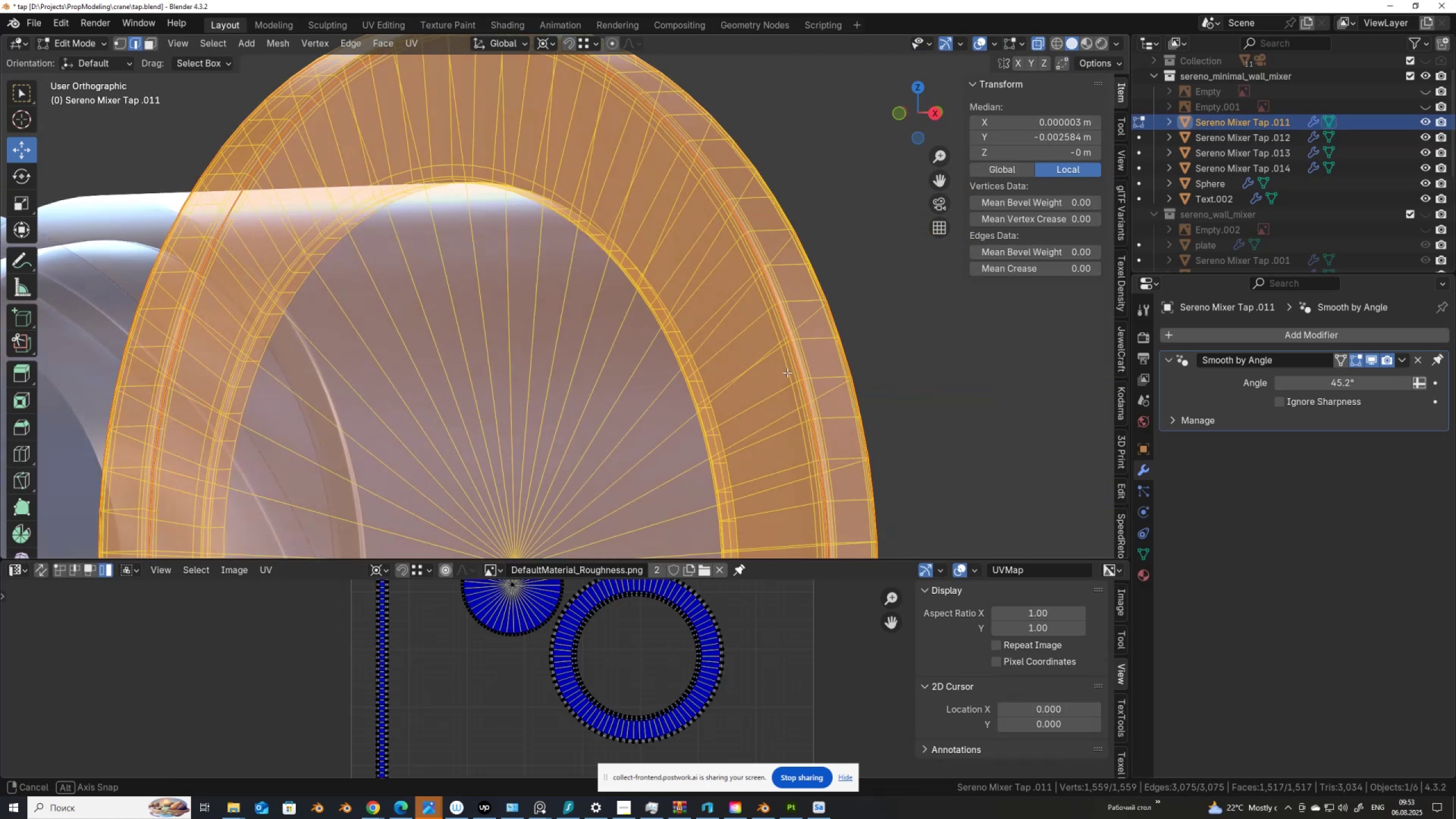 
scroll: coordinate [835, 369], scroll_direction: up, amount: 2.0
 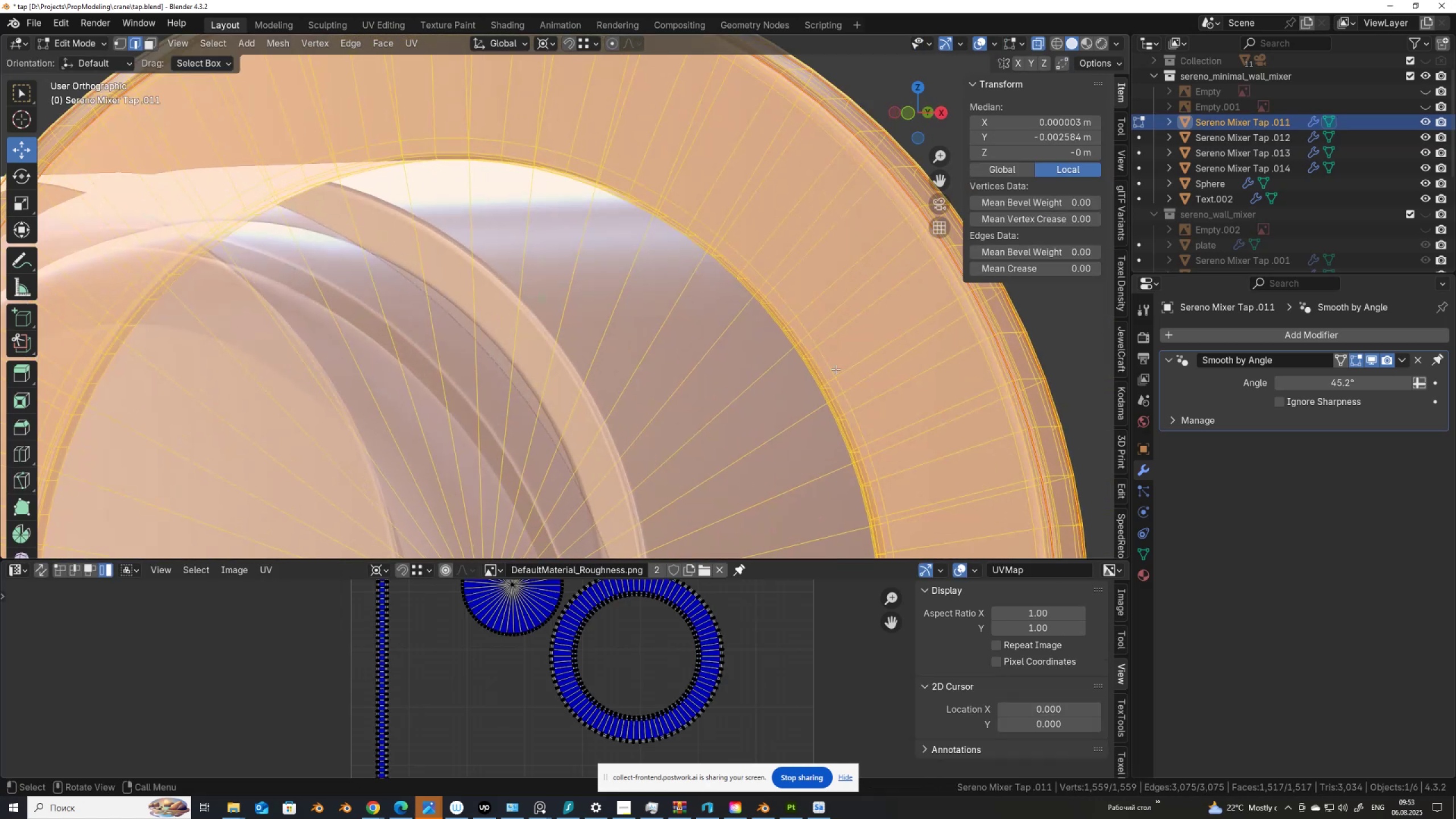 
hold_key(key=ShiftLeft, duration=0.47)
 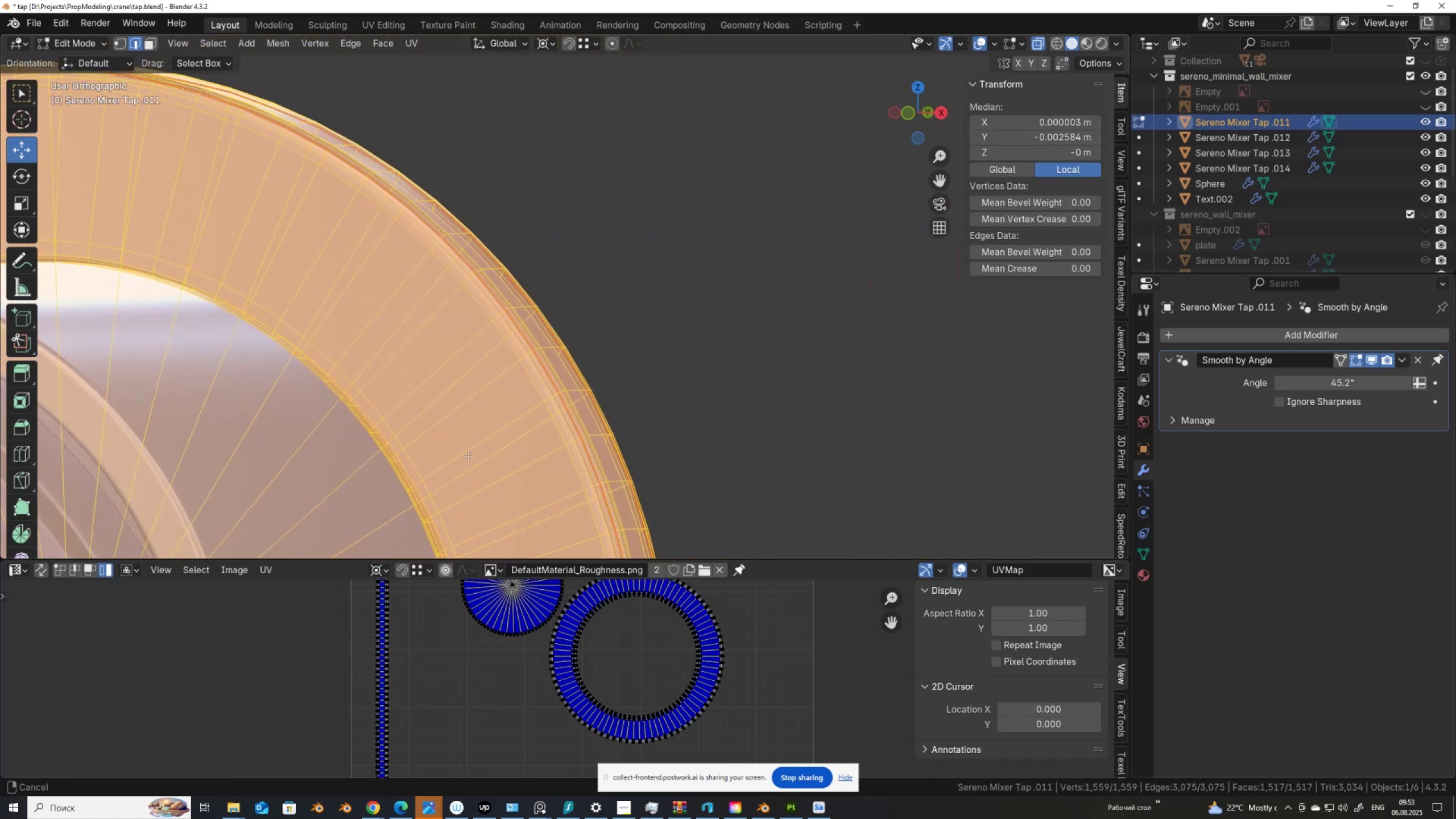 
scroll: coordinate [512, 440], scroll_direction: up, amount: 5.0
 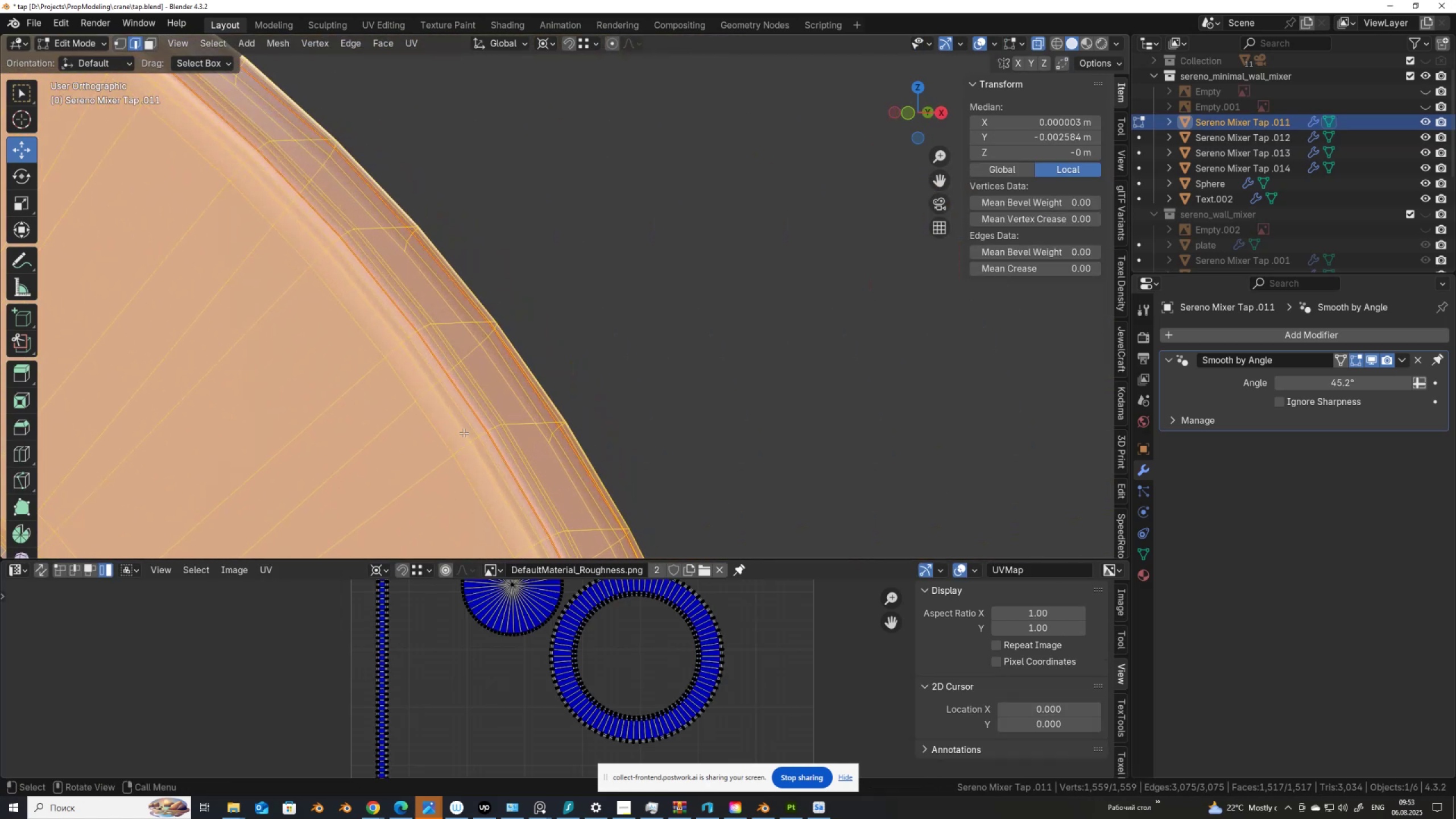 
hold_key(key=AltLeft, duration=0.87)
left_click([467, 424])
 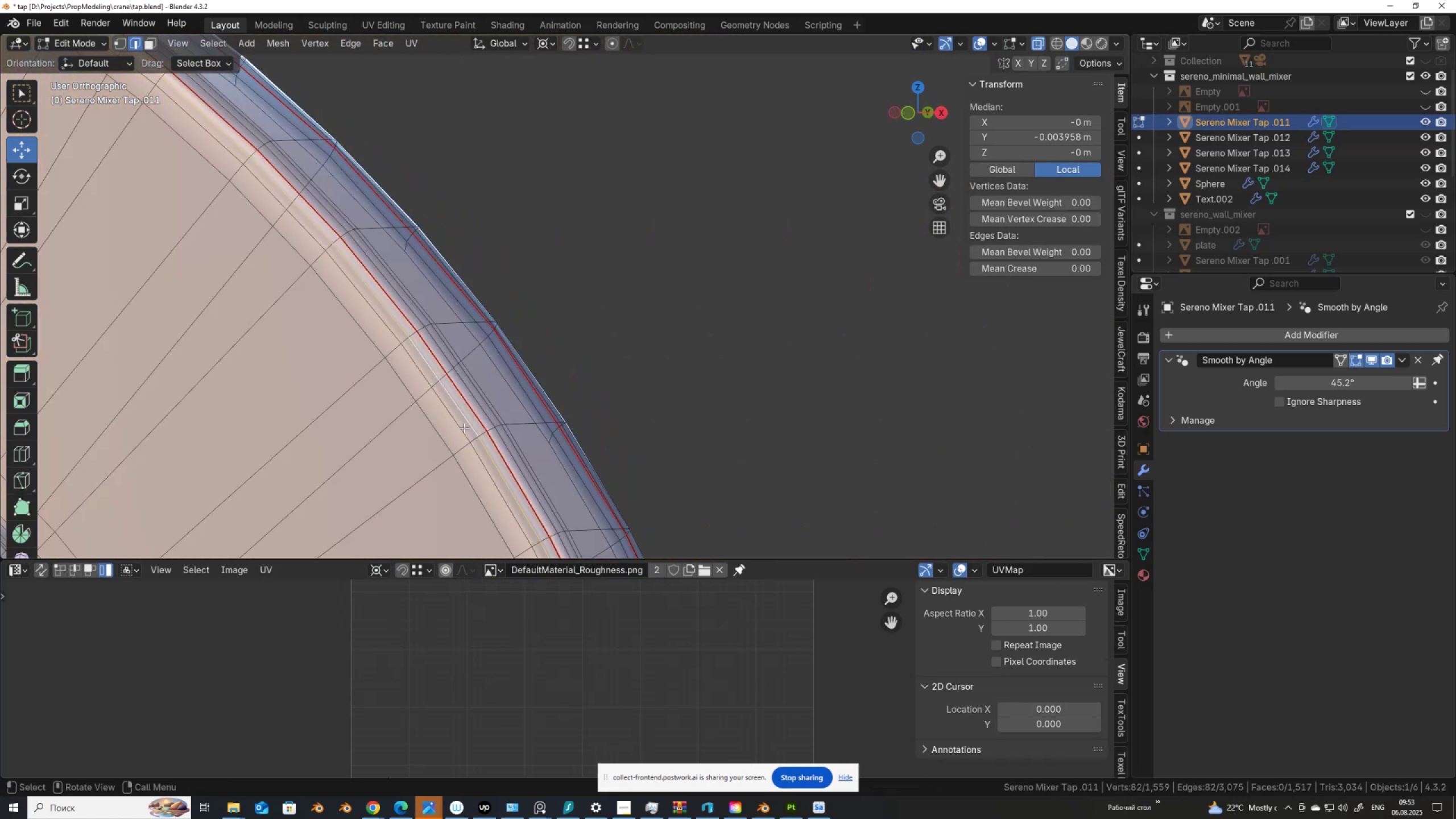 
hold_key(key=ShiftLeft, duration=1.65)
hold_key(key=AltLeft, duration=1.51)
left_click([461, 428])
 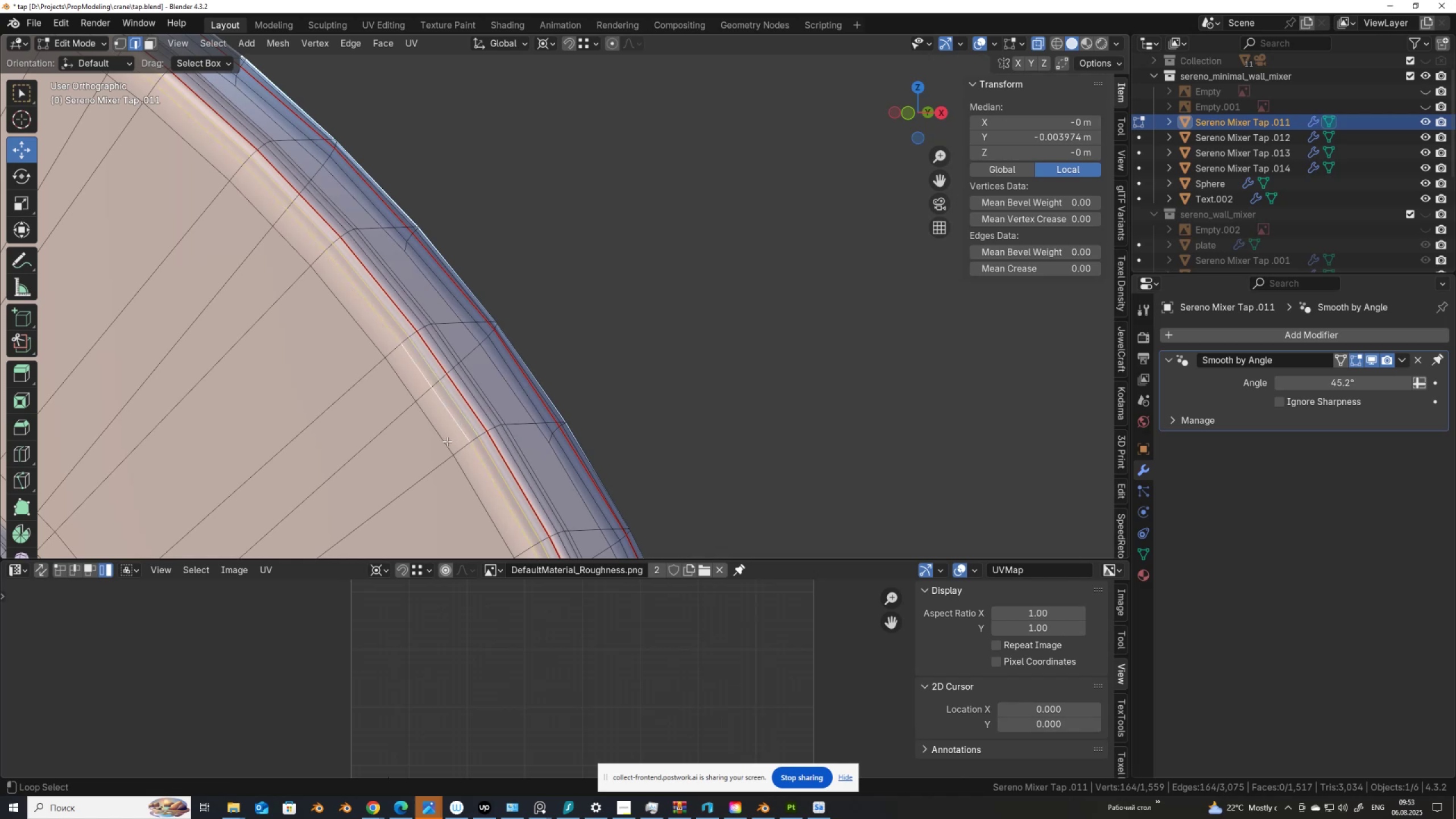 
left_click([446, 441])
 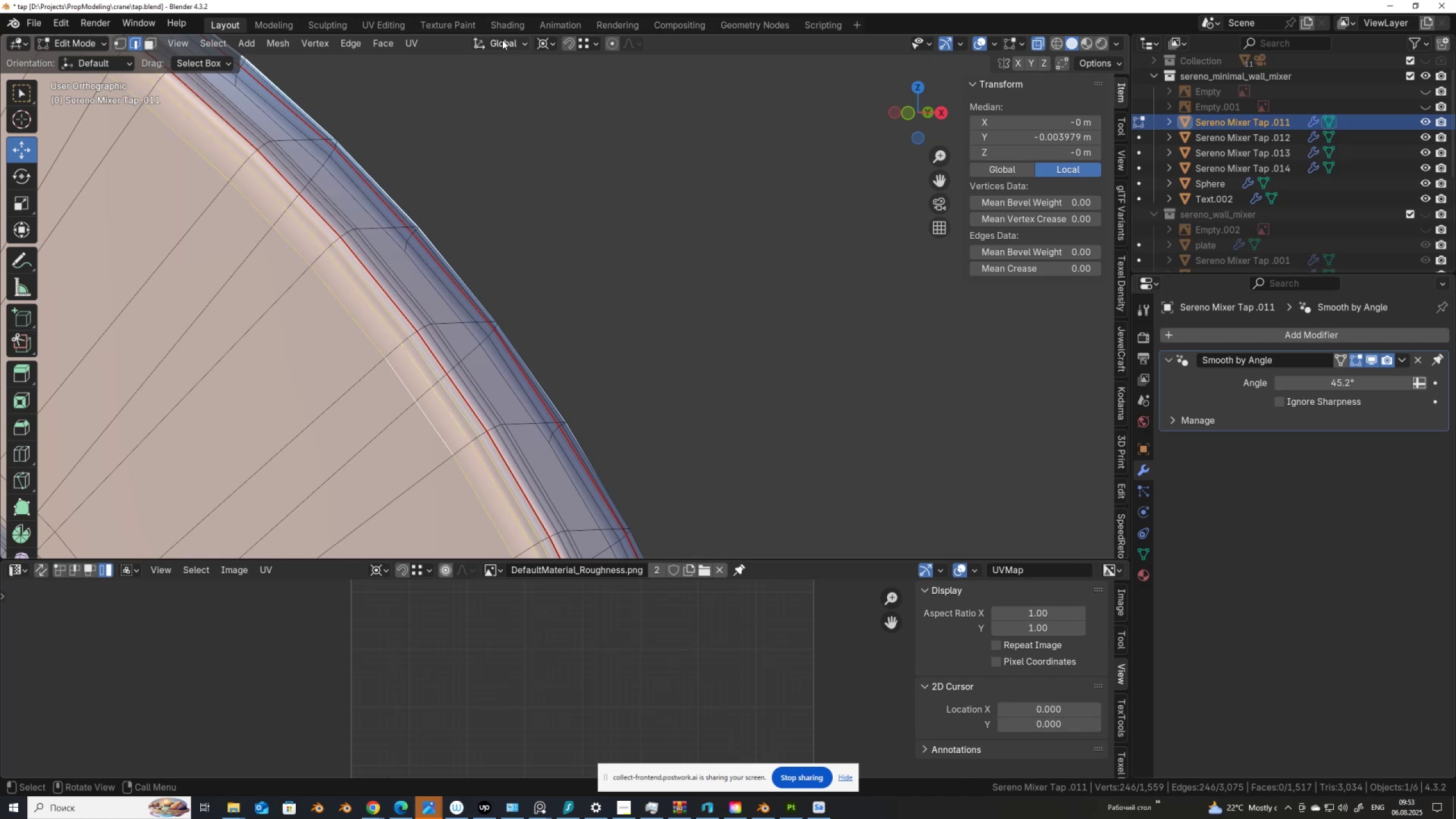 
left_click([542, 43])
 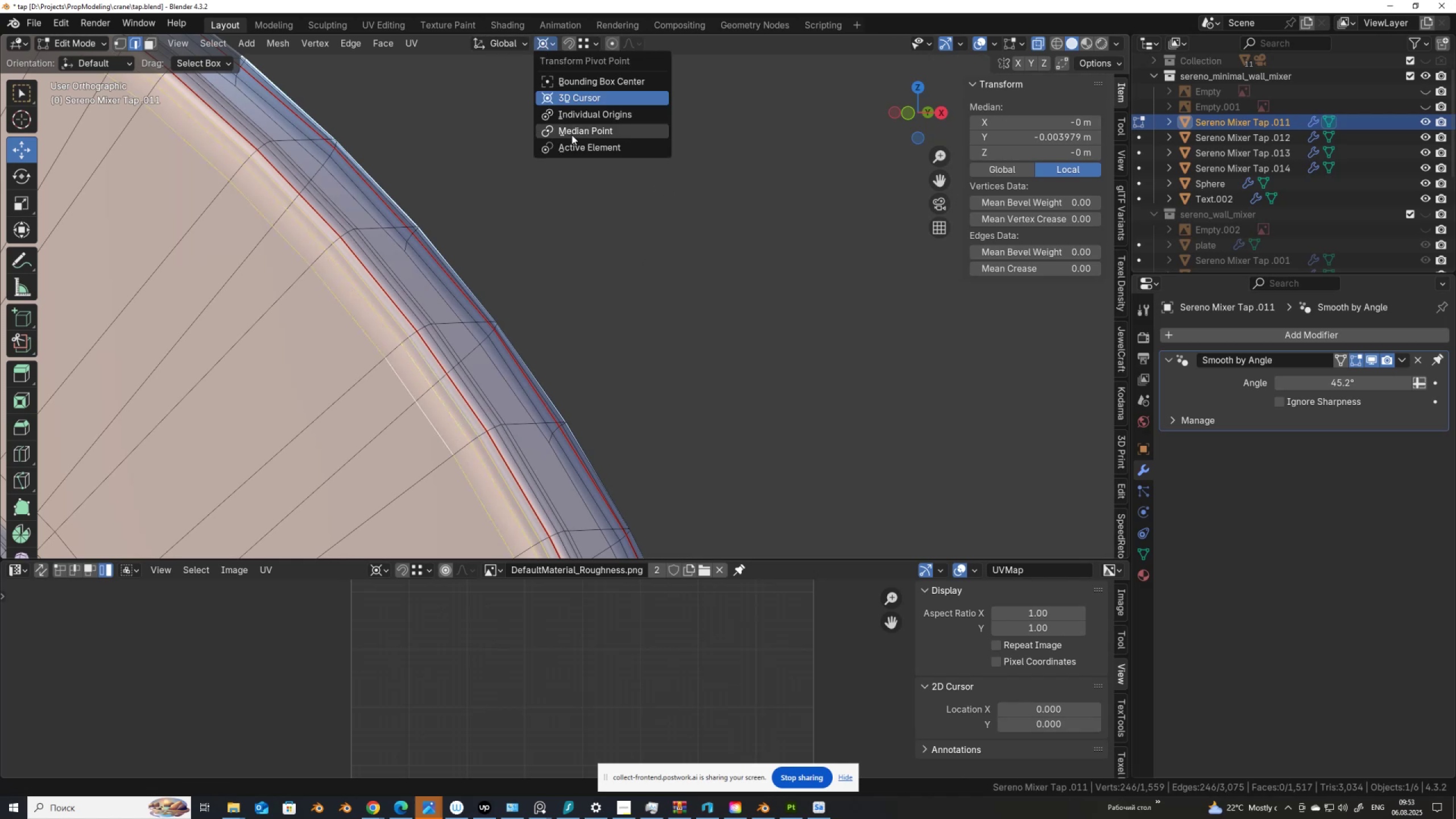 
left_click([570, 134])
 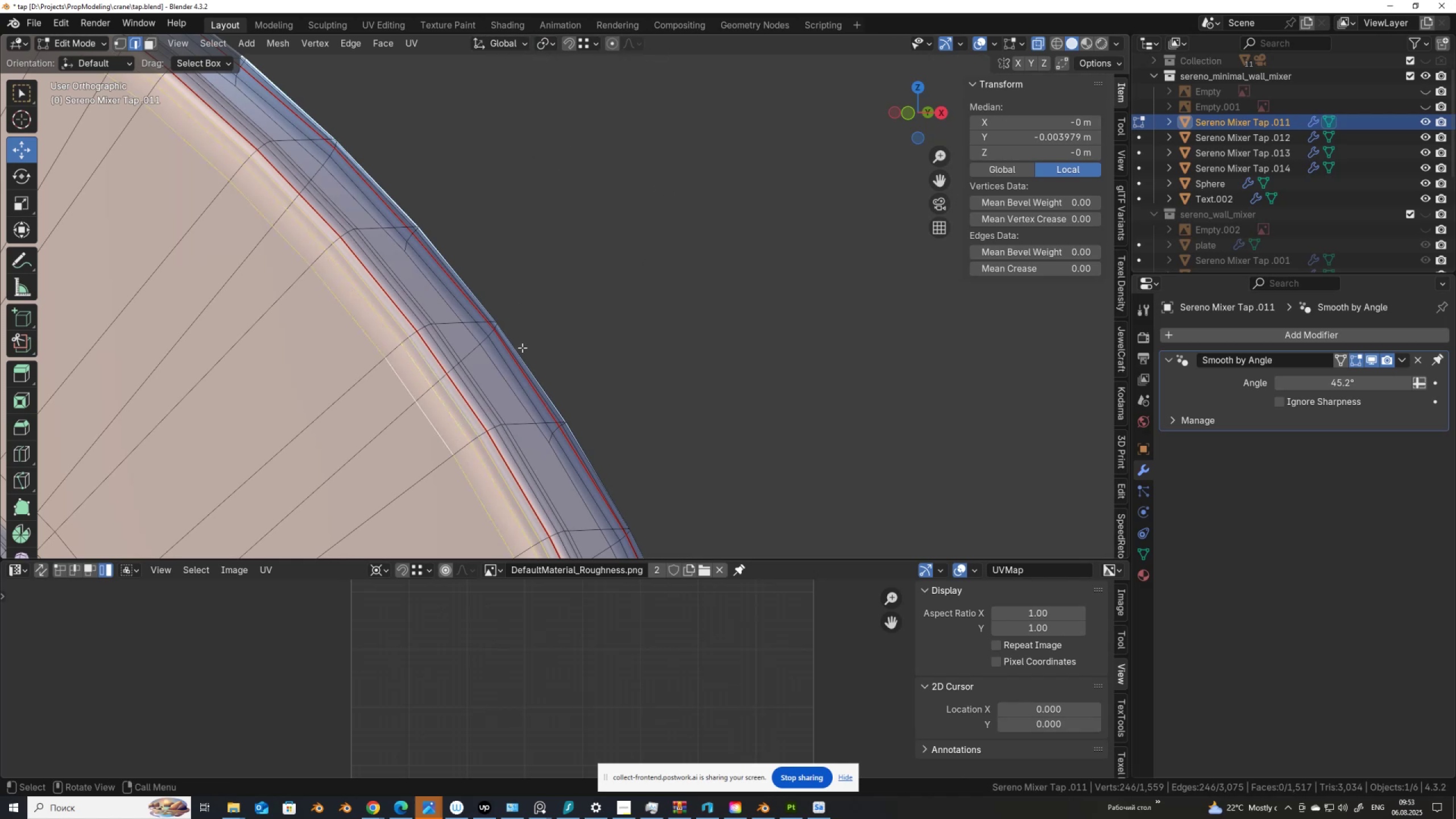 
type(sY)
 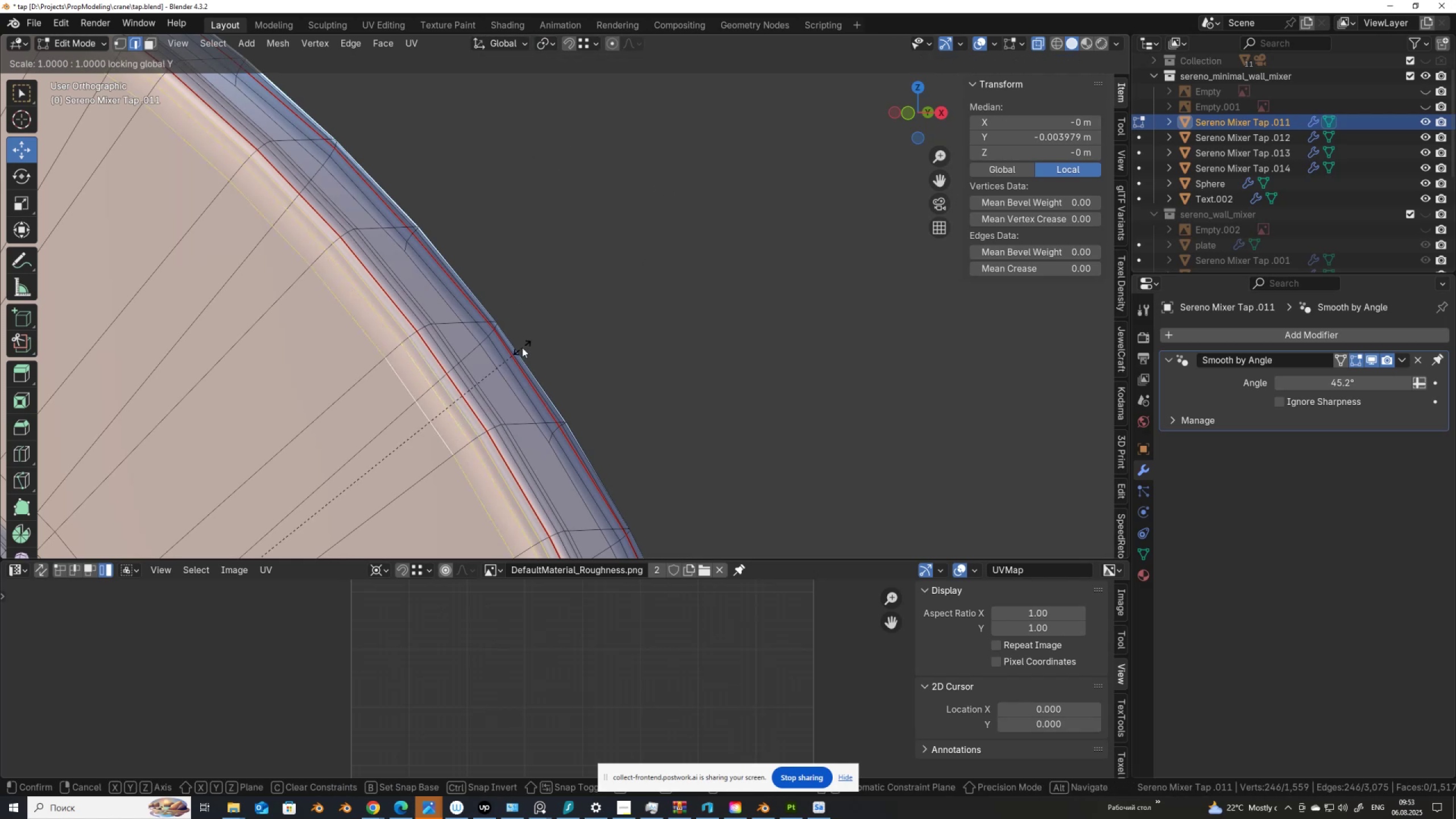 
left_click([525, 344])
 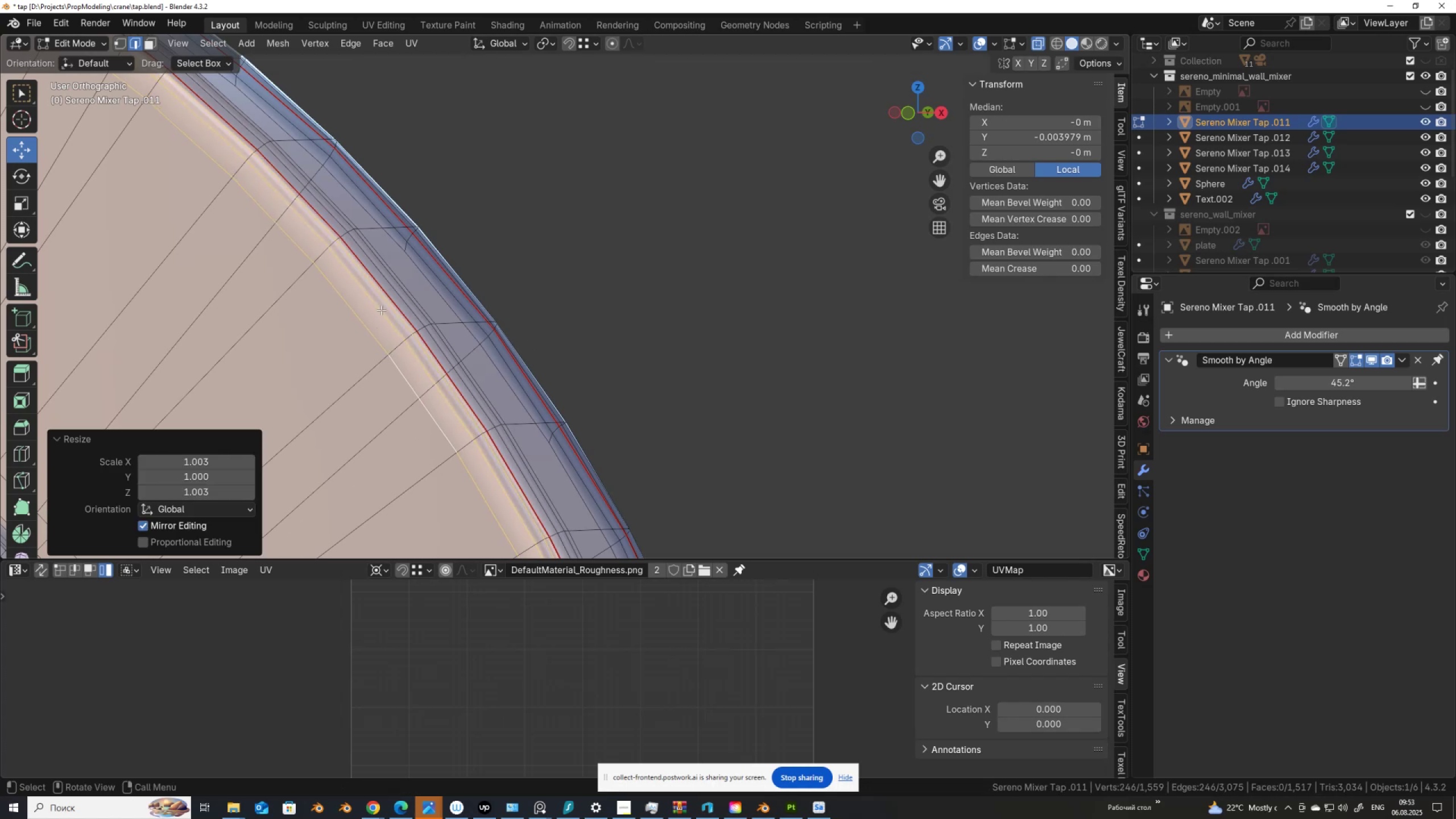 
hold_key(key=ControlLeft, duration=0.41)
 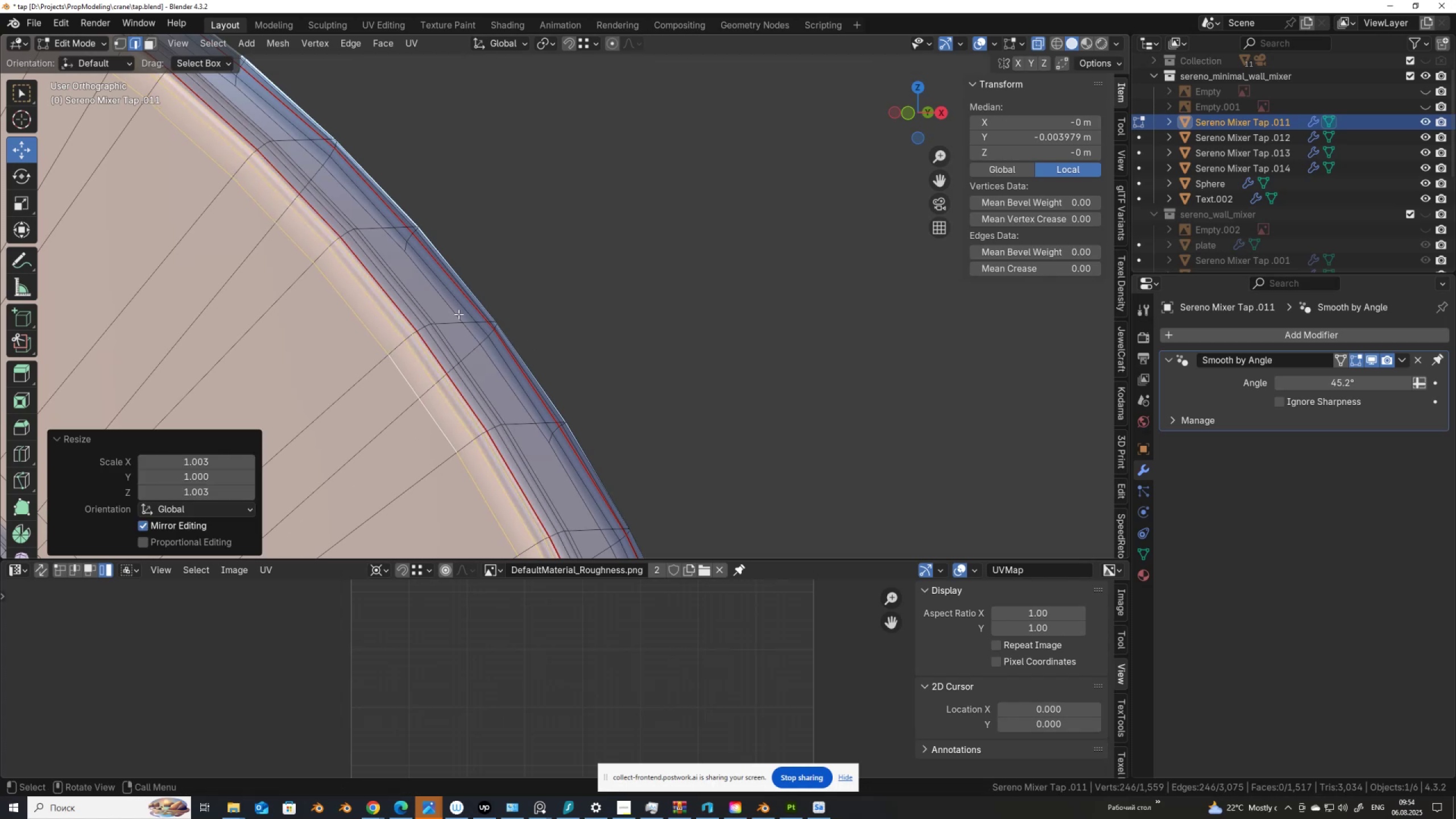 
key(Control+Z)
 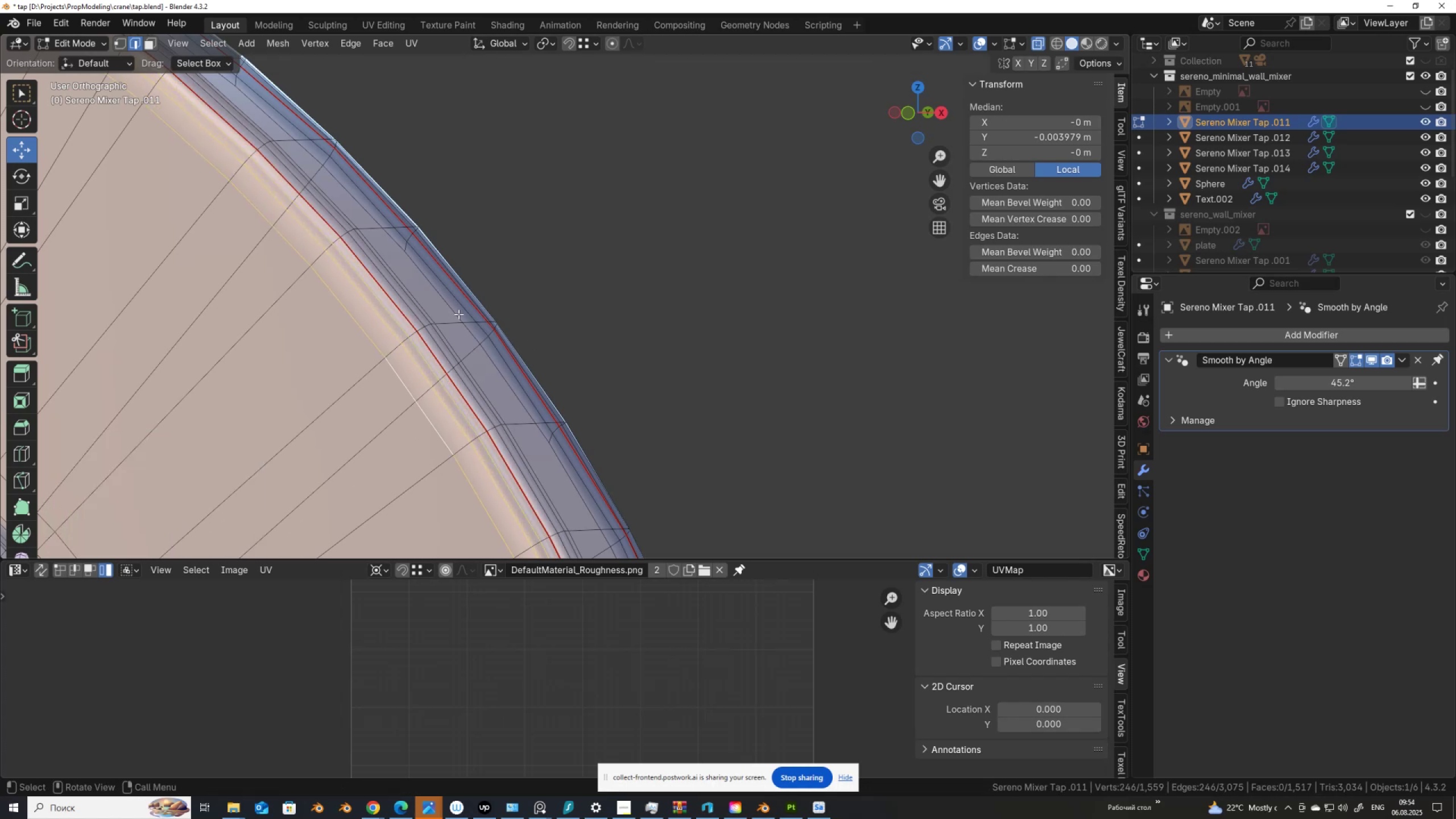 
key(Shift+ShiftLeft)
 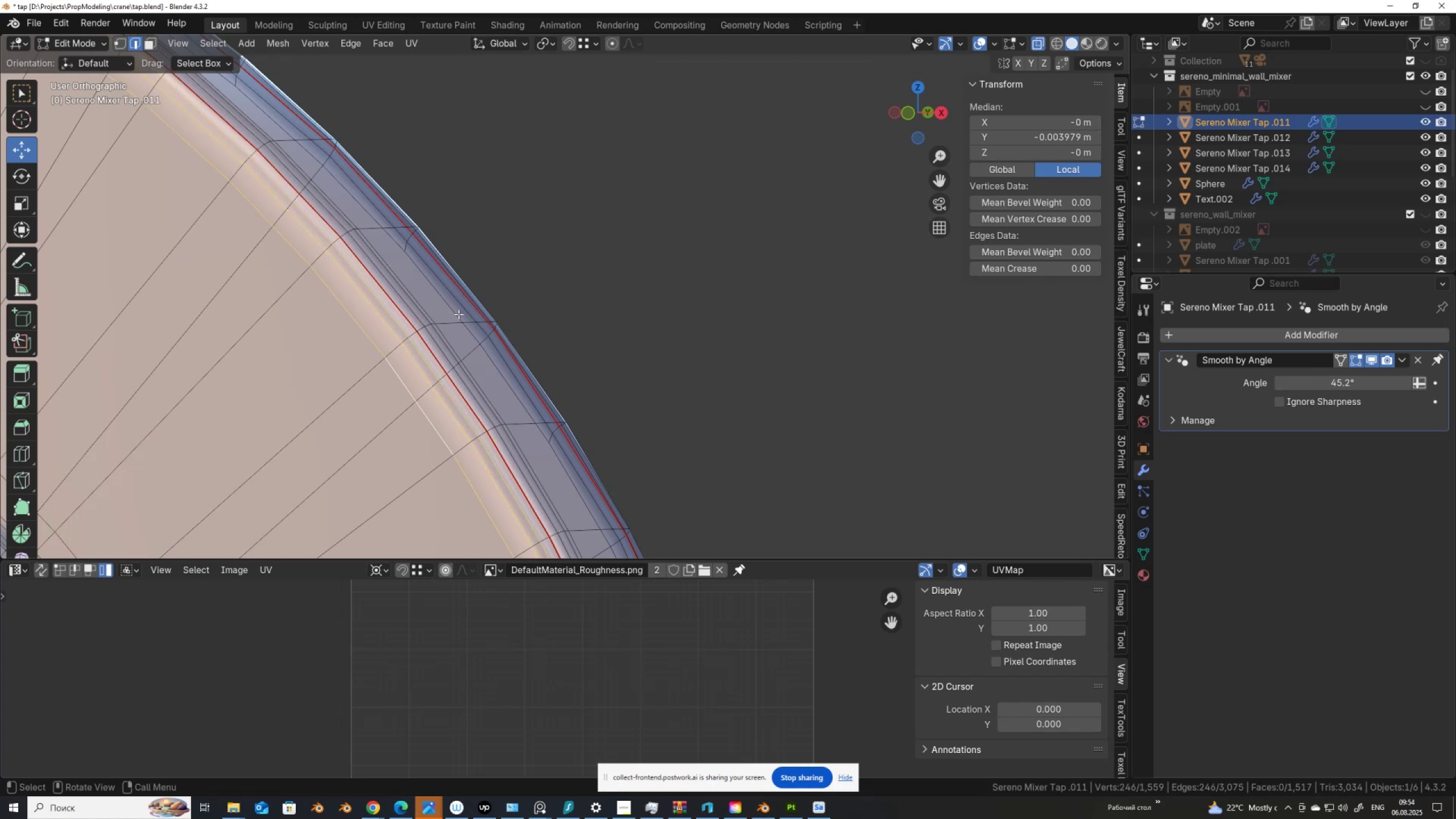 
key(Control+Shift+ControlLeft)
 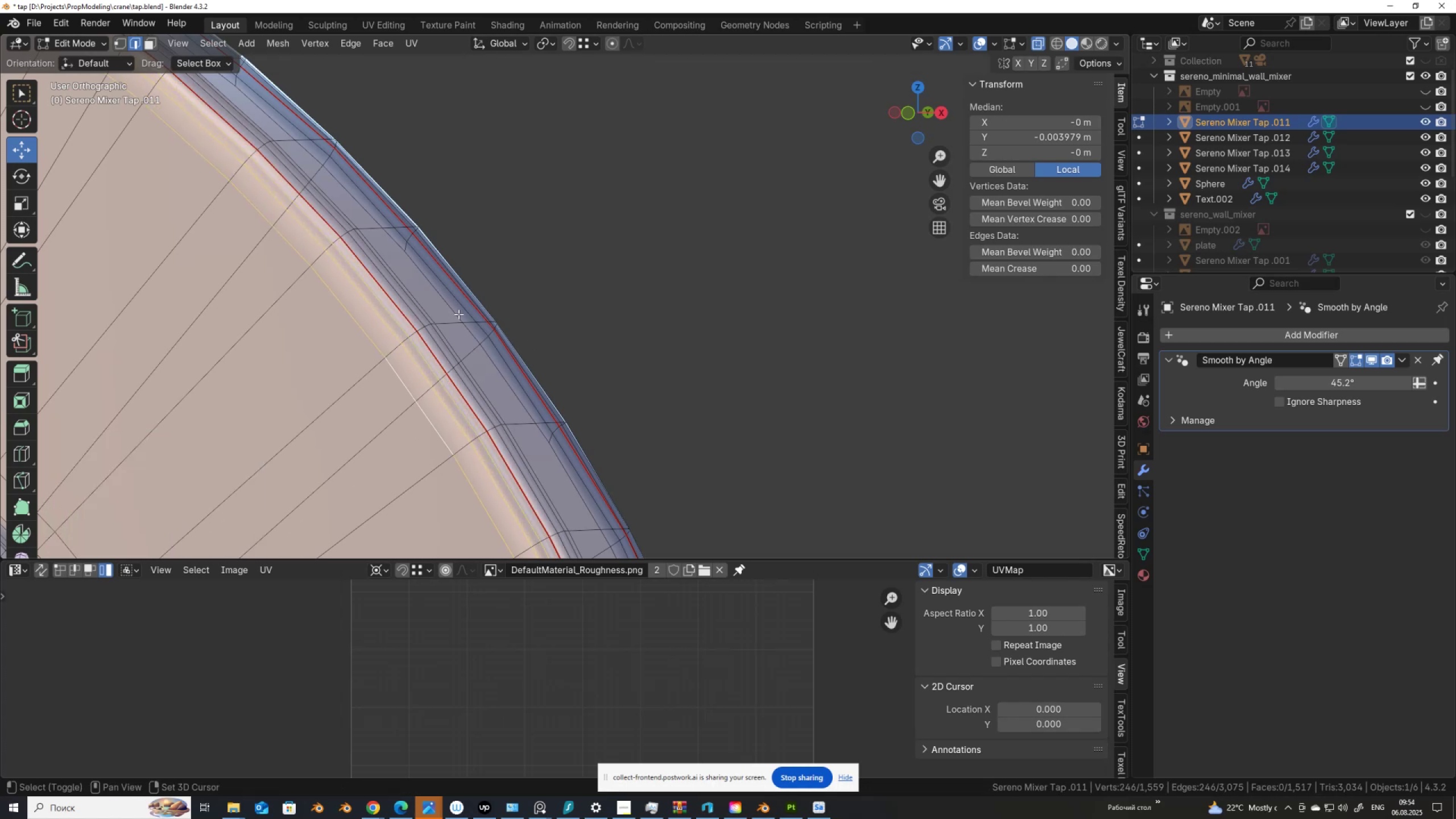 
key(Shift+Z)
 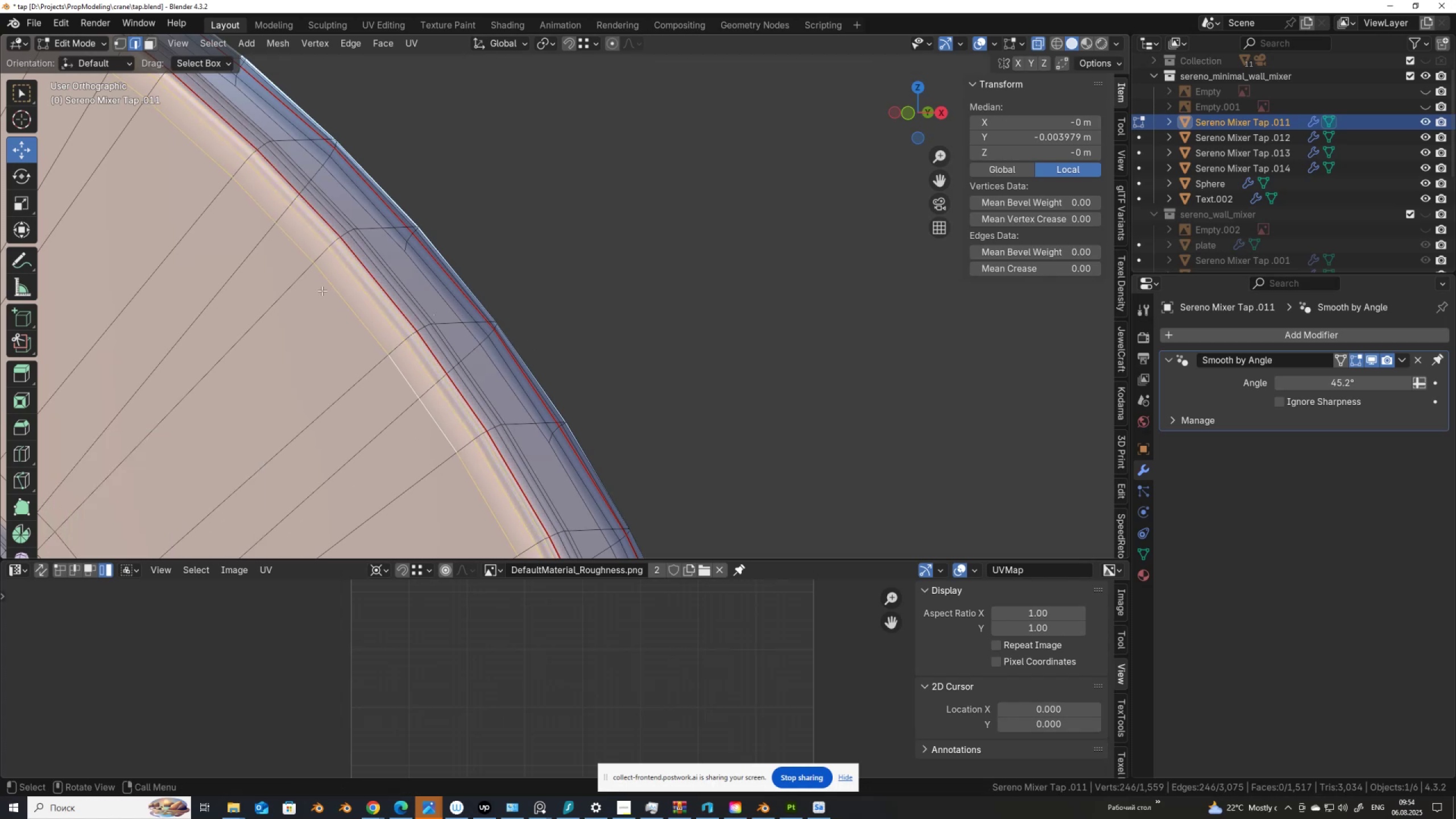 
hold_key(key=AltLeft, duration=1.17)
left_click([349, 301])
 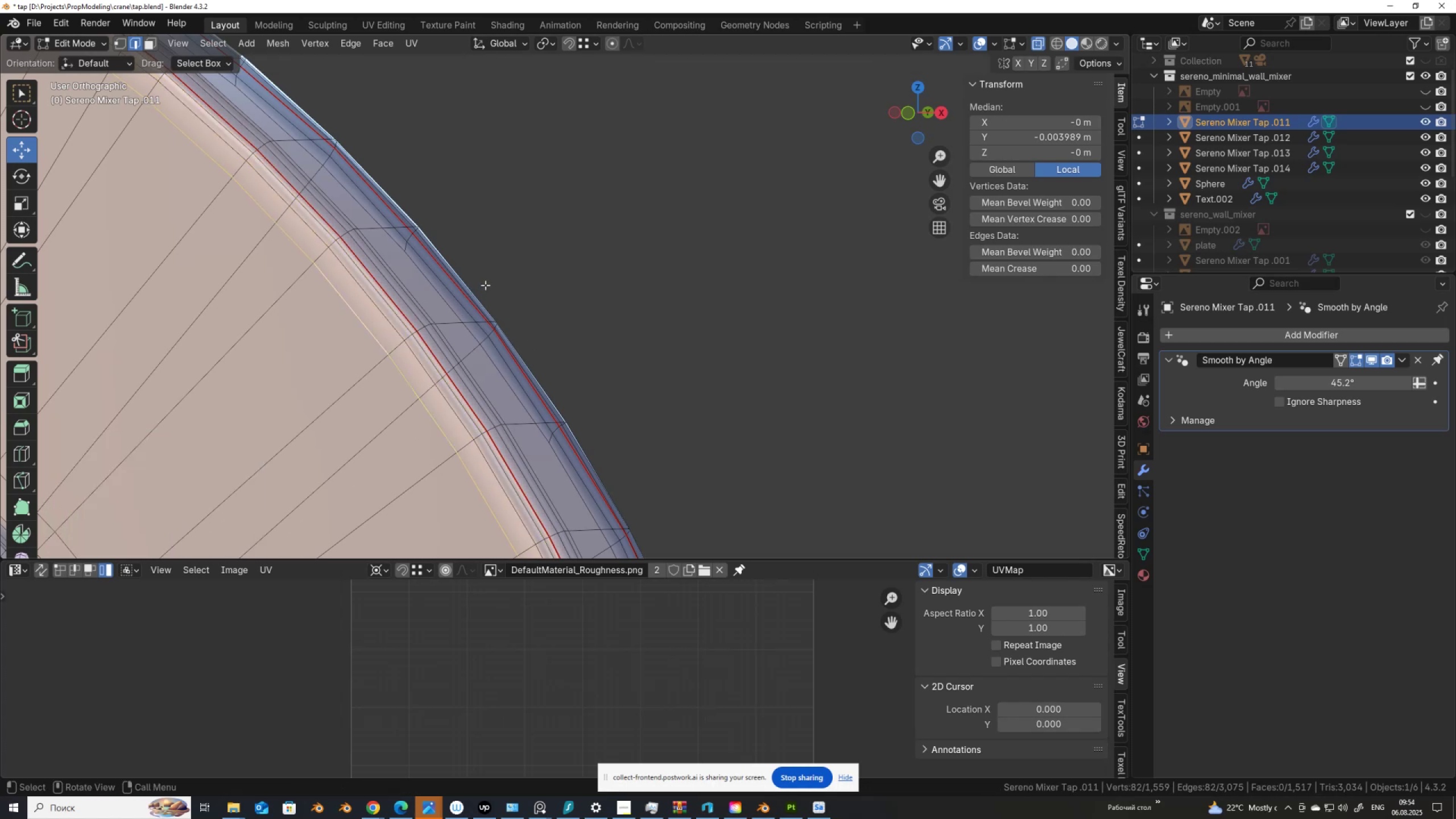 
type(gg)
 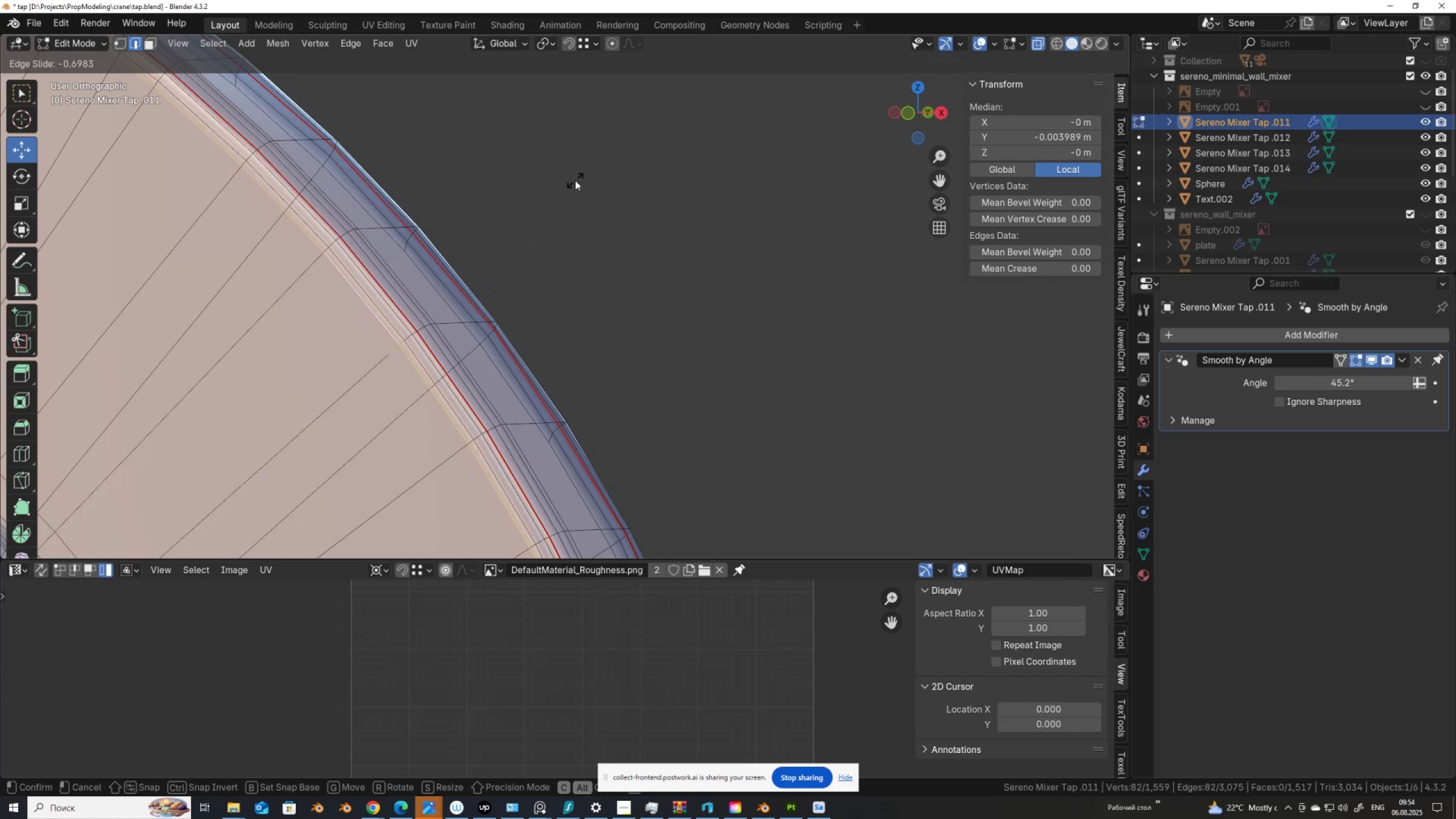 
left_click([575, 180])
 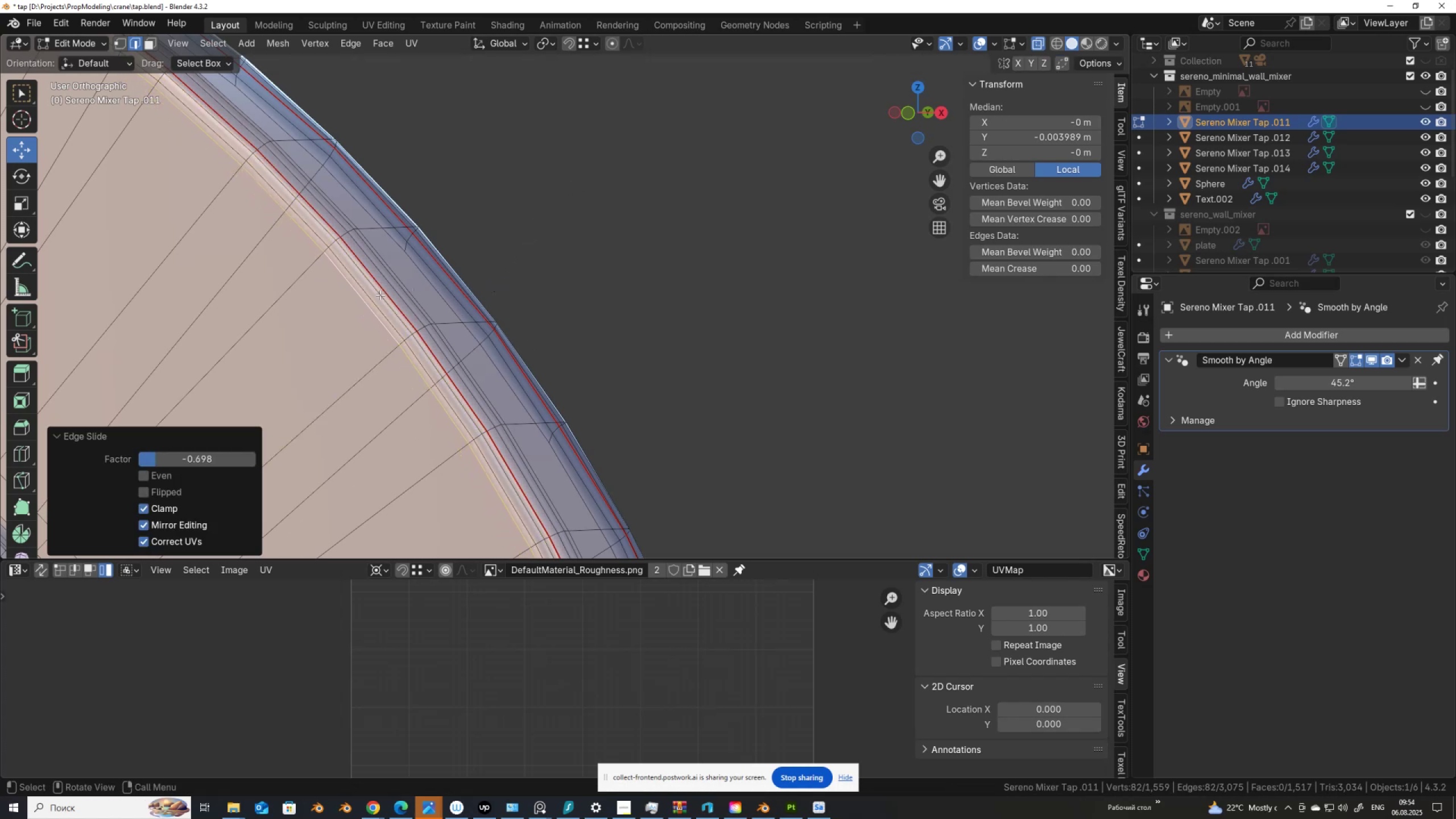 
hold_key(key=AltLeft, duration=0.41)
left_click([367, 295])
 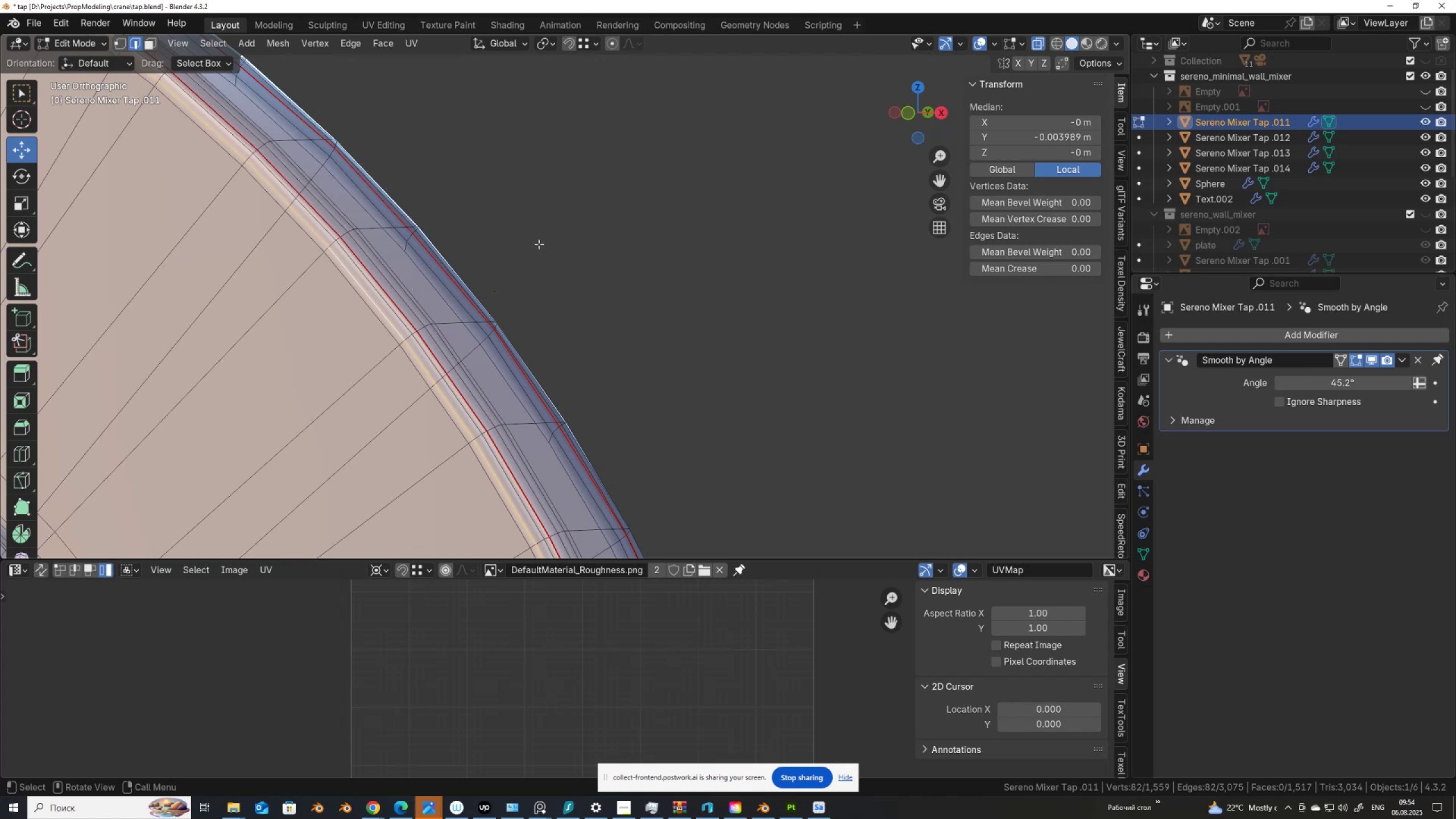 
type(dsY&)
 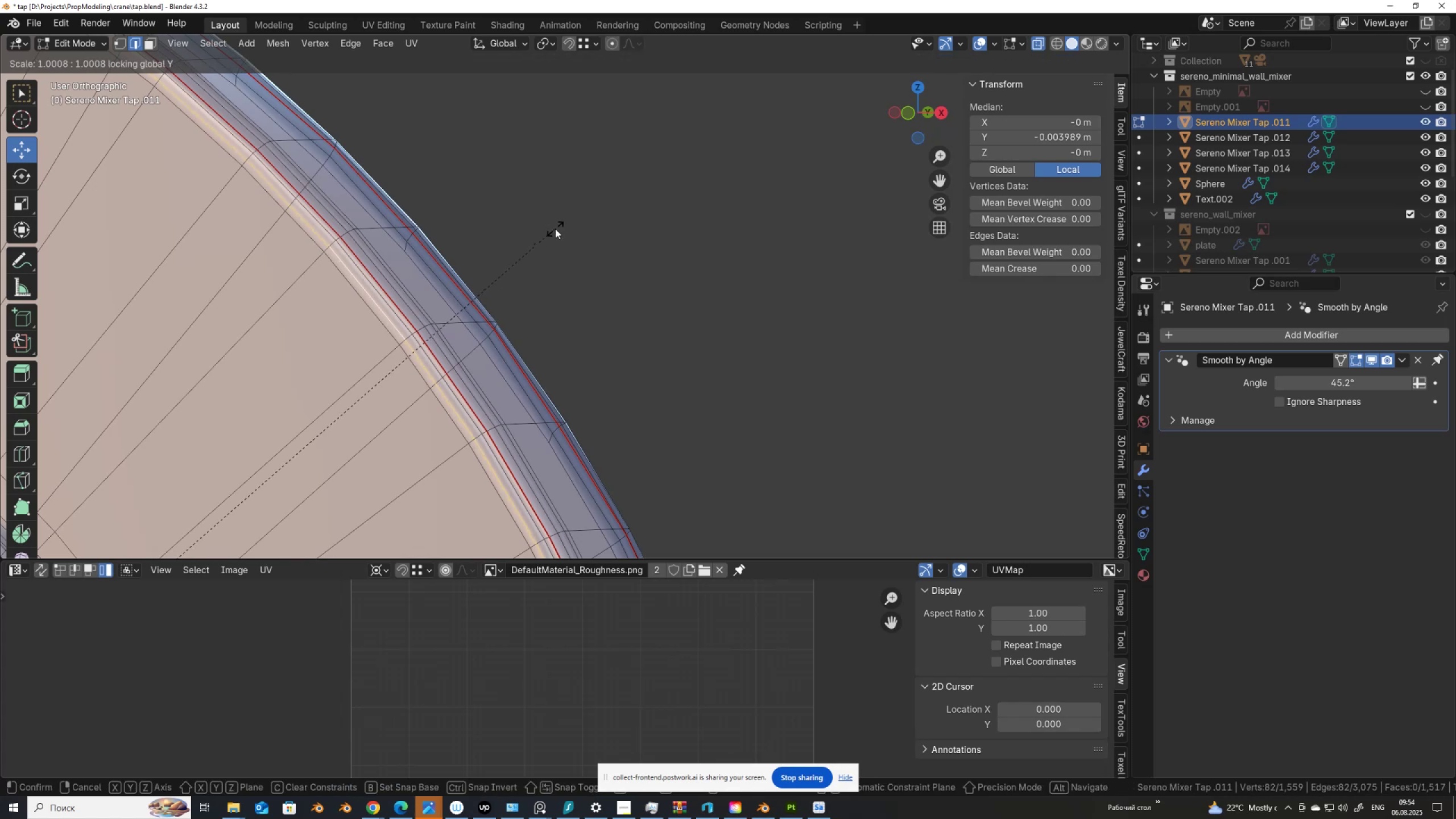 
left_click([556, 229])
 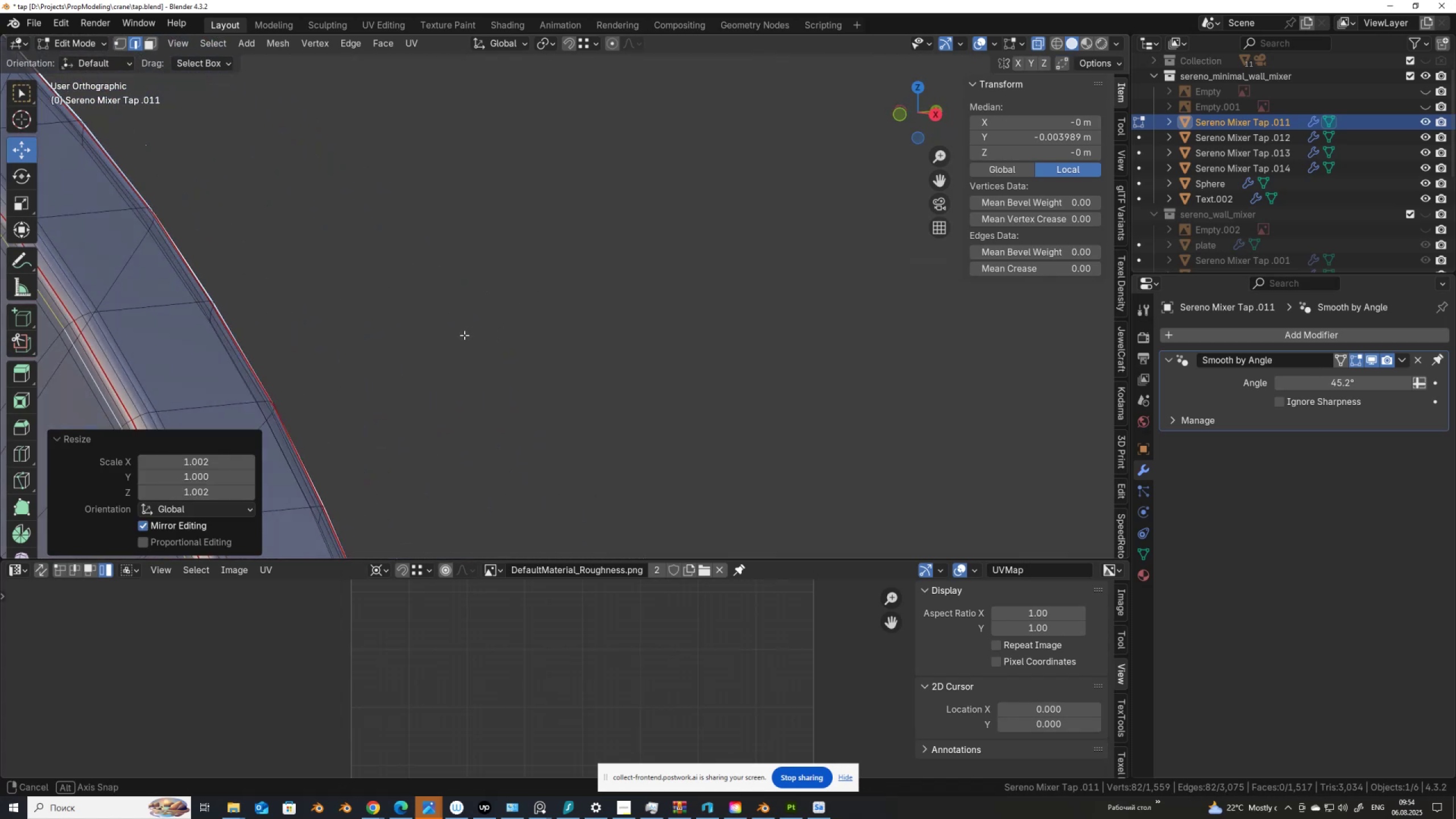 
hold_key(key=ShiftLeft, duration=0.58)
 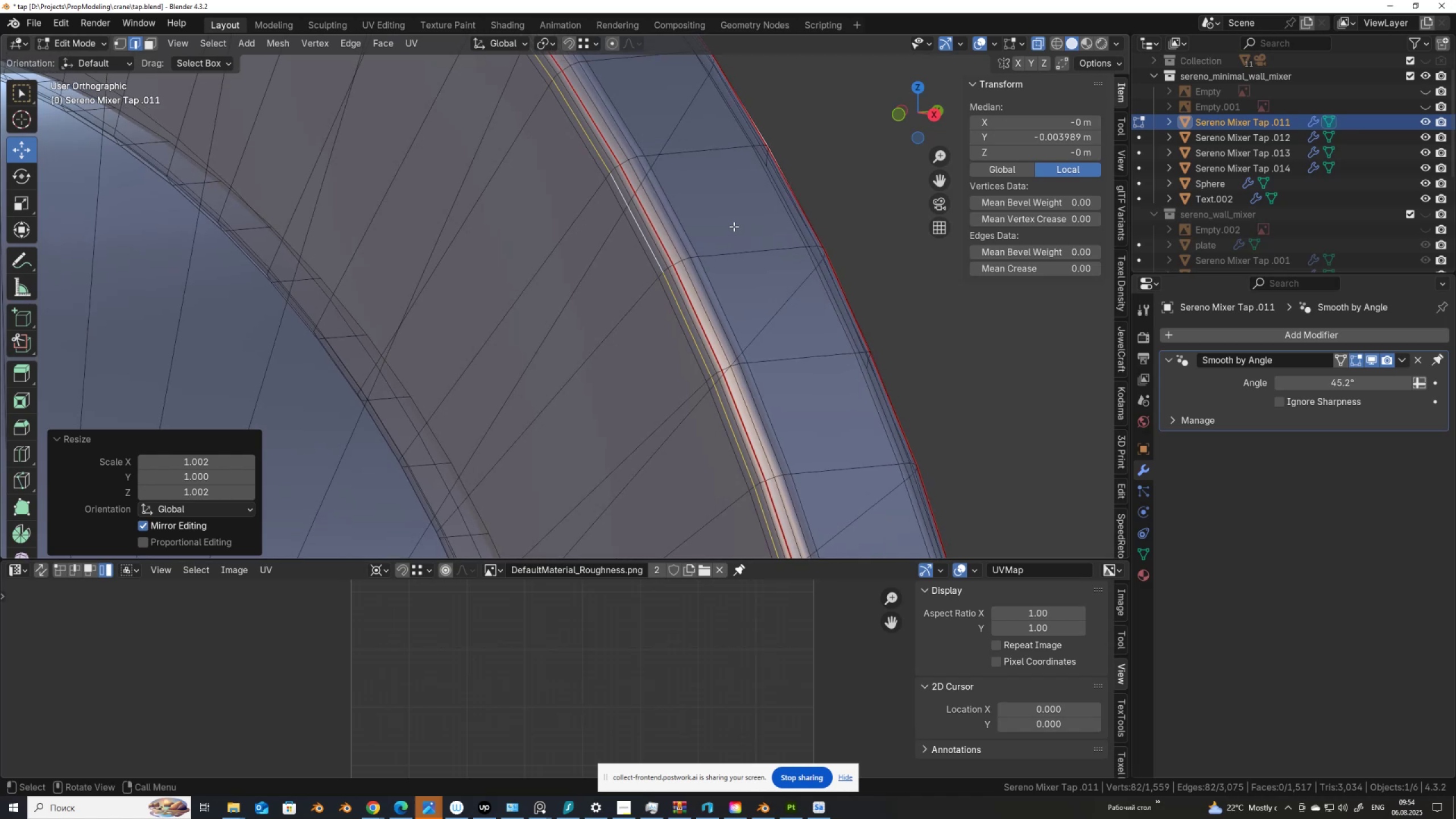 
scroll: coordinate [724, 246], scroll_direction: up, amount: 1.0
 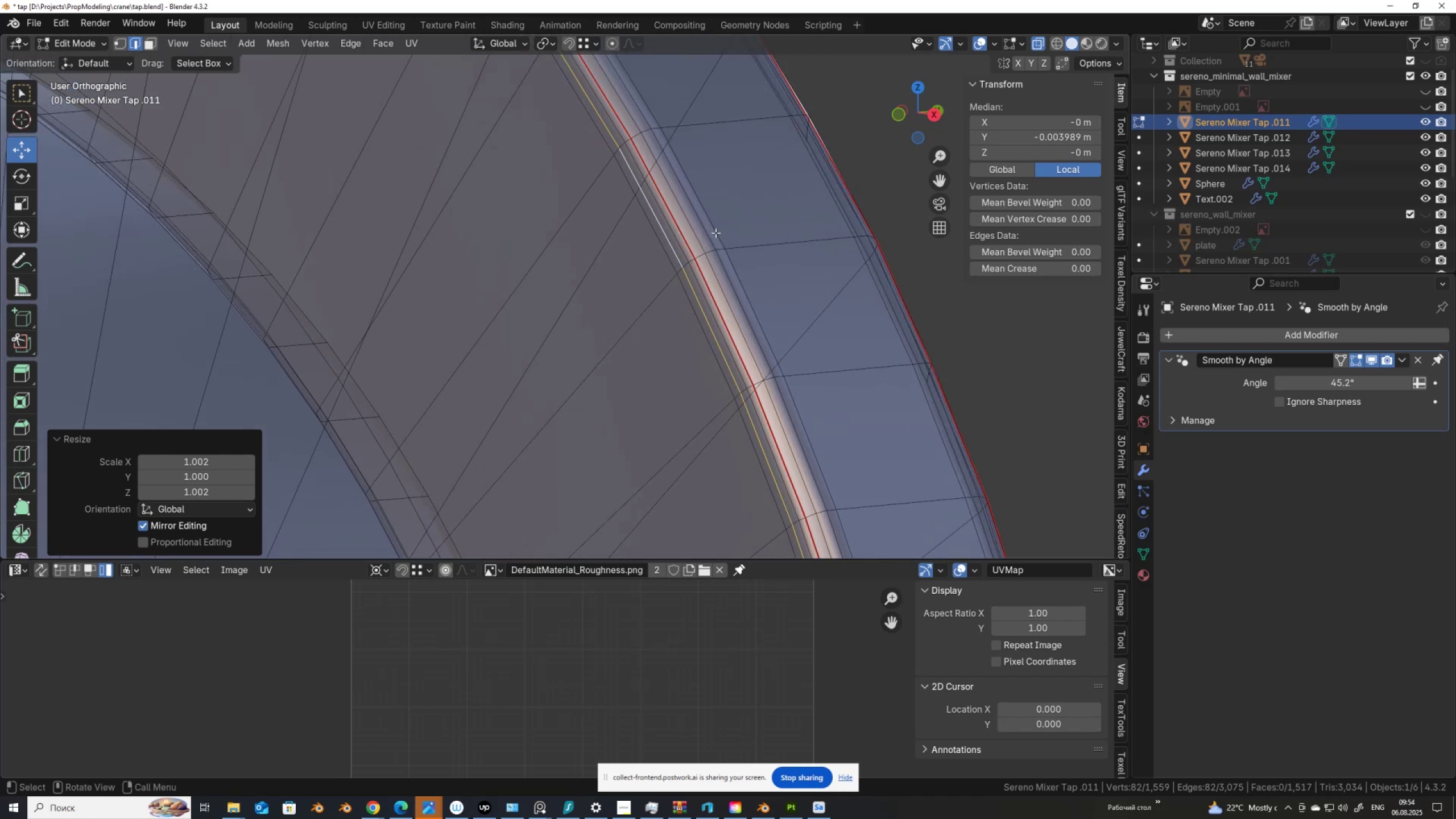 
hold_key(key=AltLeft, duration=0.6)
left_click([701, 235])
 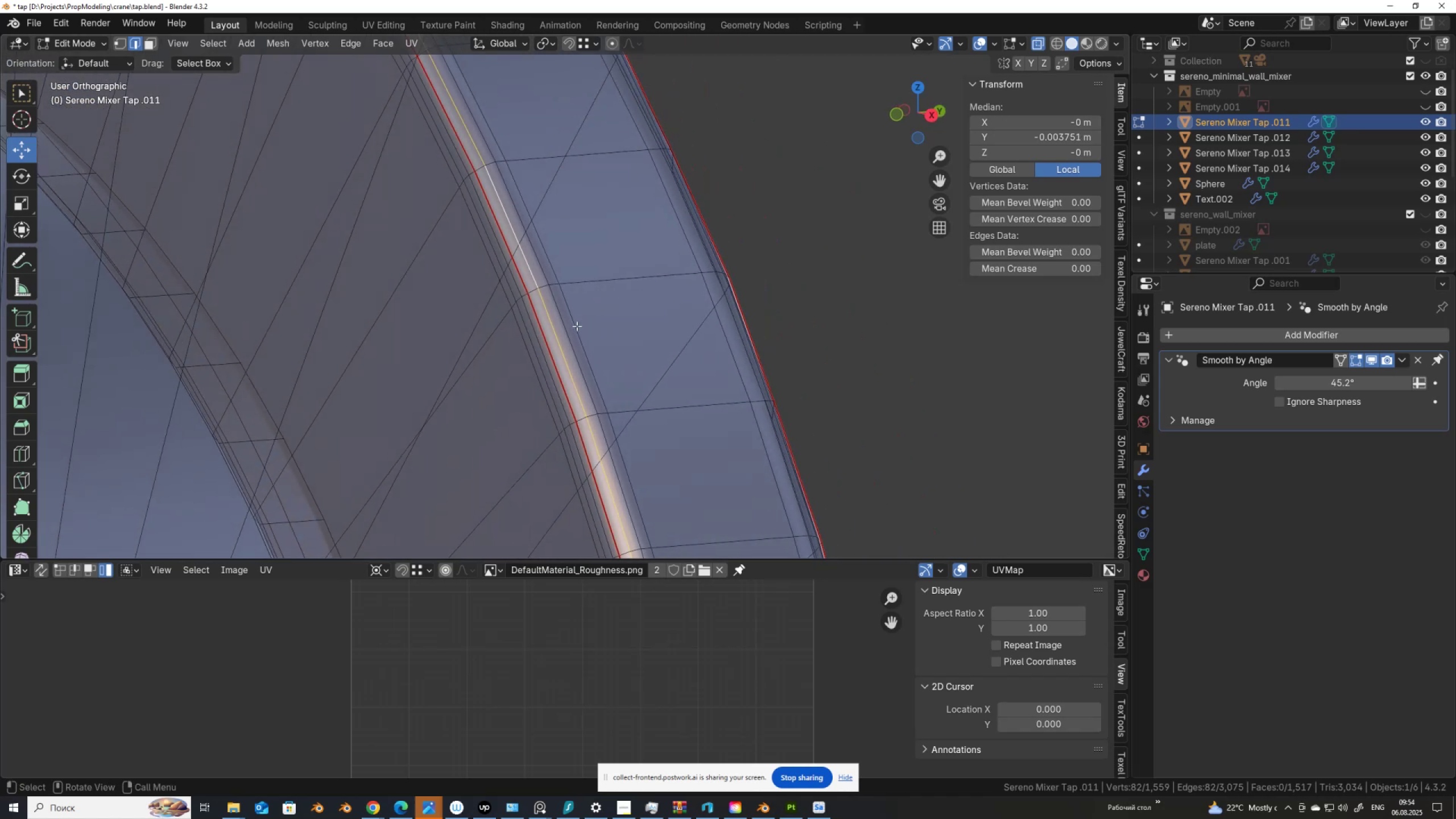 
wait(7.02)
 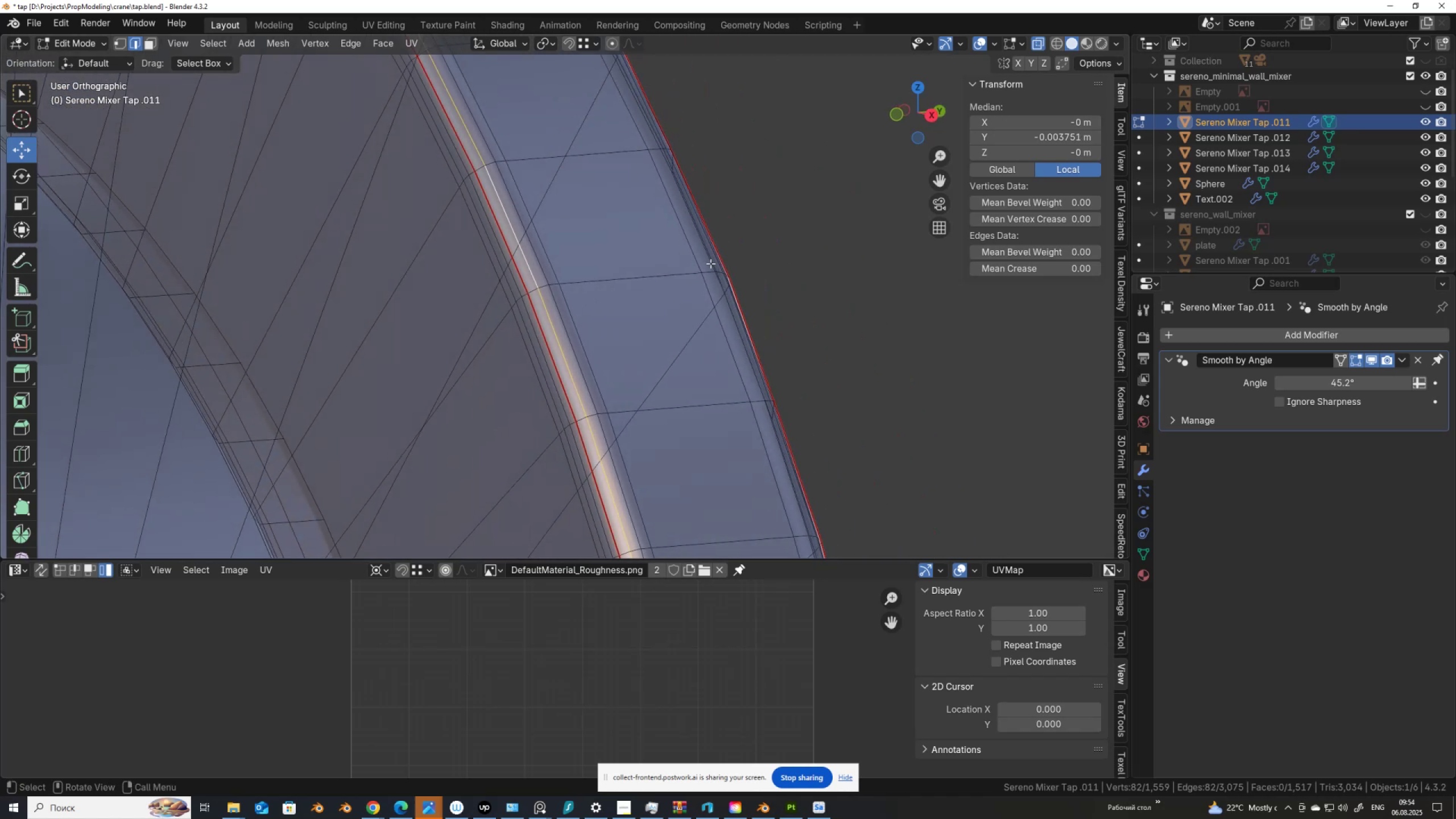 
type(gy)
 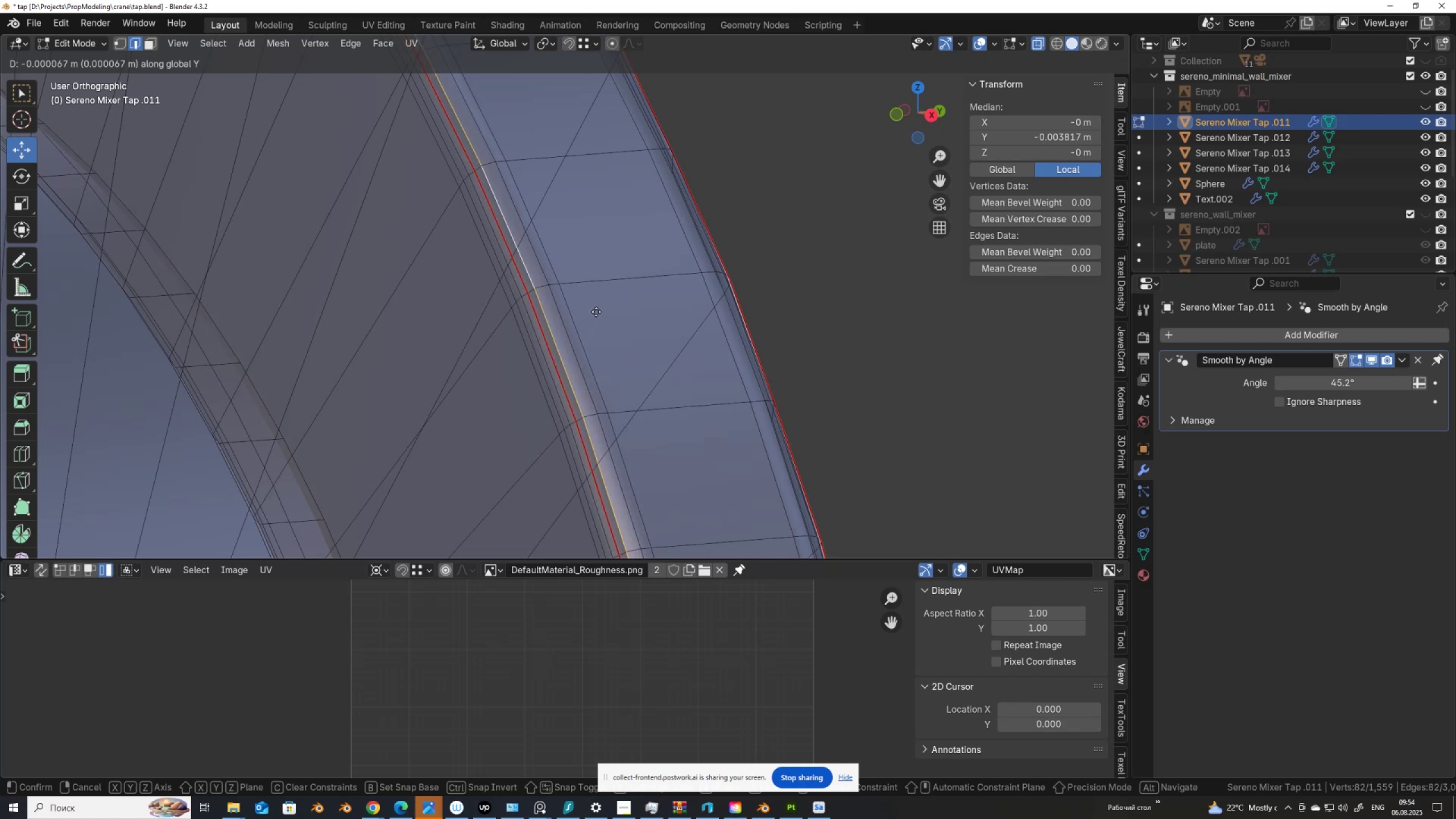 
left_click([598, 313])
 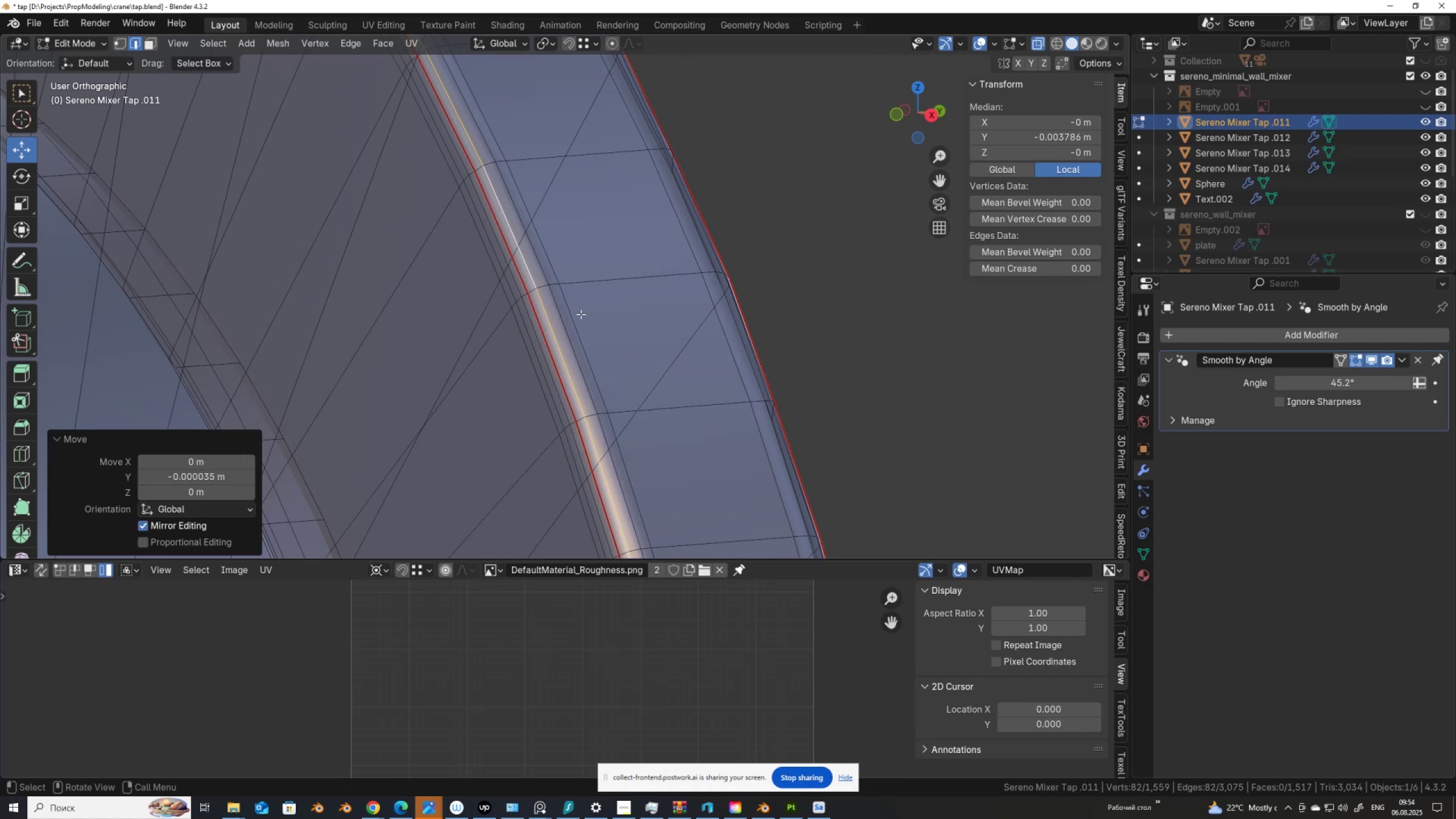 
key(Control+ControlLeft)
 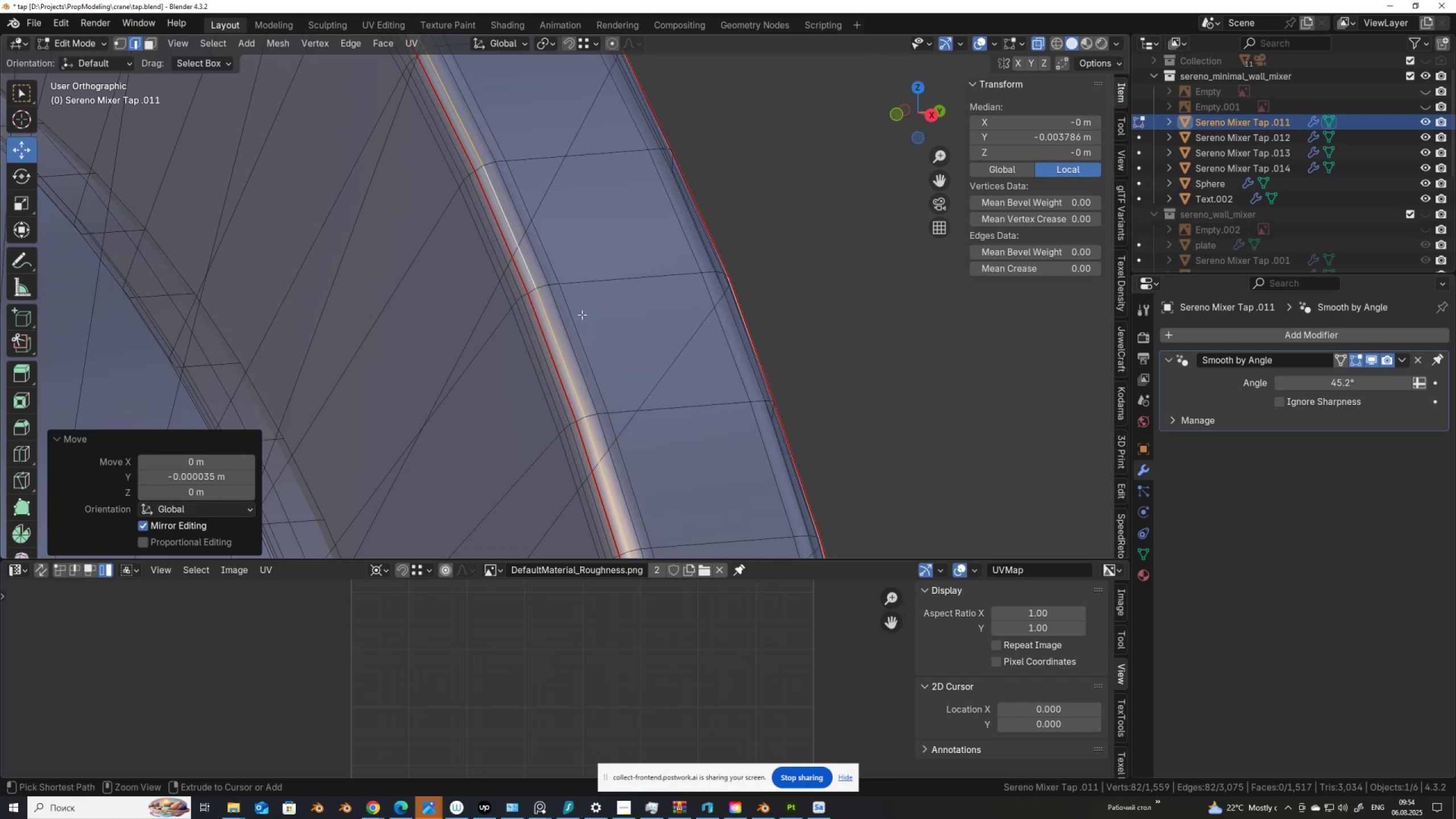 
key(Control+Z)
 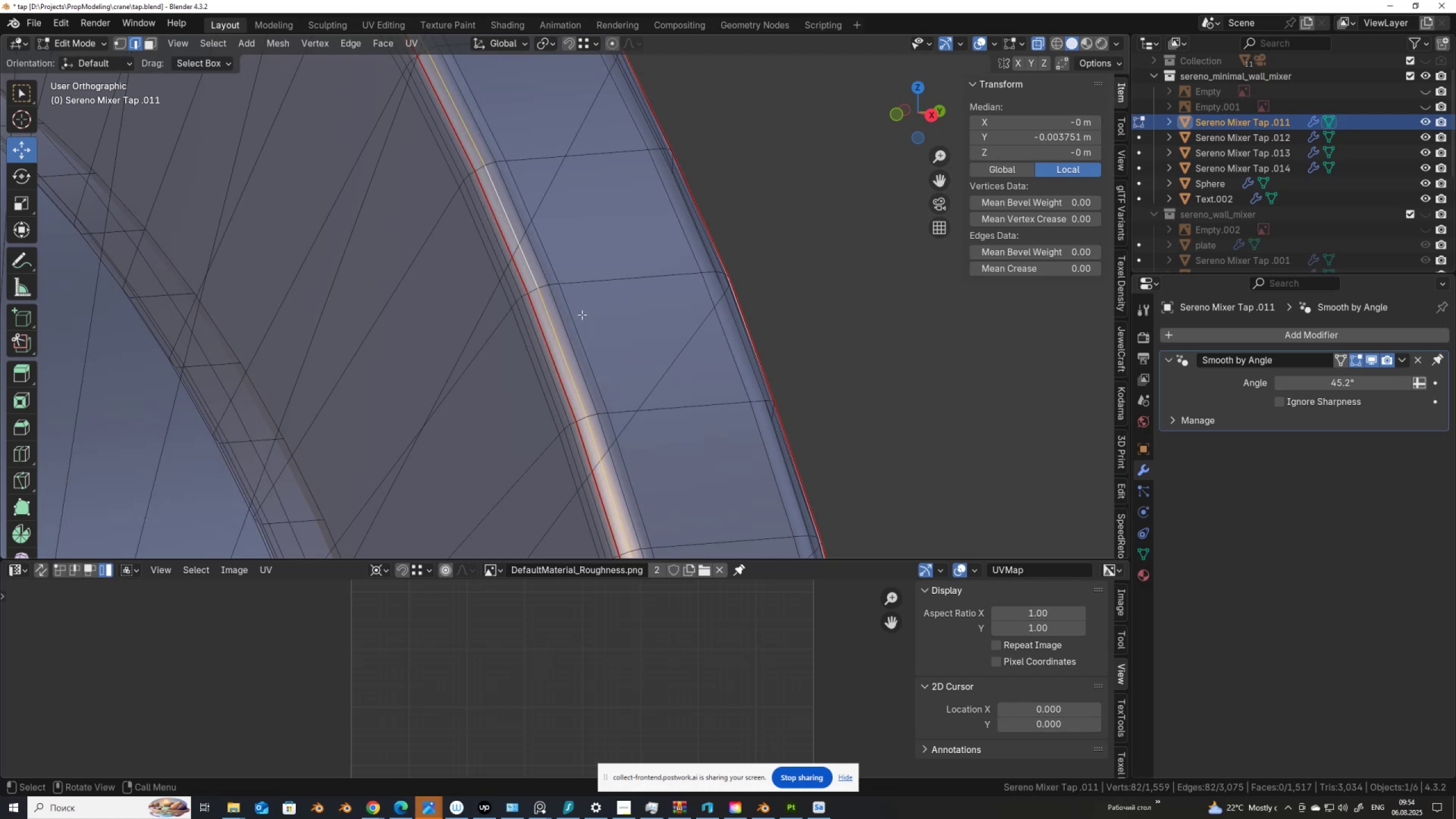 
key(Control+Shift+ShiftLeft)
 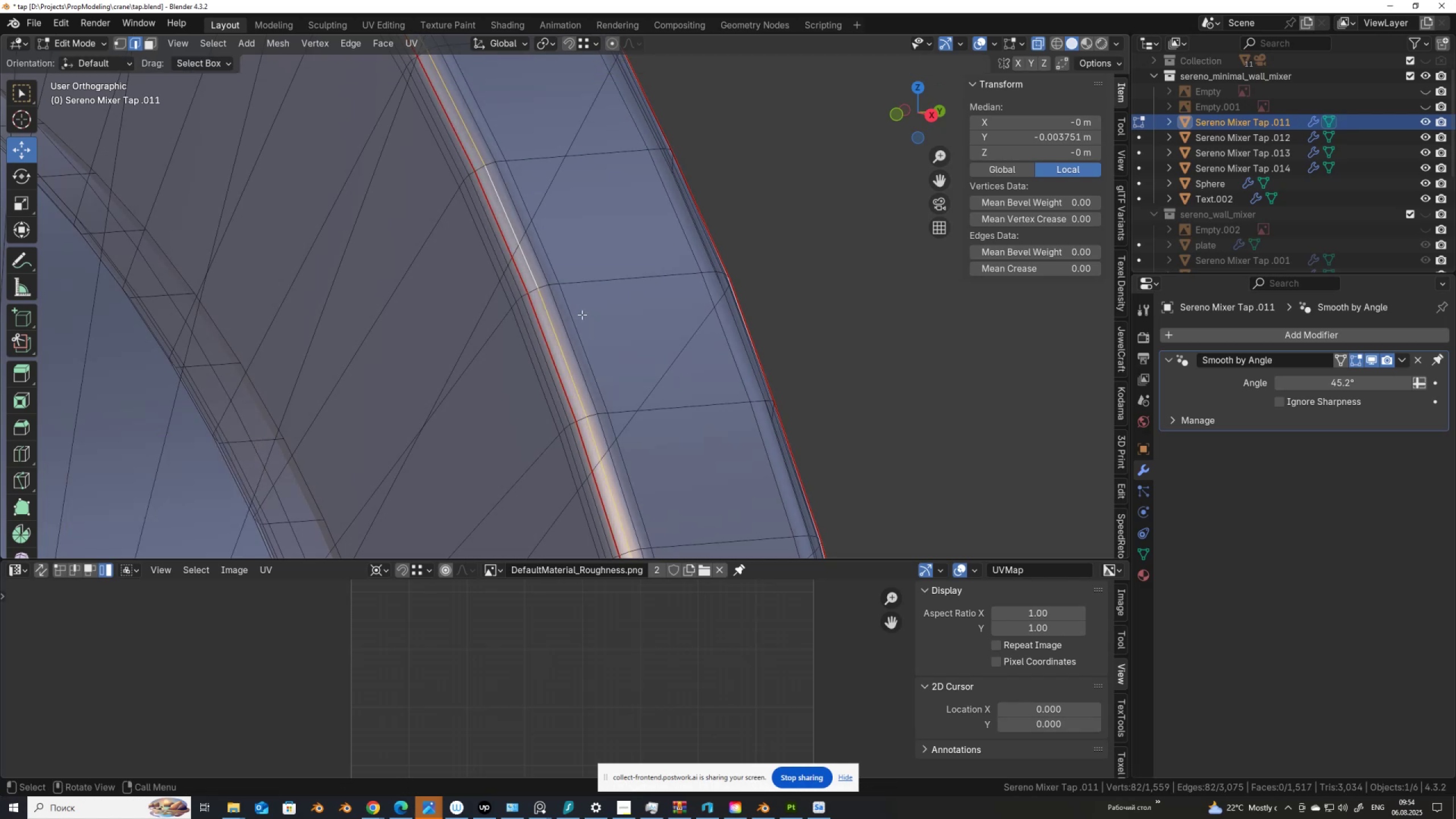 
key(Control+Shift+ControlLeft)
 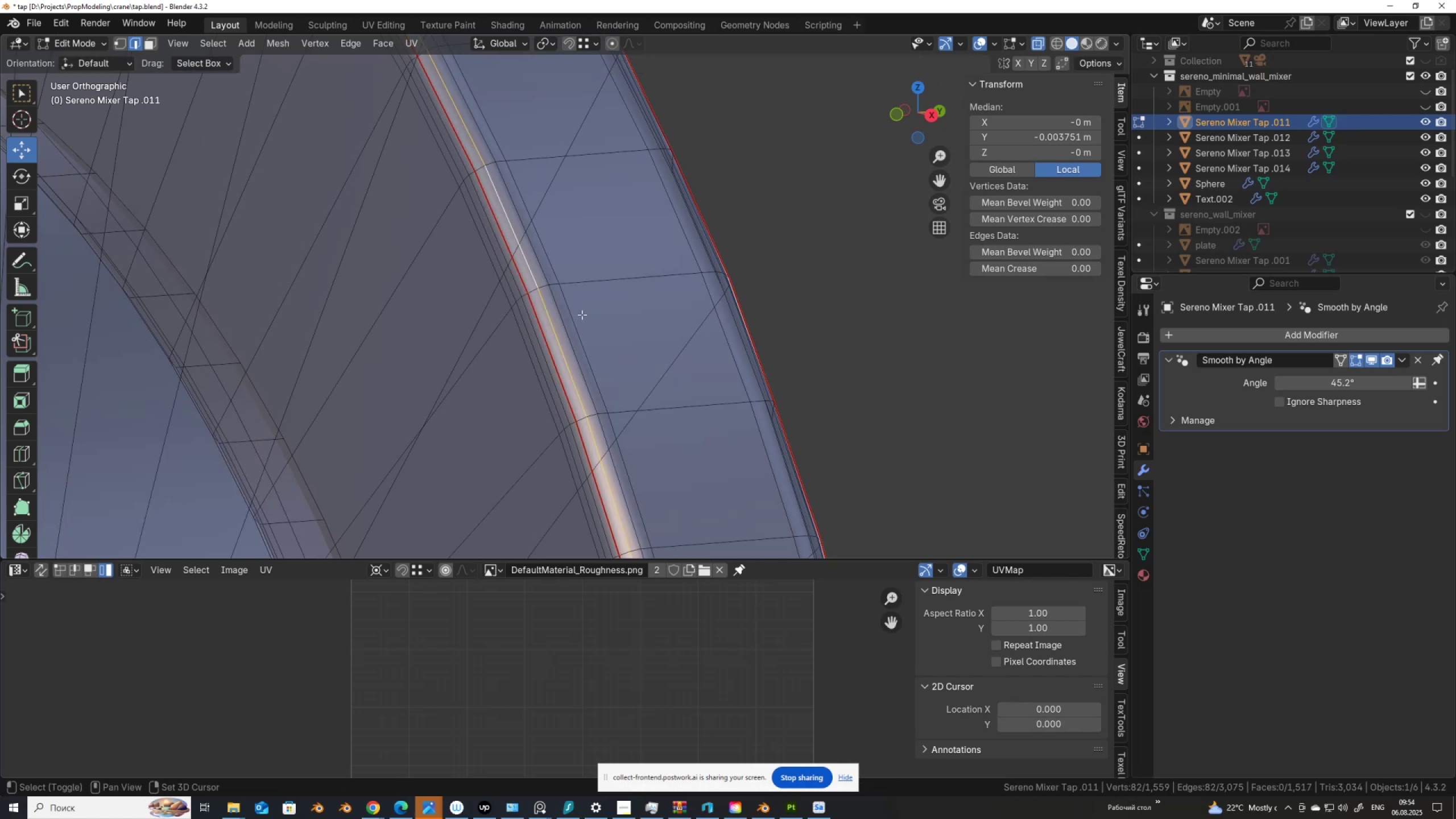 
key(Control+Shift+Z)
 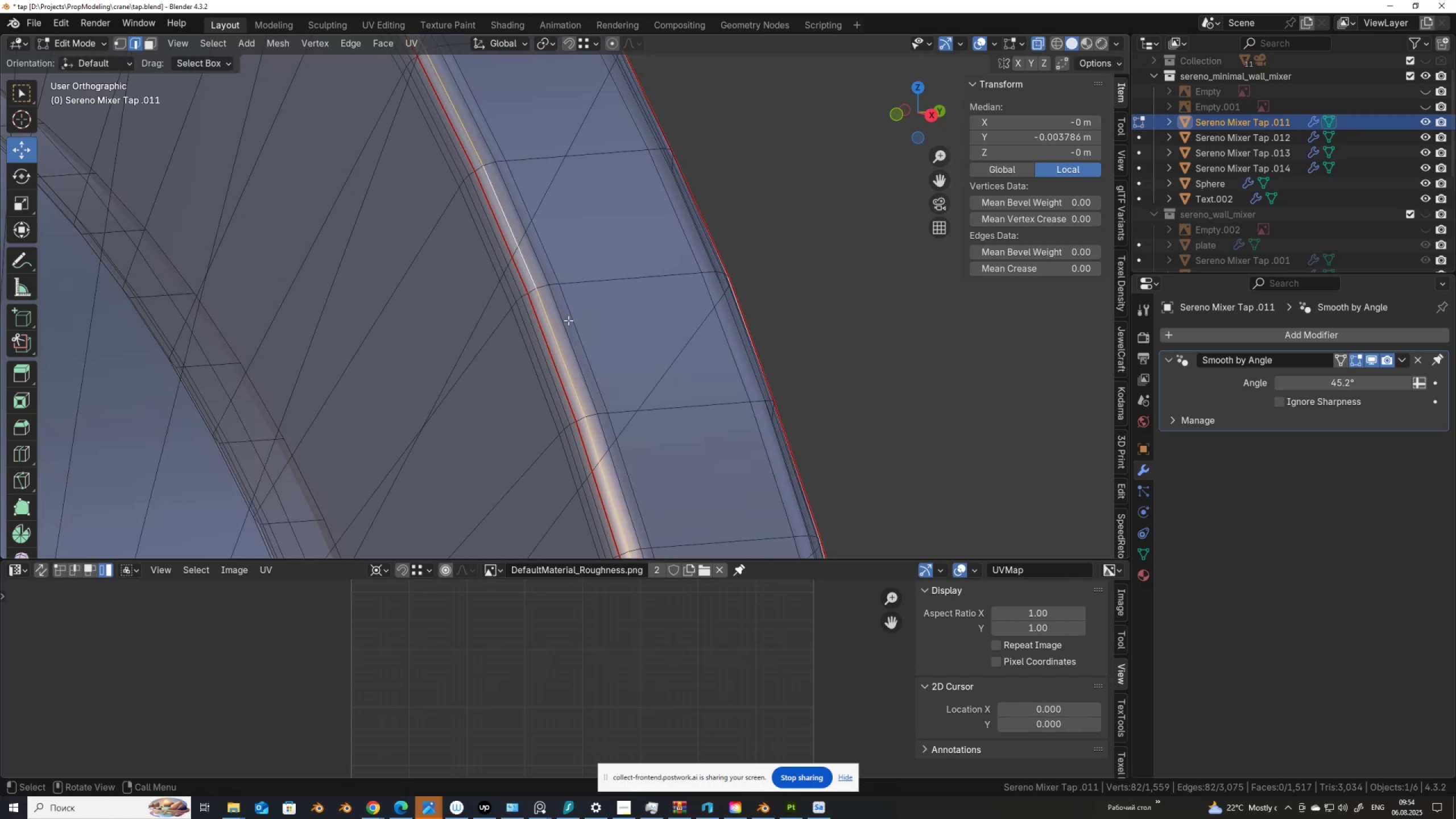 
left_click([568, 320])
 